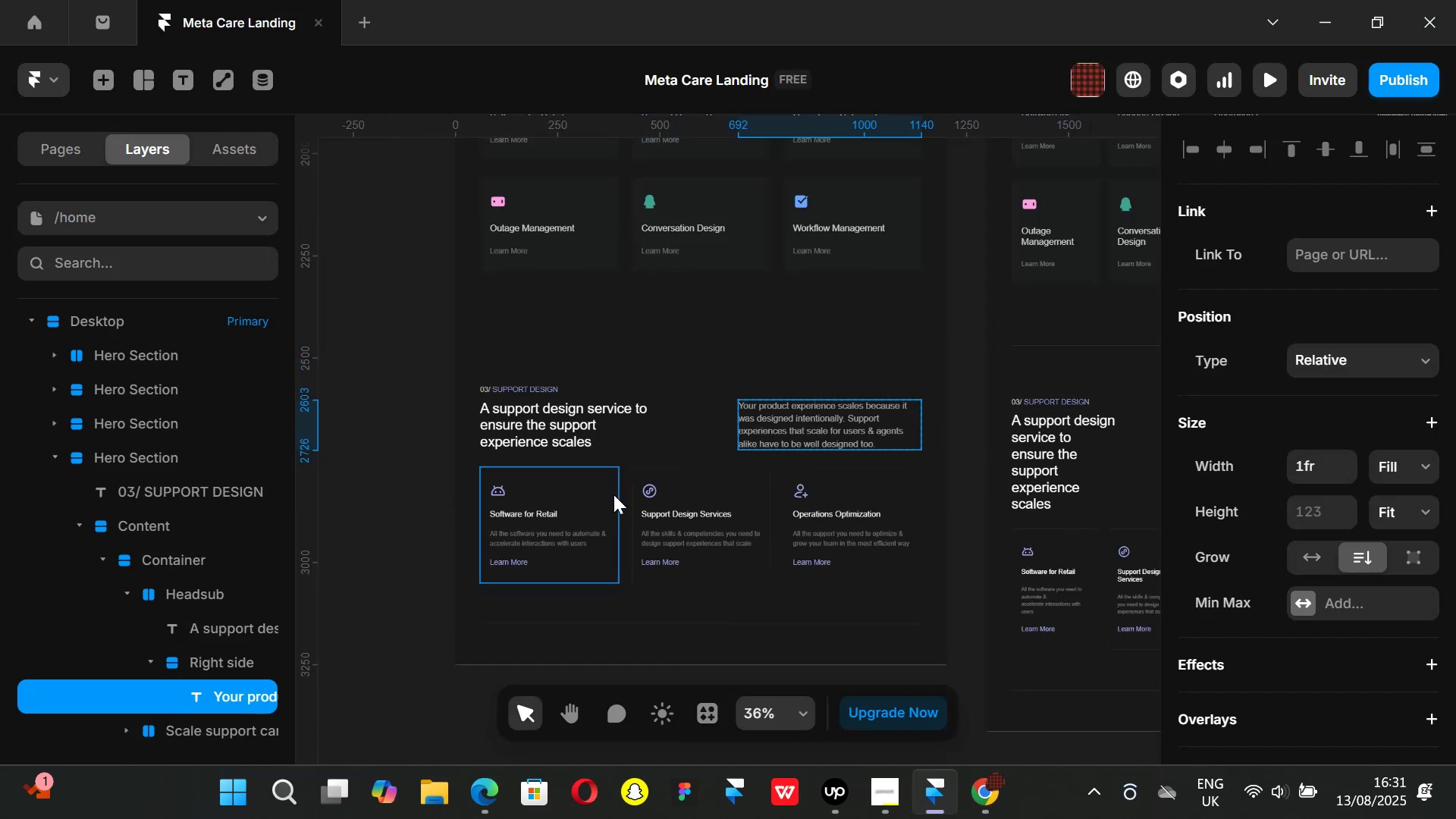 
hold_key(key=ControlLeft, duration=0.85)
scroll: coordinate [672, 436], scroll_direction: up, amount: 2.0
 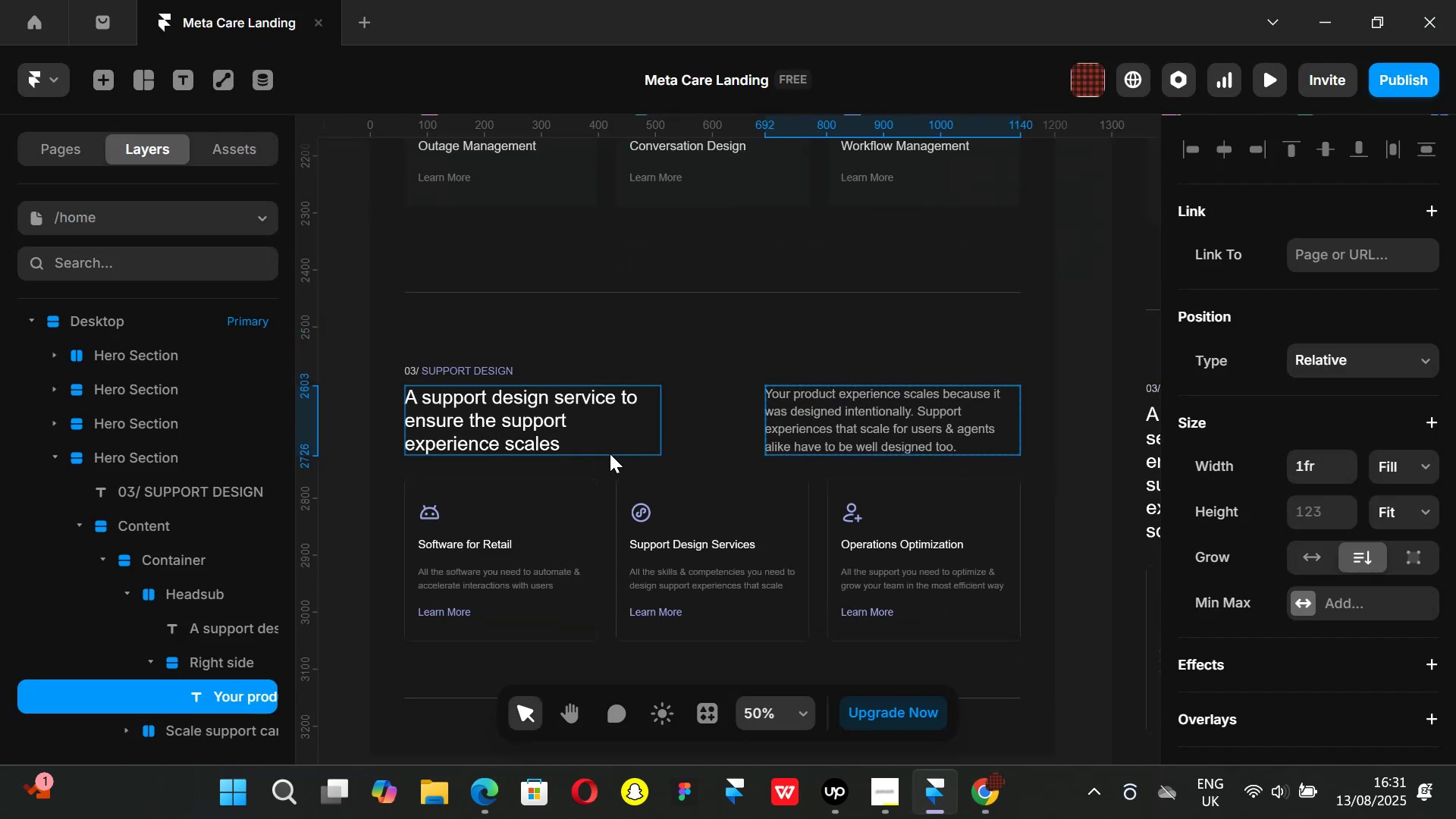 
hold_key(key=ShiftLeft, duration=0.72)
scroll: coordinate [484, 476], scroll_direction: down, amount: 2.0
 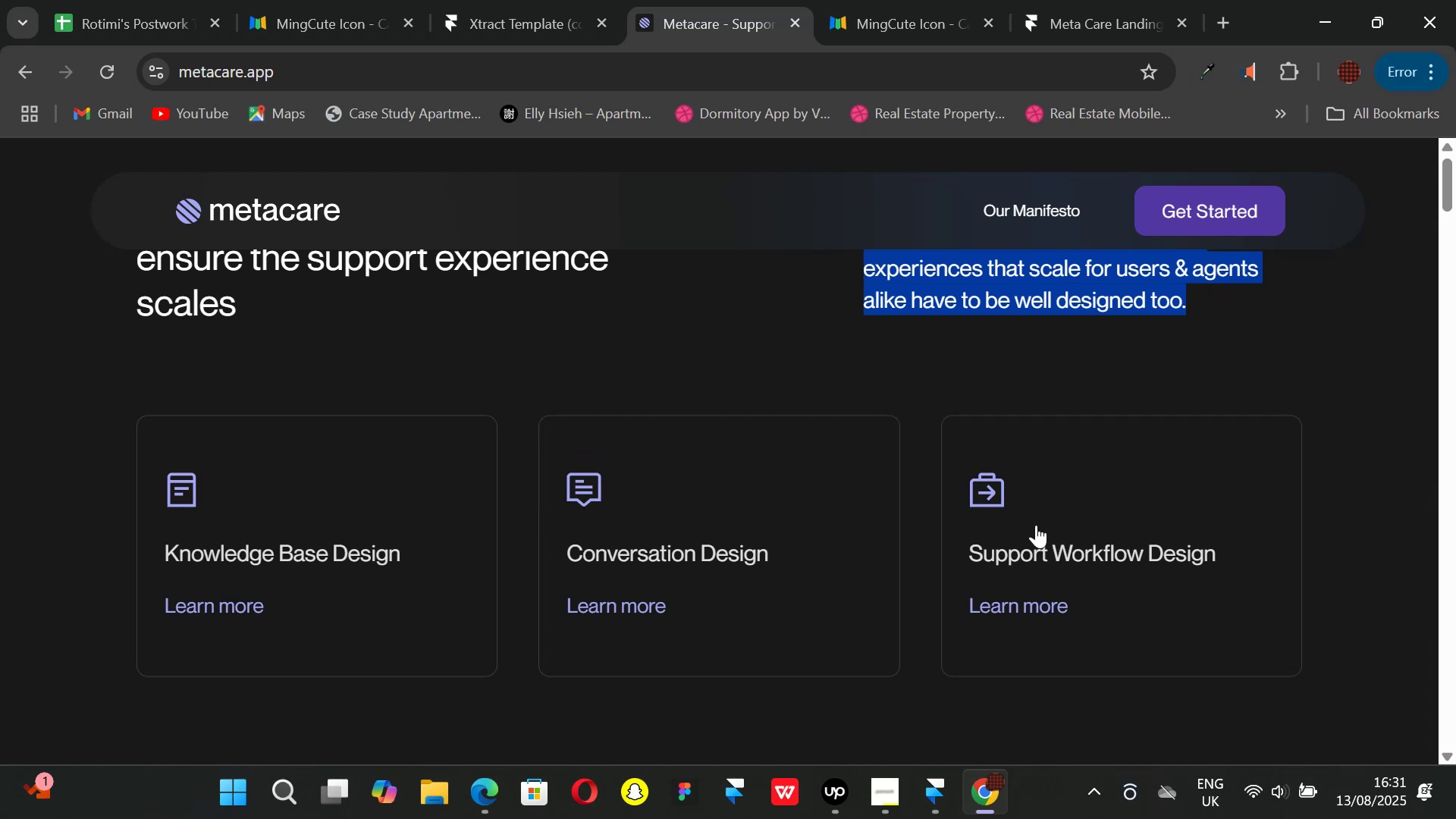 
left_click([949, 798])
 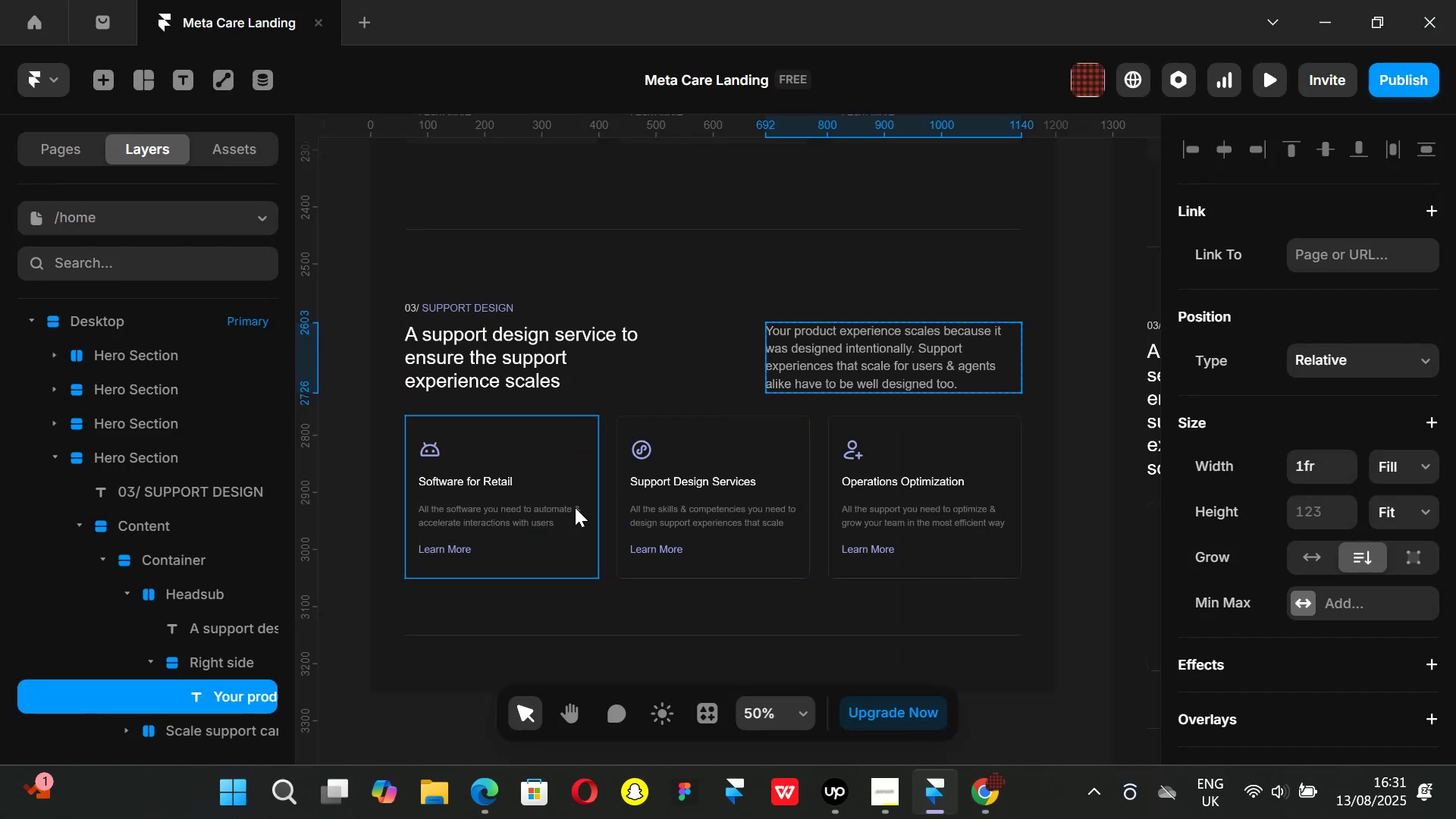 
hold_key(key=ShiftLeft, duration=0.71)
 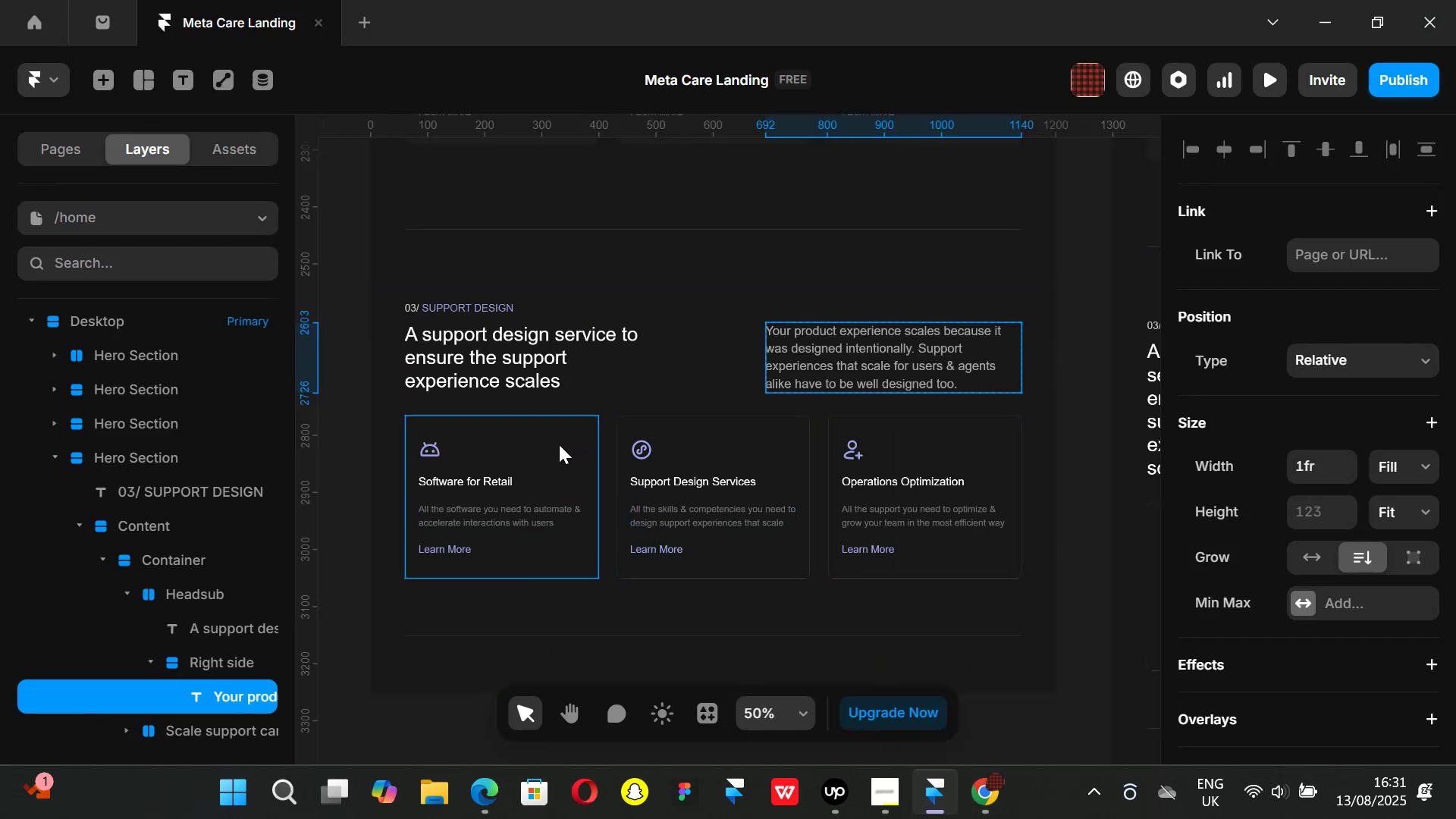 
left_click([559, 444])
 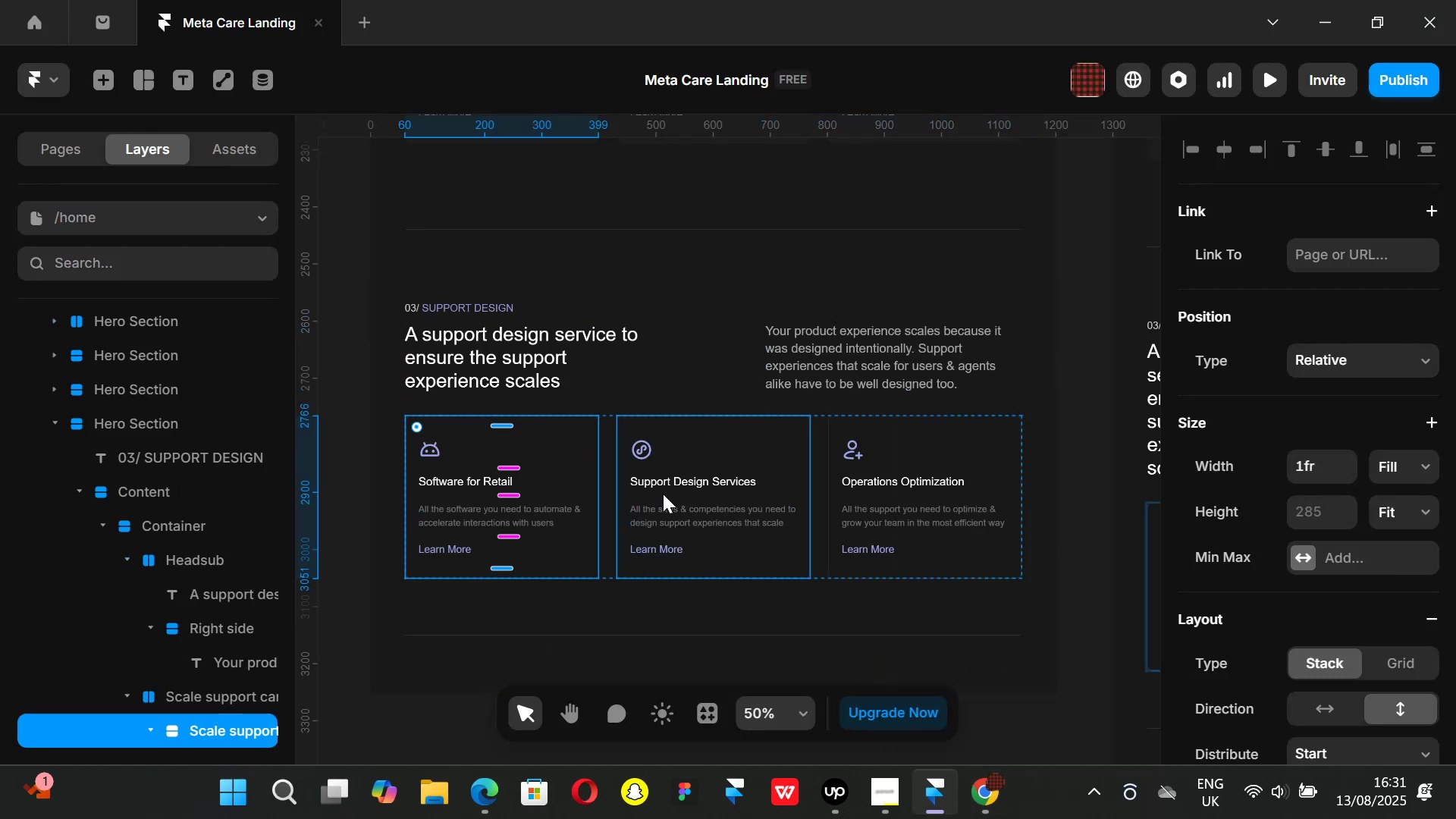 
hold_key(key=ShiftLeft, duration=1.51)
scroll: coordinate [663, 494], scroll_direction: down, amount: 7.0
 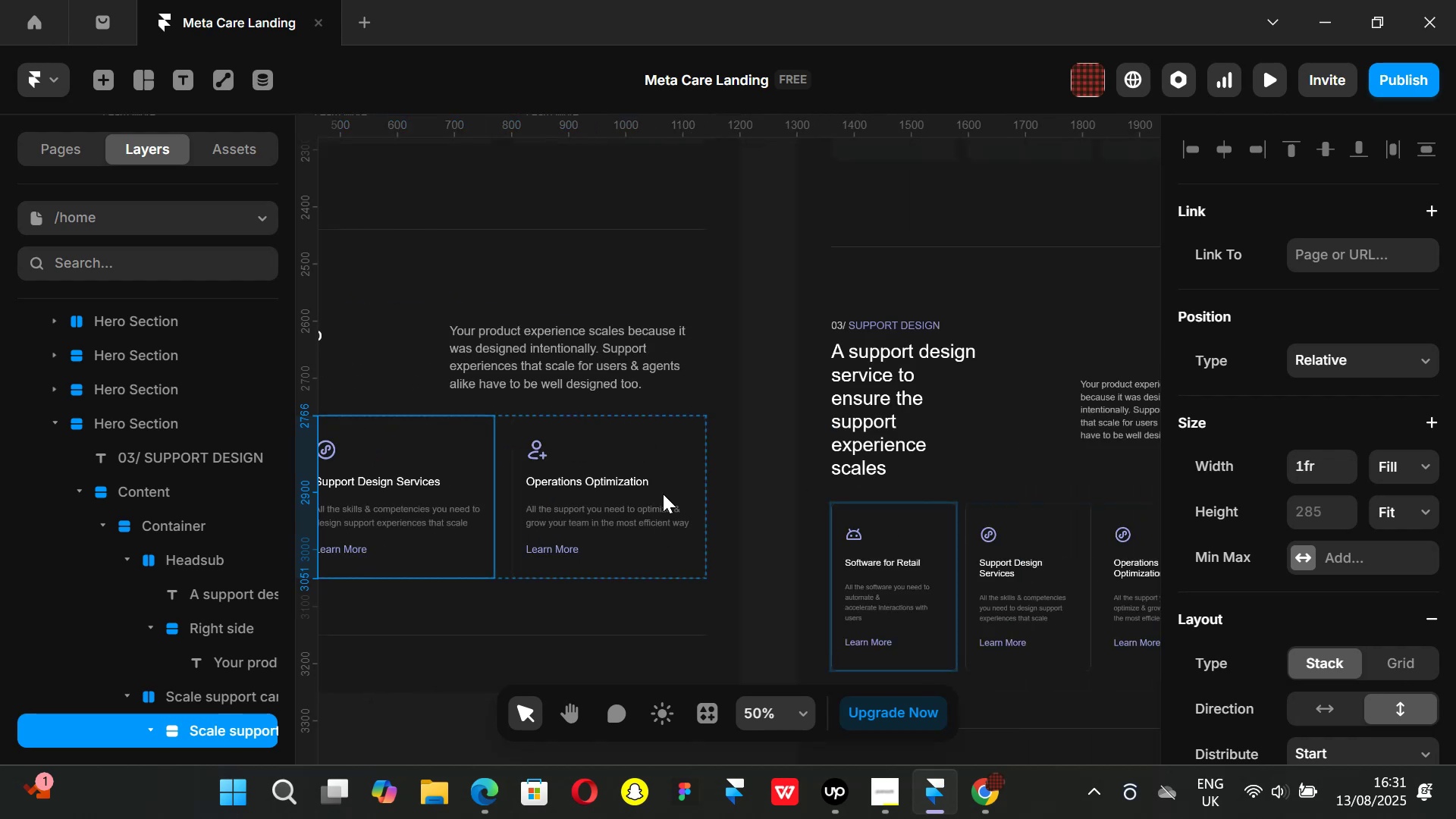 
hold_key(key=ShiftLeft, duration=1.51)
scroll: coordinate [664, 494], scroll_direction: up, amount: 4.0
 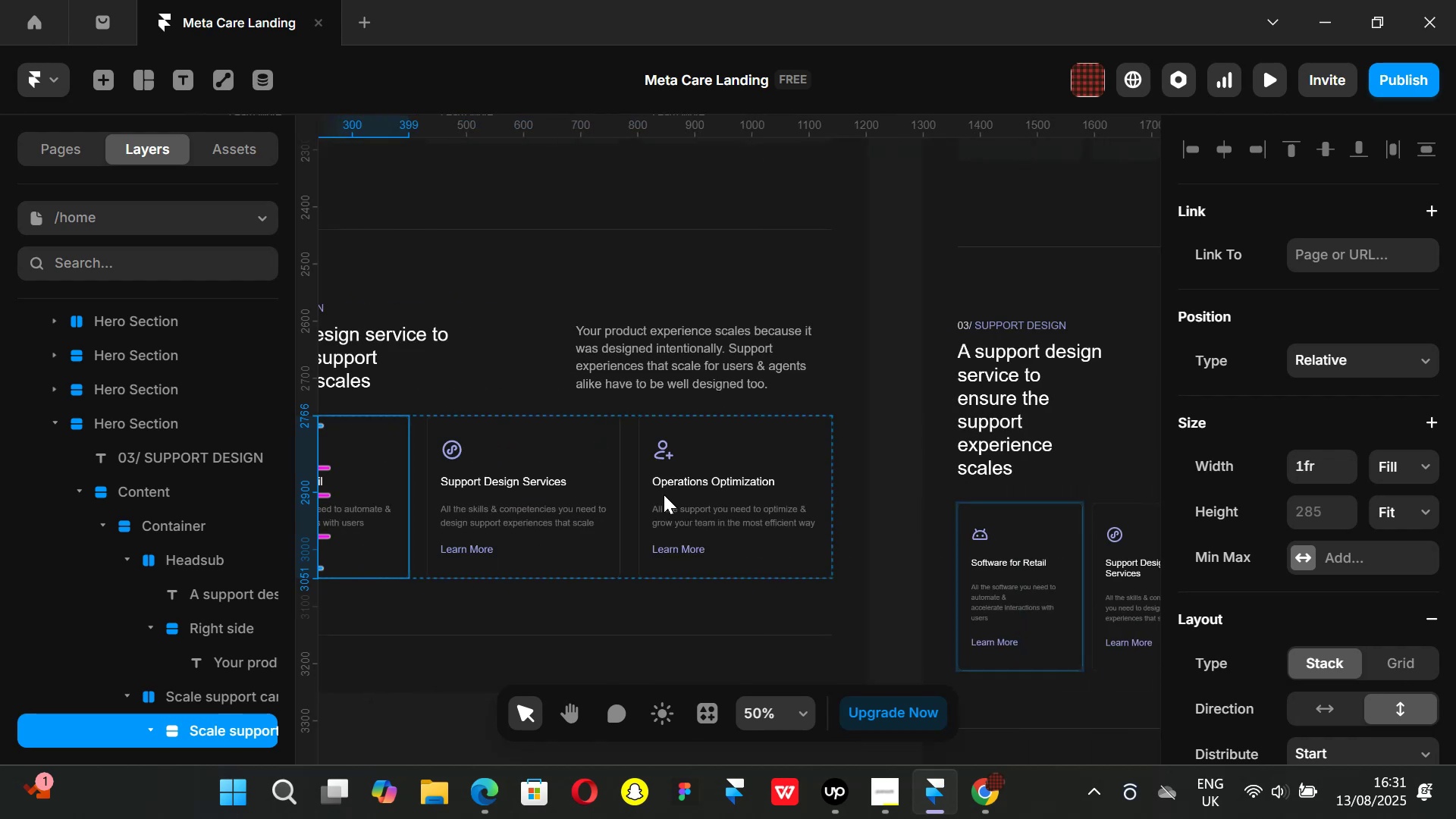 
hold_key(key=ShiftLeft, duration=1.51)
 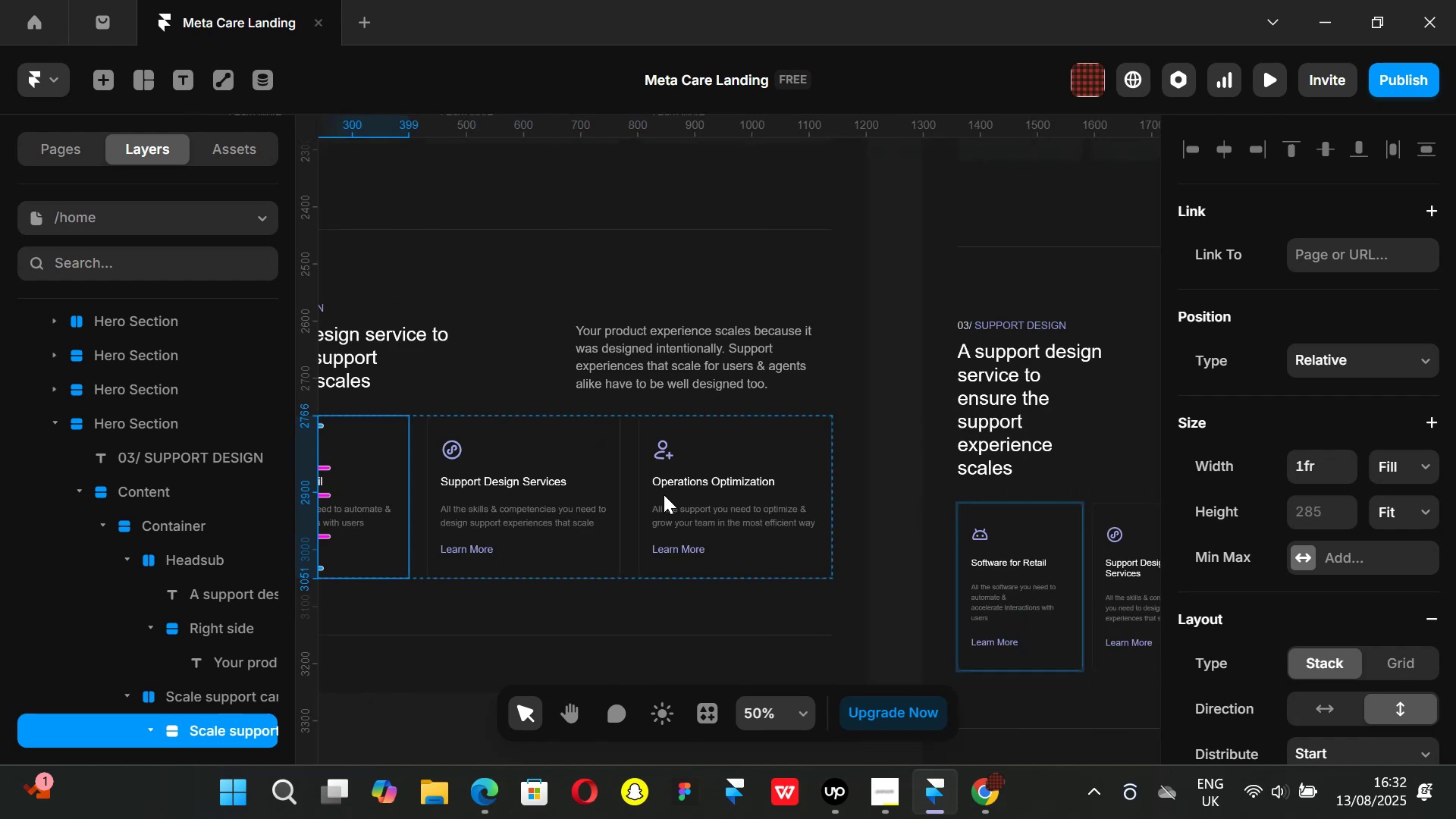 
hold_key(key=ShiftLeft, duration=1.11)
 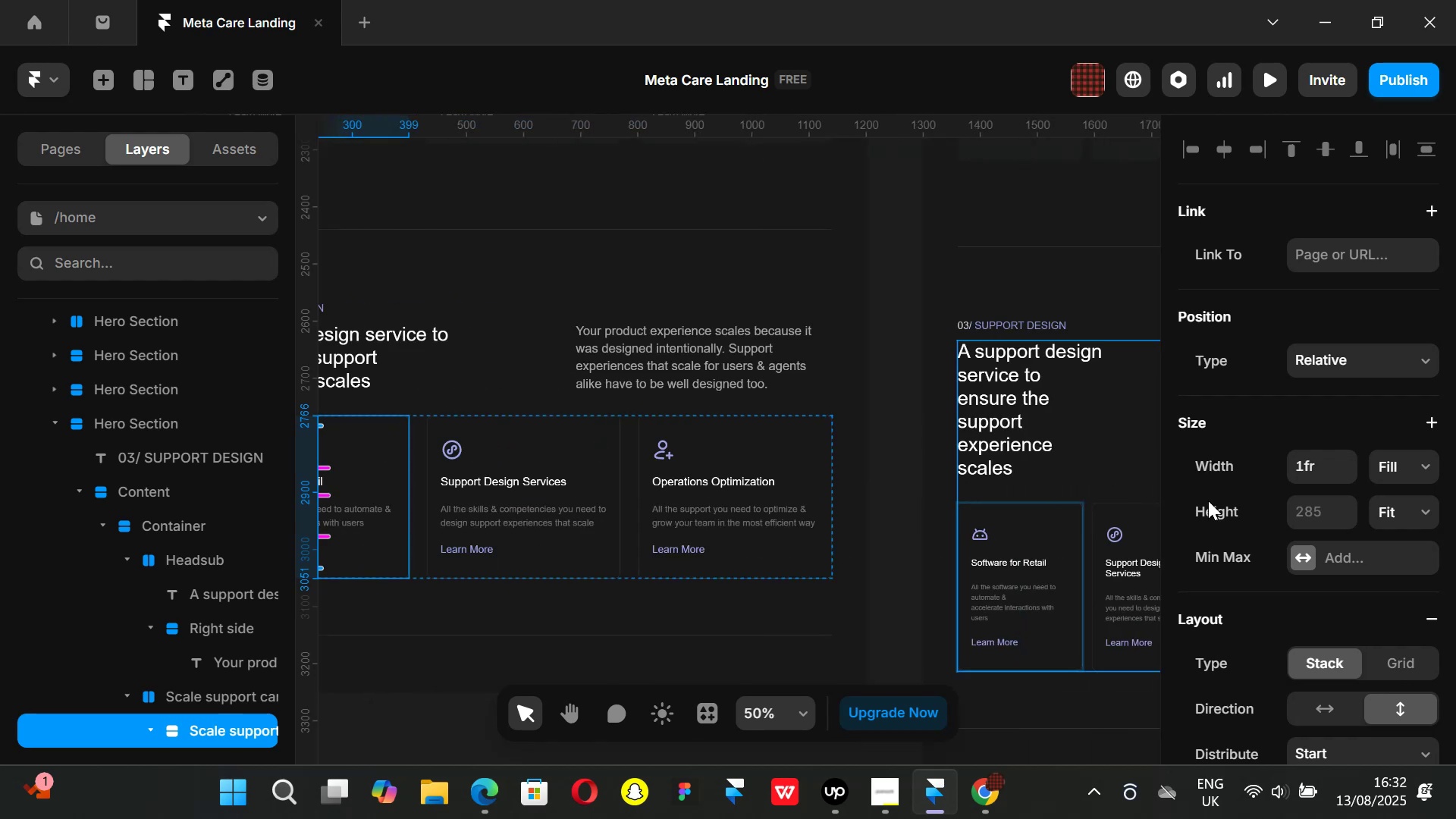 
scroll: coordinate [1362, 517], scroll_direction: down, amount: 9.0
 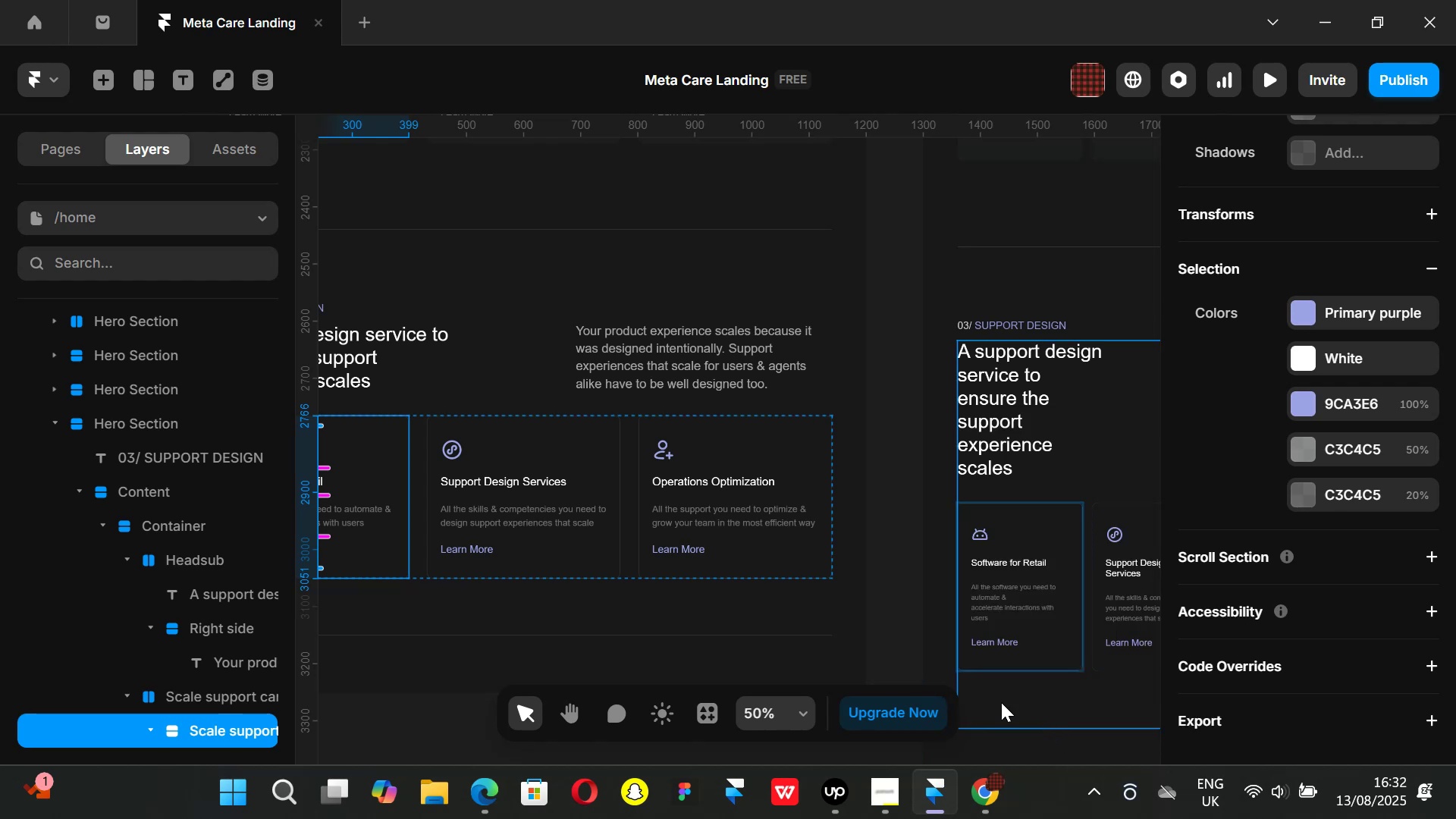 
wait(5.6)
 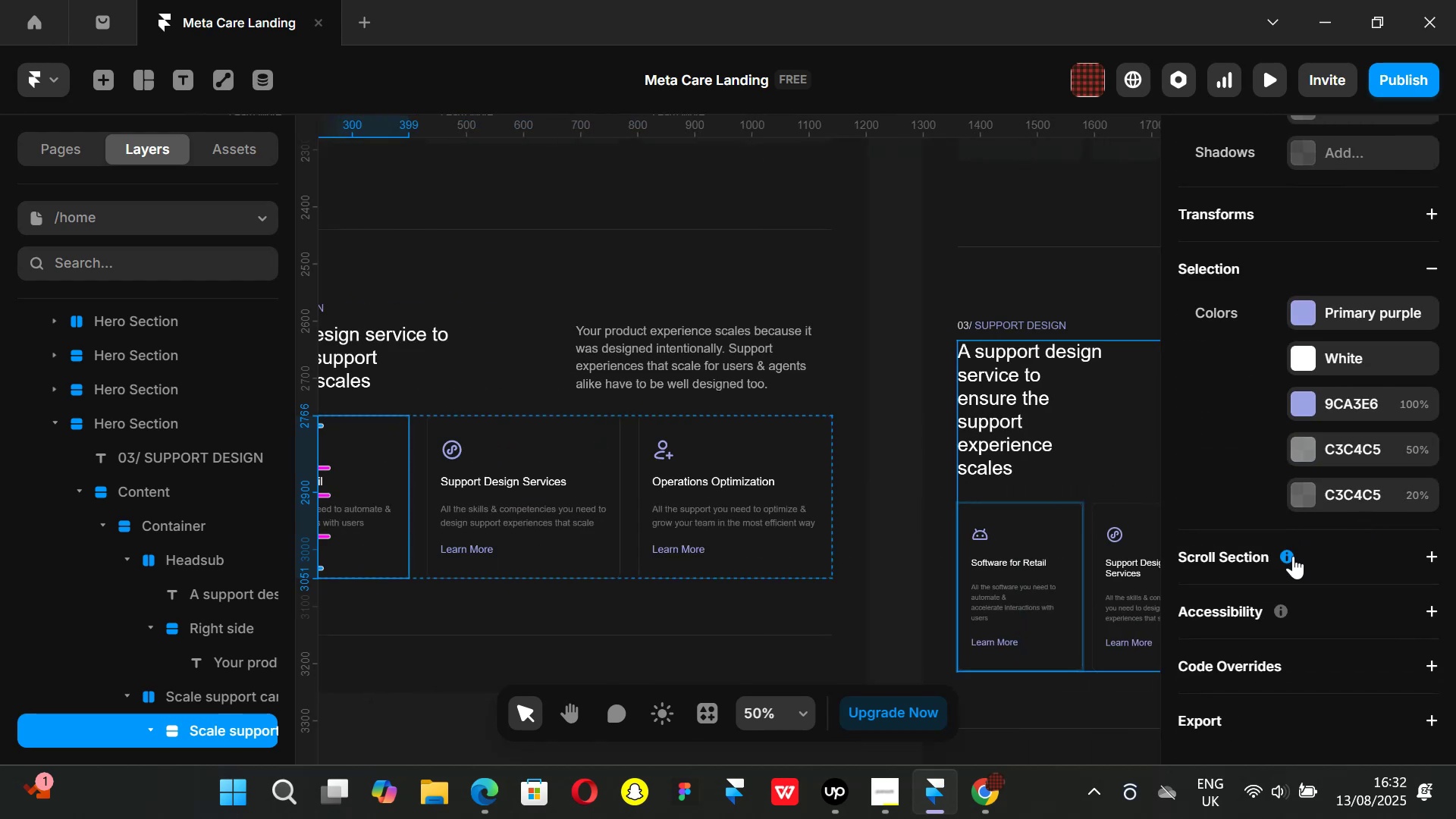 
left_click([1042, 553])
 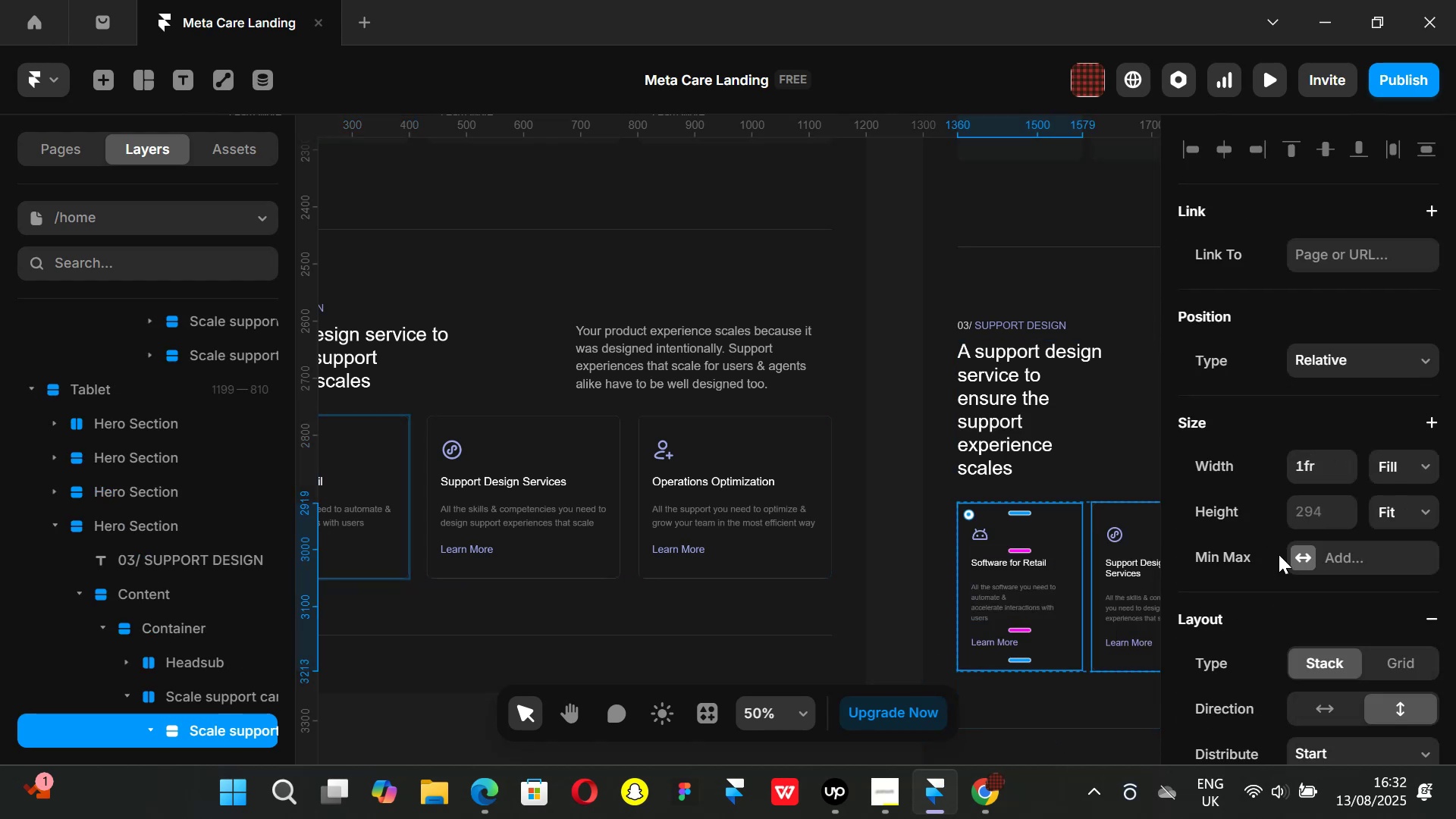 
scroll: coordinate [1370, 575], scroll_direction: down, amount: 10.0
 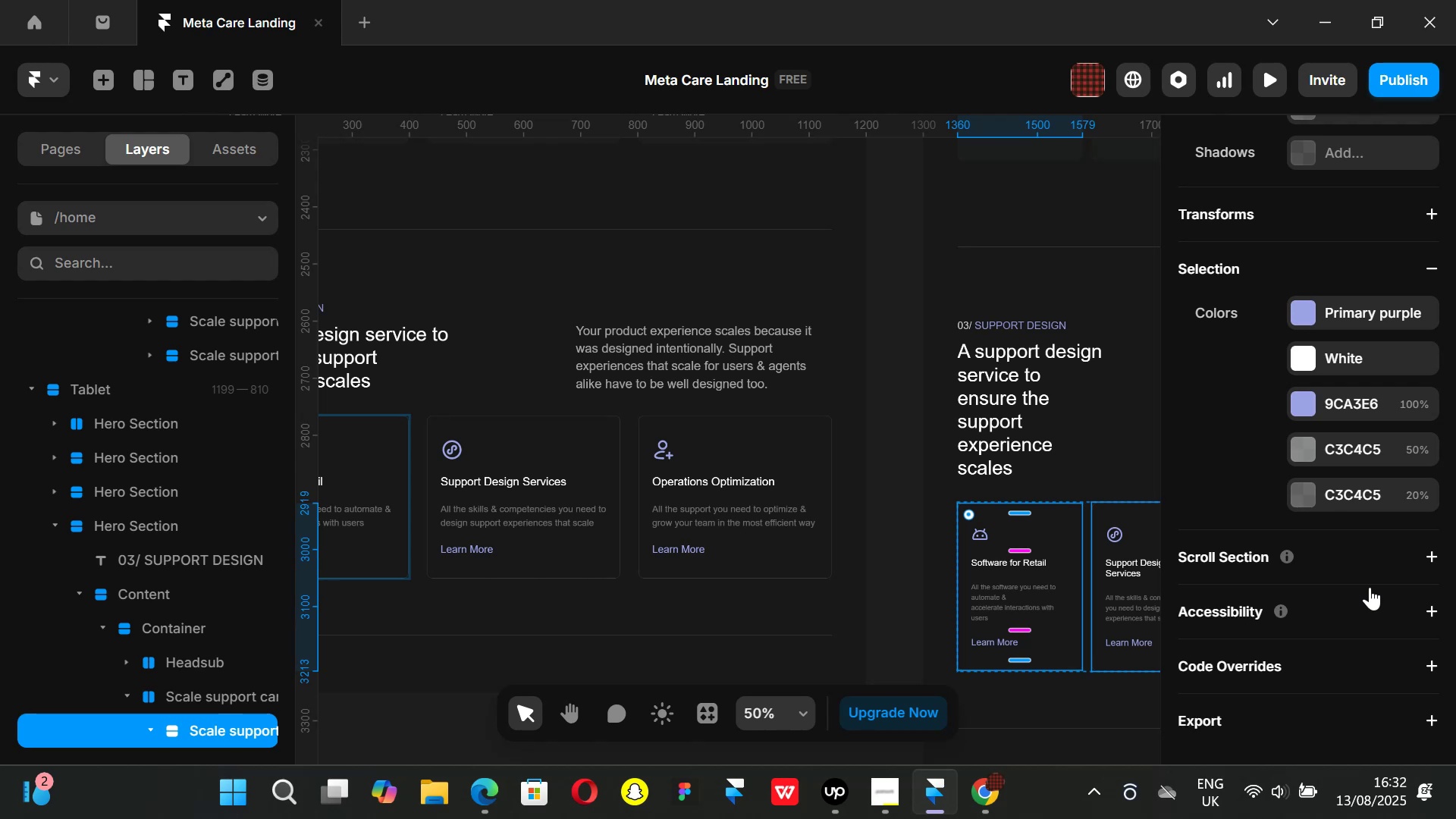 
wait(12.68)
 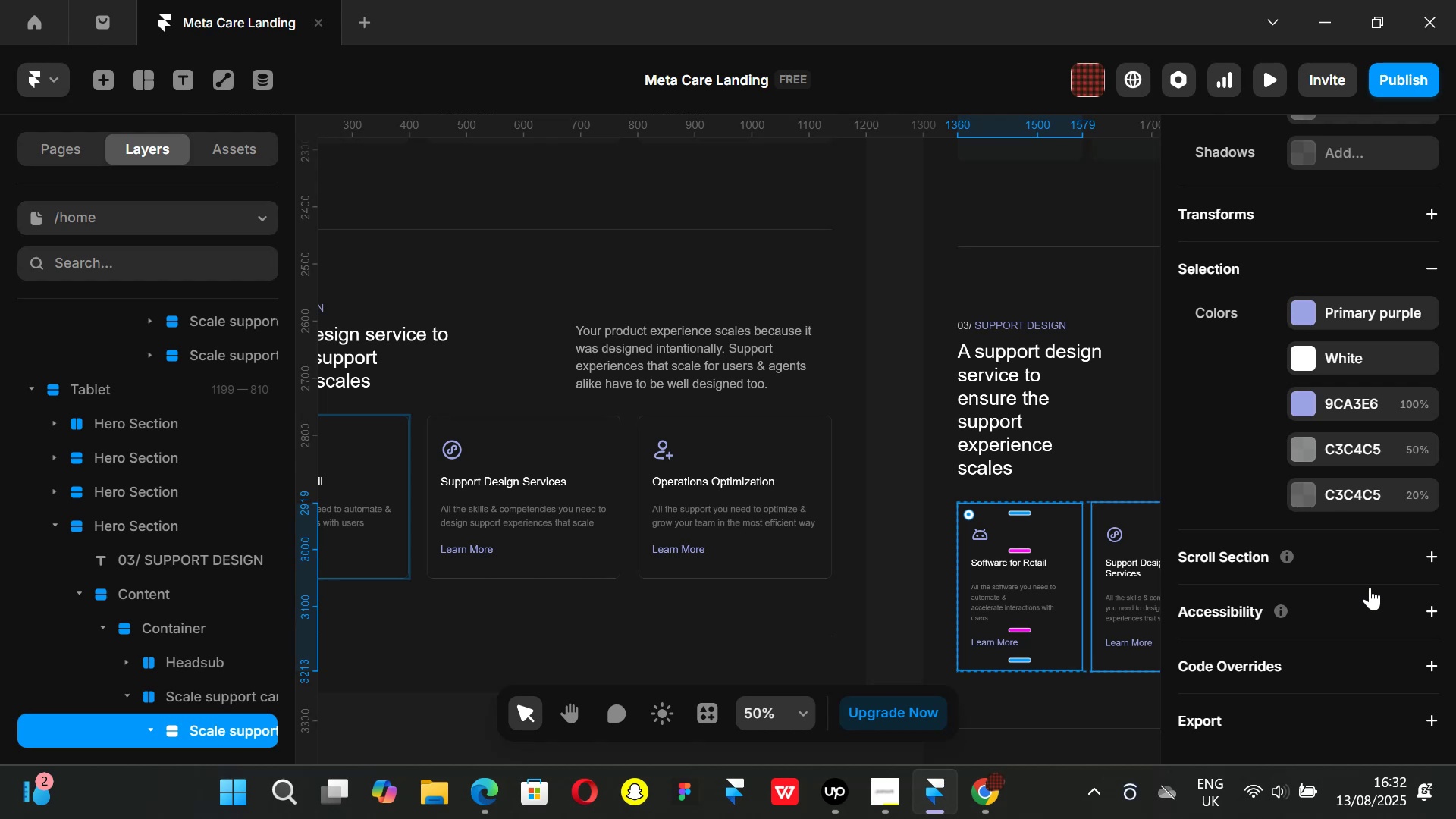 
left_click([912, 531])
 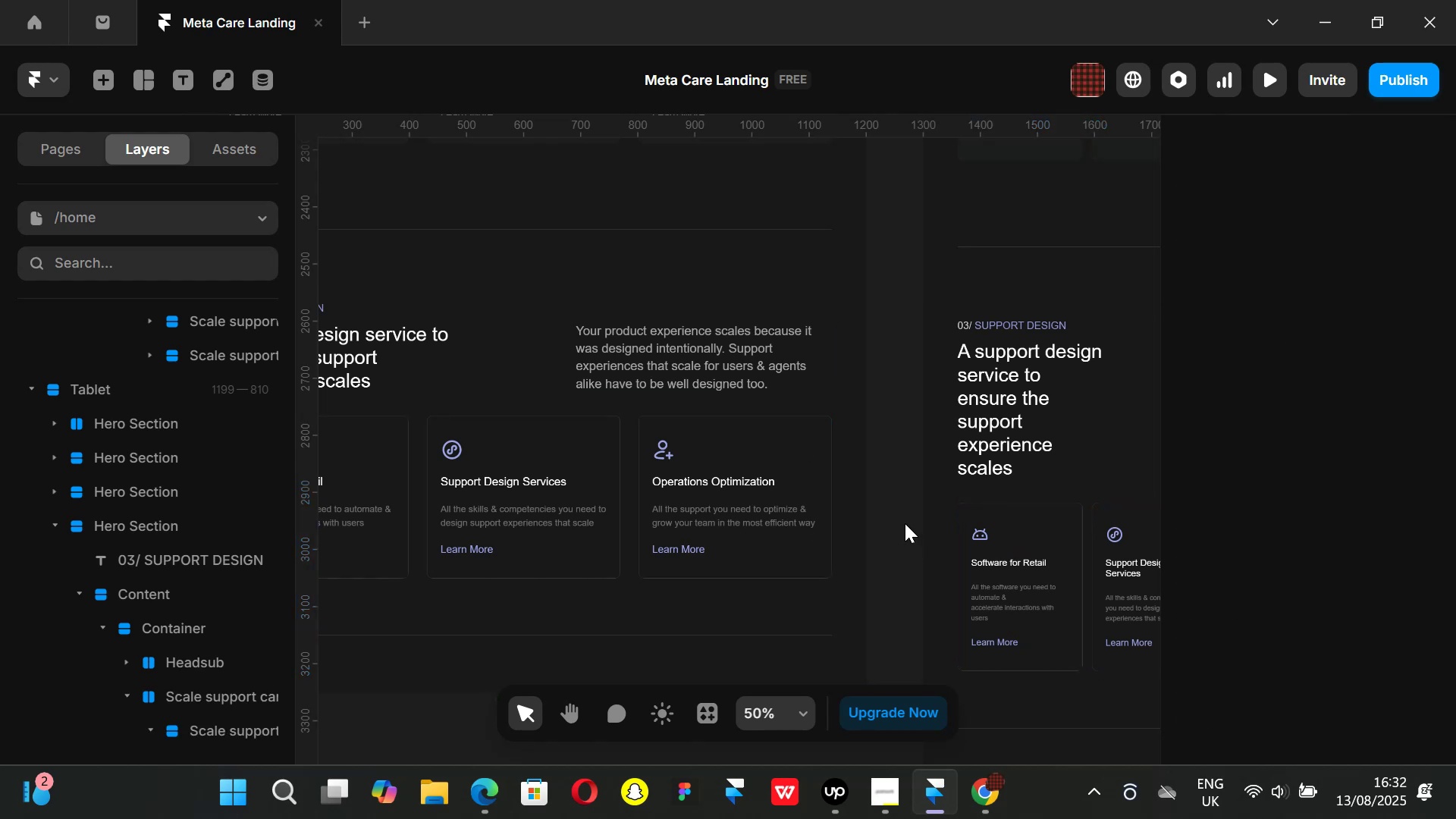 
hold_key(key=ShiftLeft, duration=1.46)
scroll: coordinate [905, 523], scroll_direction: up, amount: 4.0
 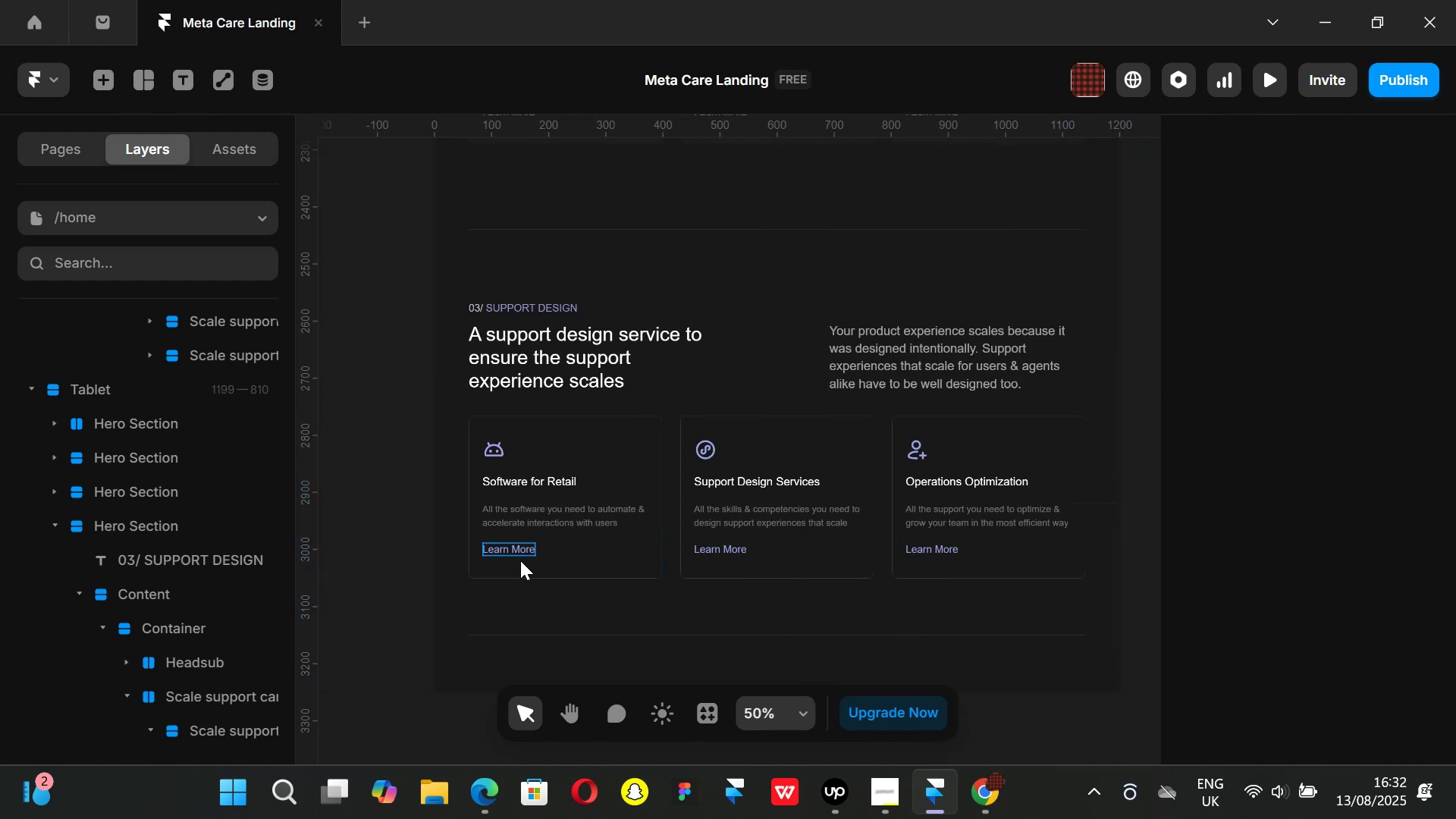 
hold_key(key=ControlLeft, duration=0.54)
scroll: coordinate [472, 582], scroll_direction: up, amount: 2.0
 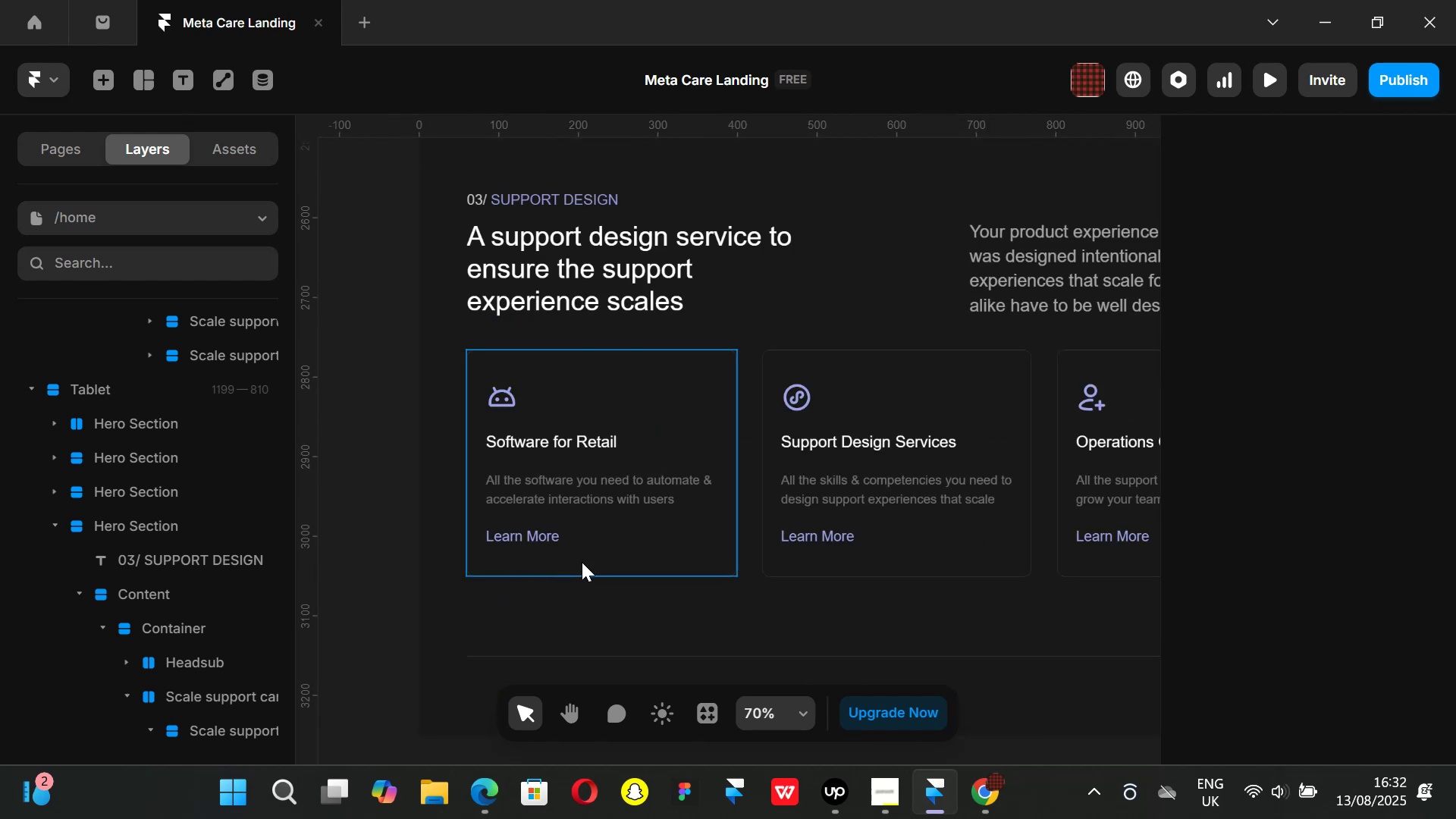 
left_click([582, 562])
 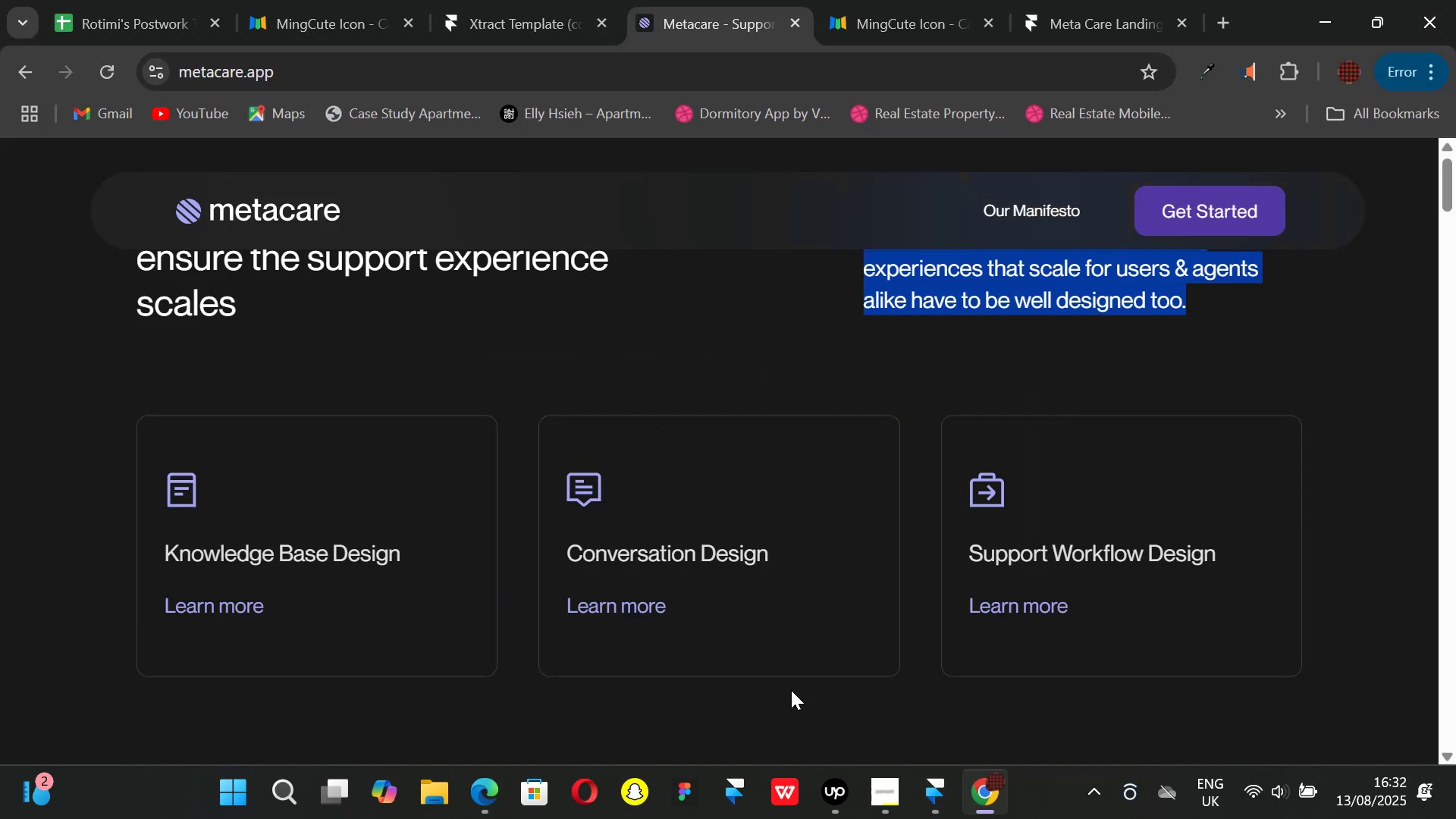 
left_click([947, 795])
 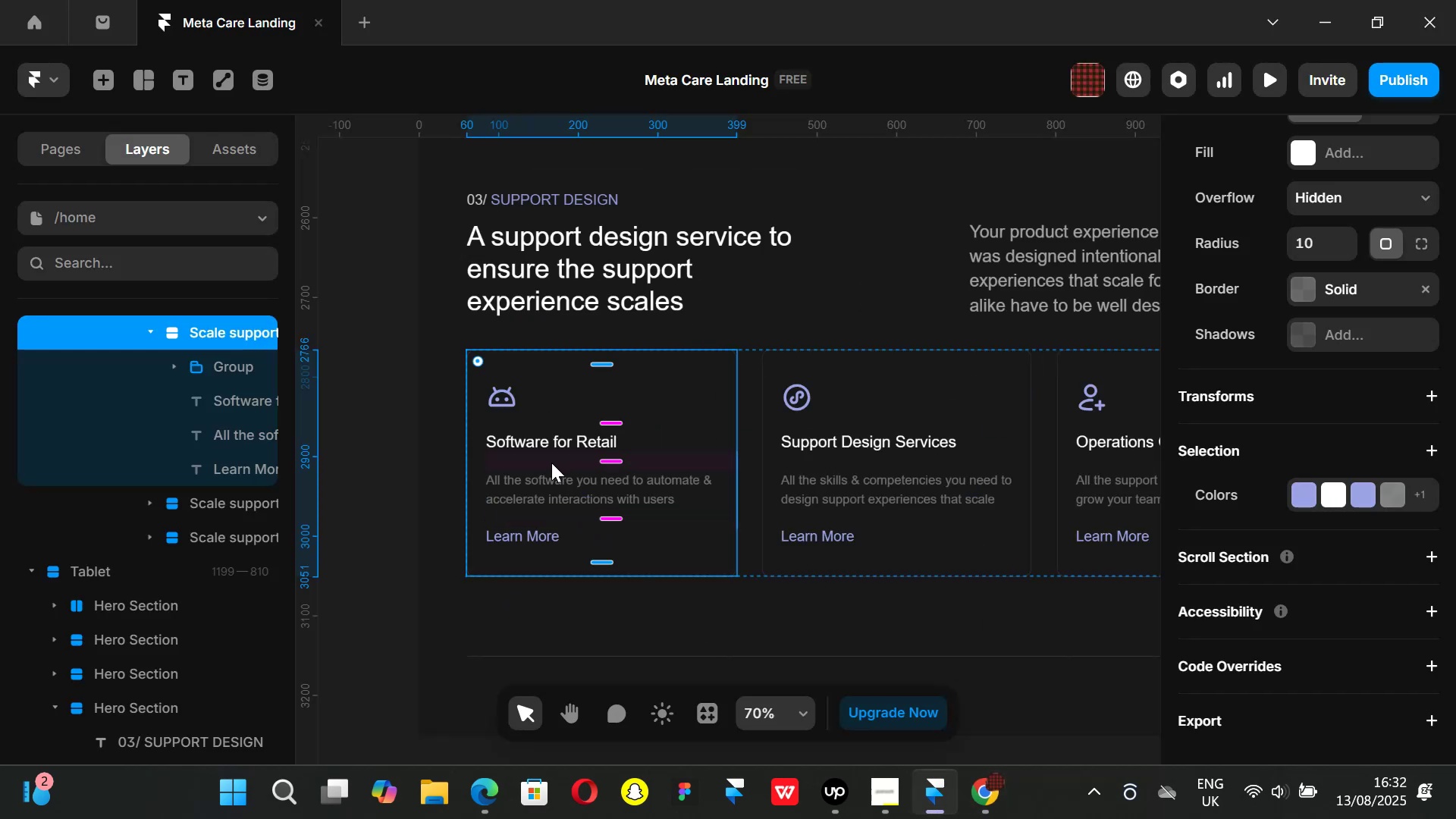 
hold_key(key=ControlLeft, duration=1.07)
scroll: coordinate [551, 463], scroll_direction: down, amount: 2.0
 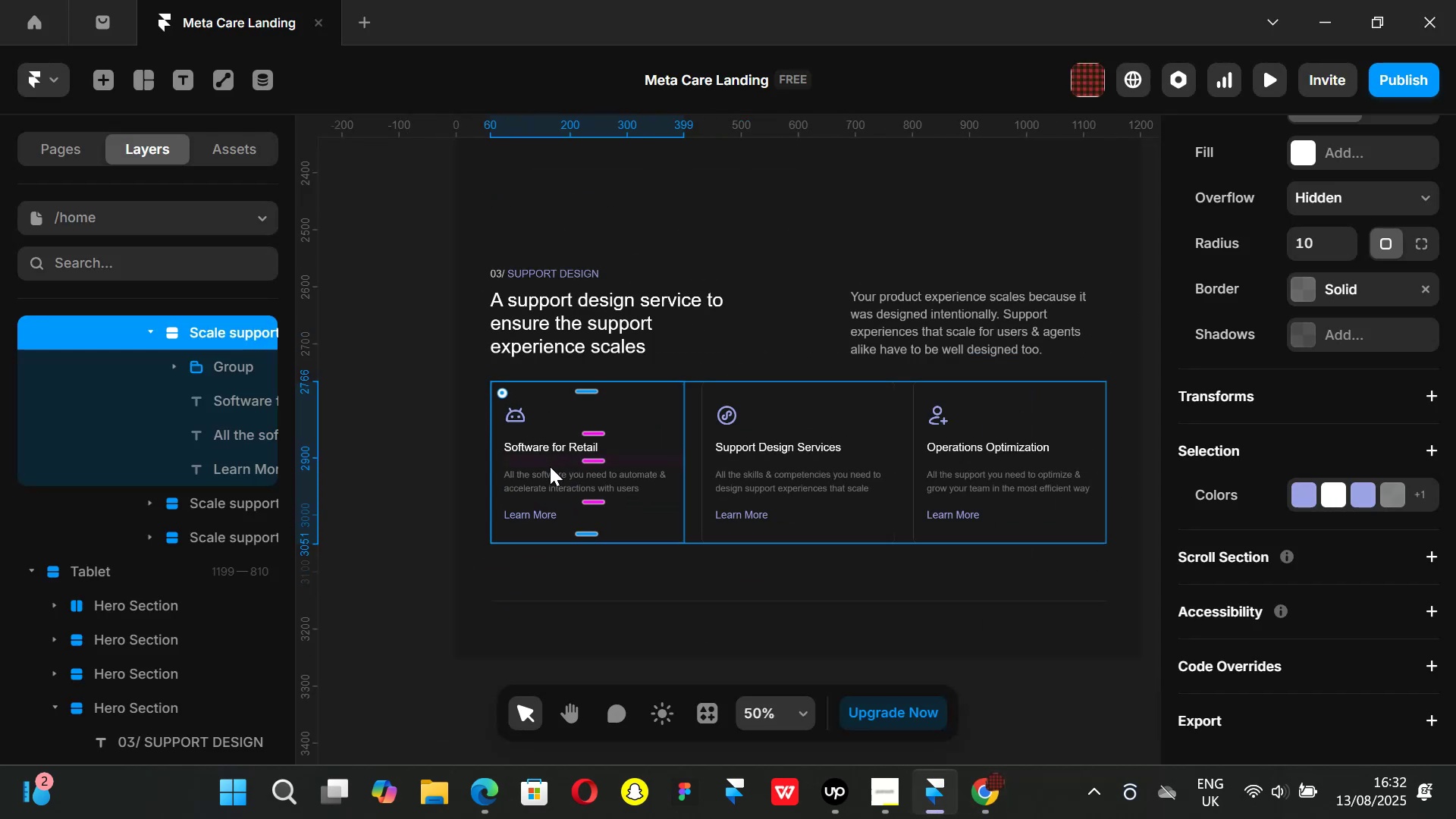 
scroll: coordinate [564, 512], scroll_direction: up, amount: 2.0
 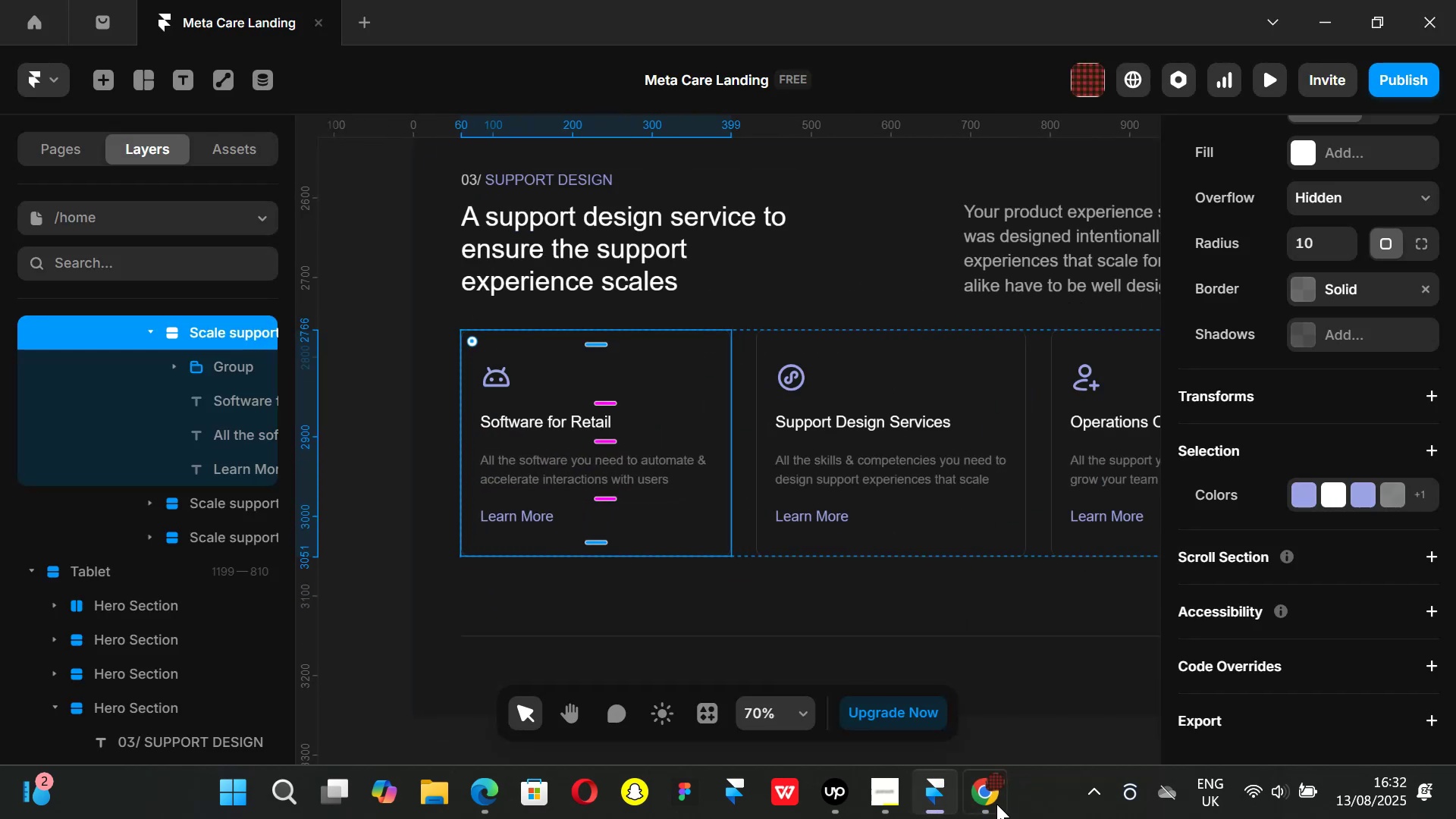 
left_click([992, 804])
 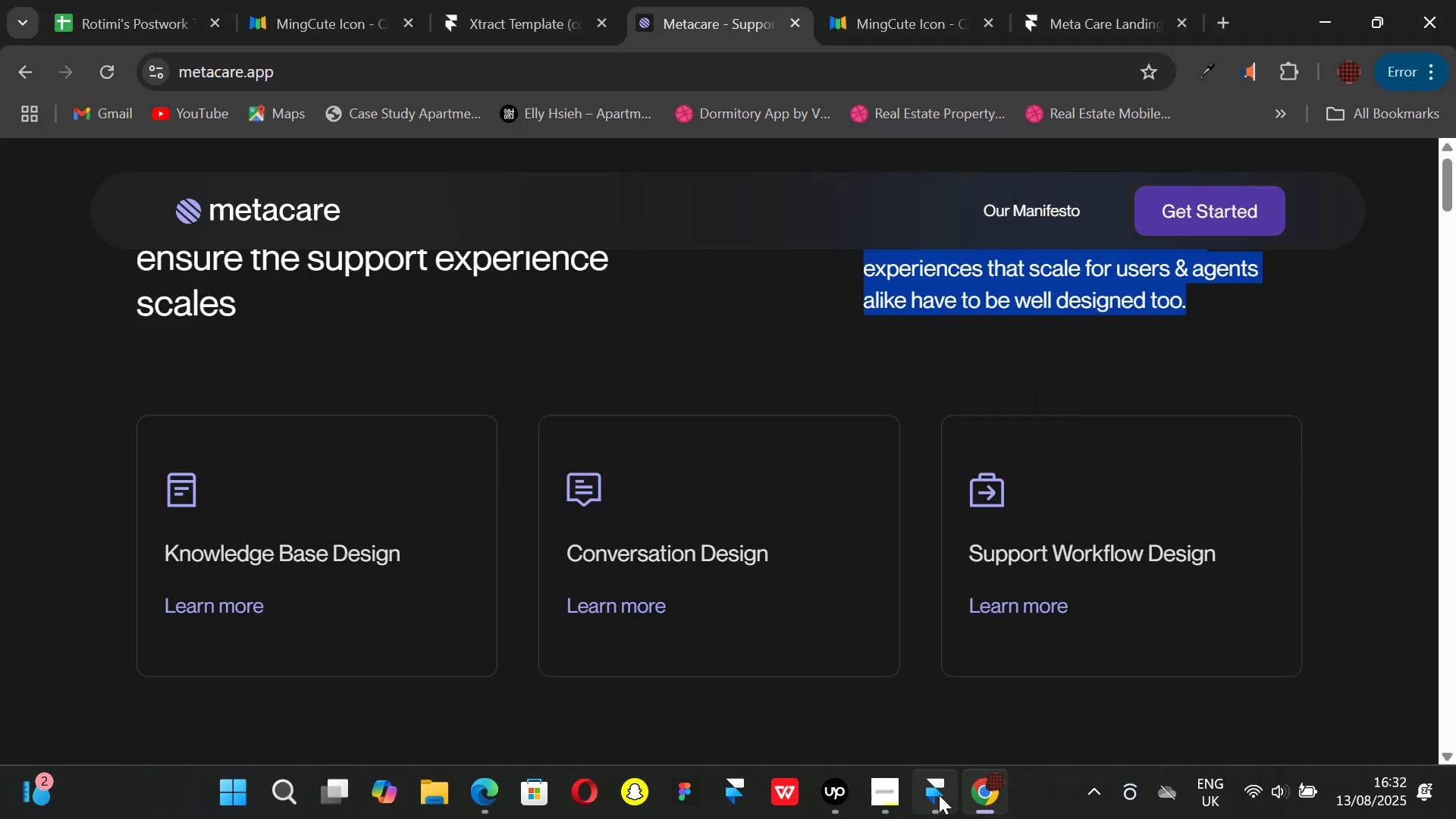 
left_click([939, 795])
 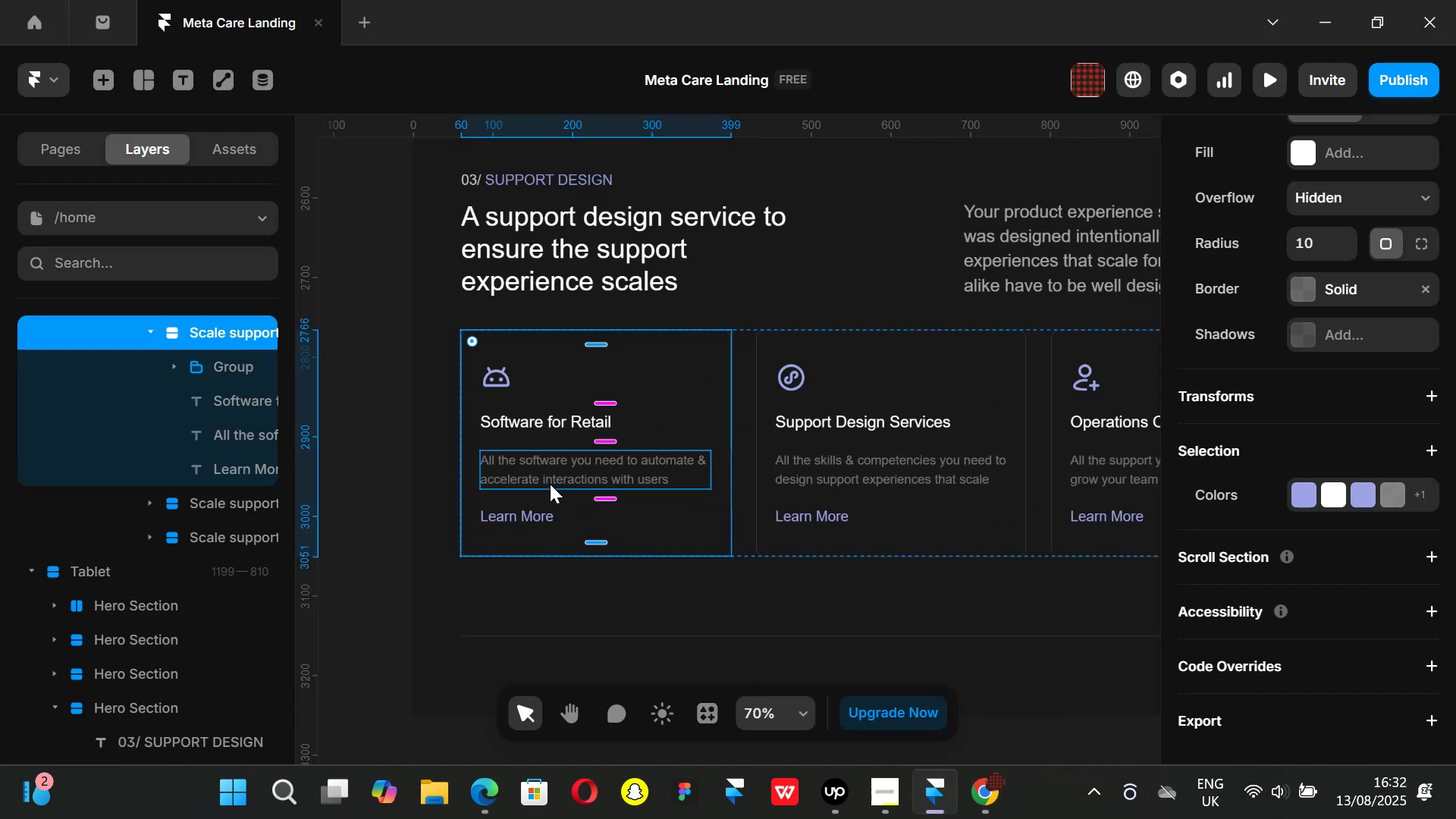 
left_click([550, 482])
 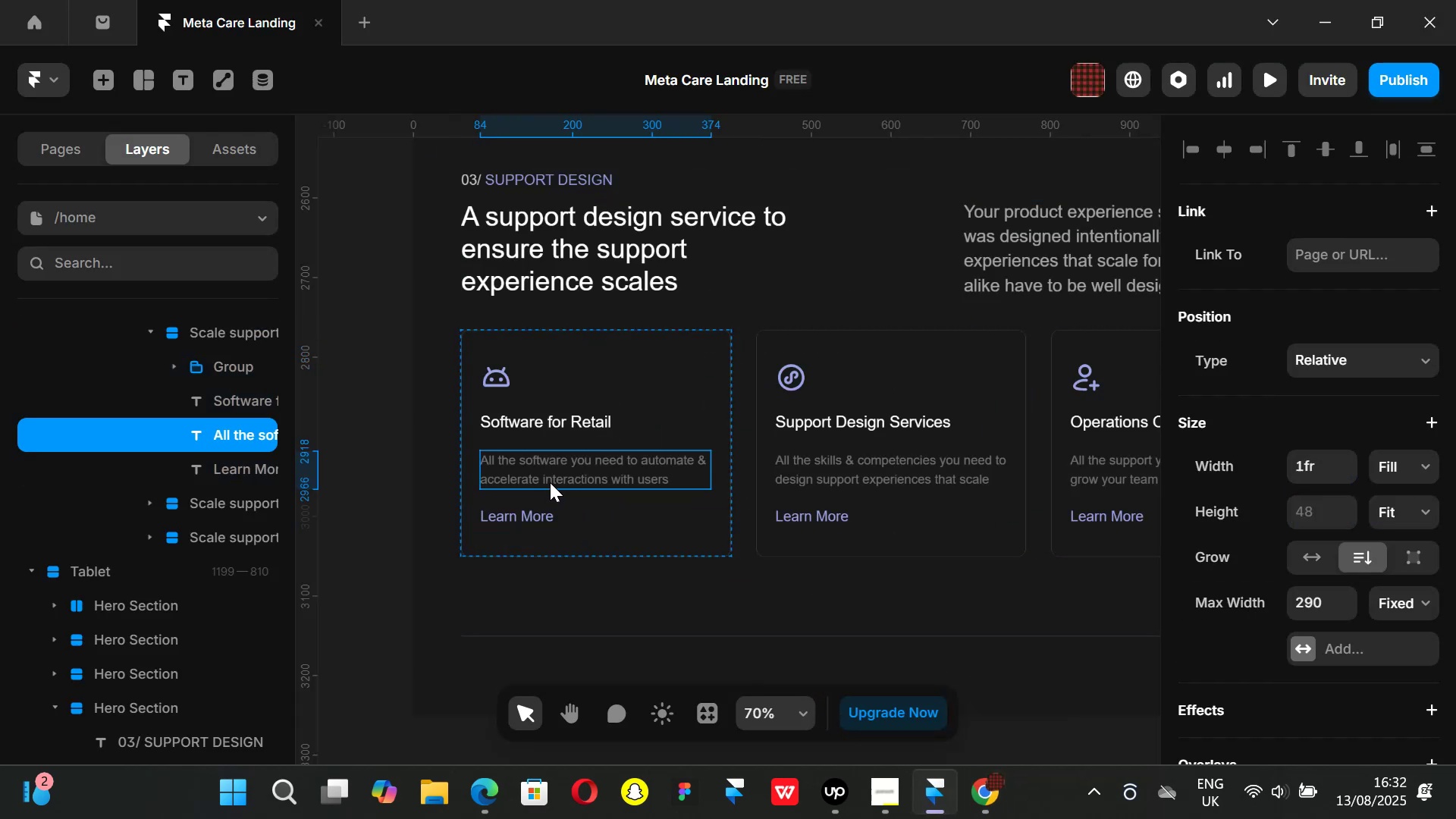 
hold_key(key=ShiftLeft, duration=1.51)
left_click([865, 488])
 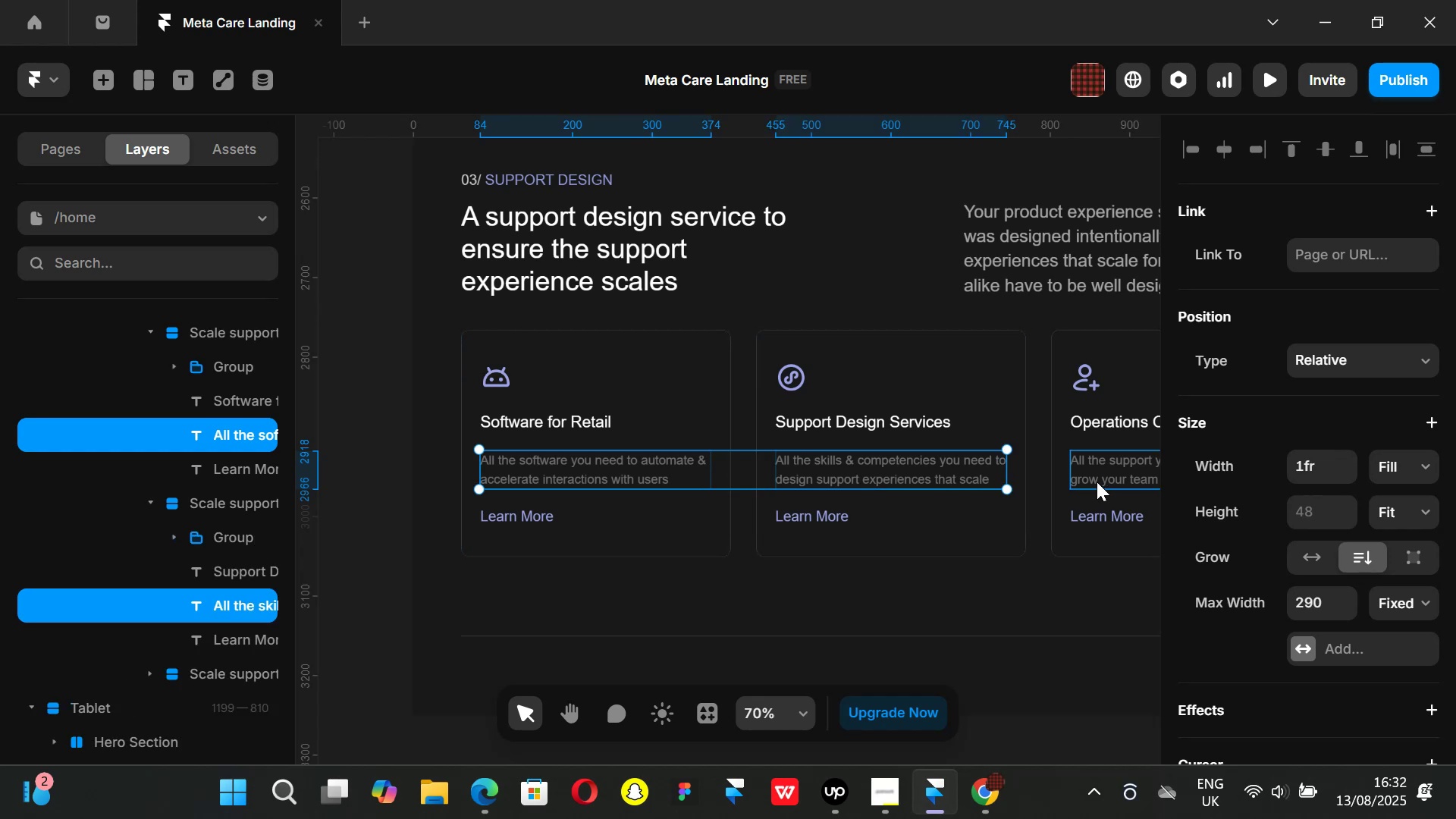 
left_click([1098, 480])
 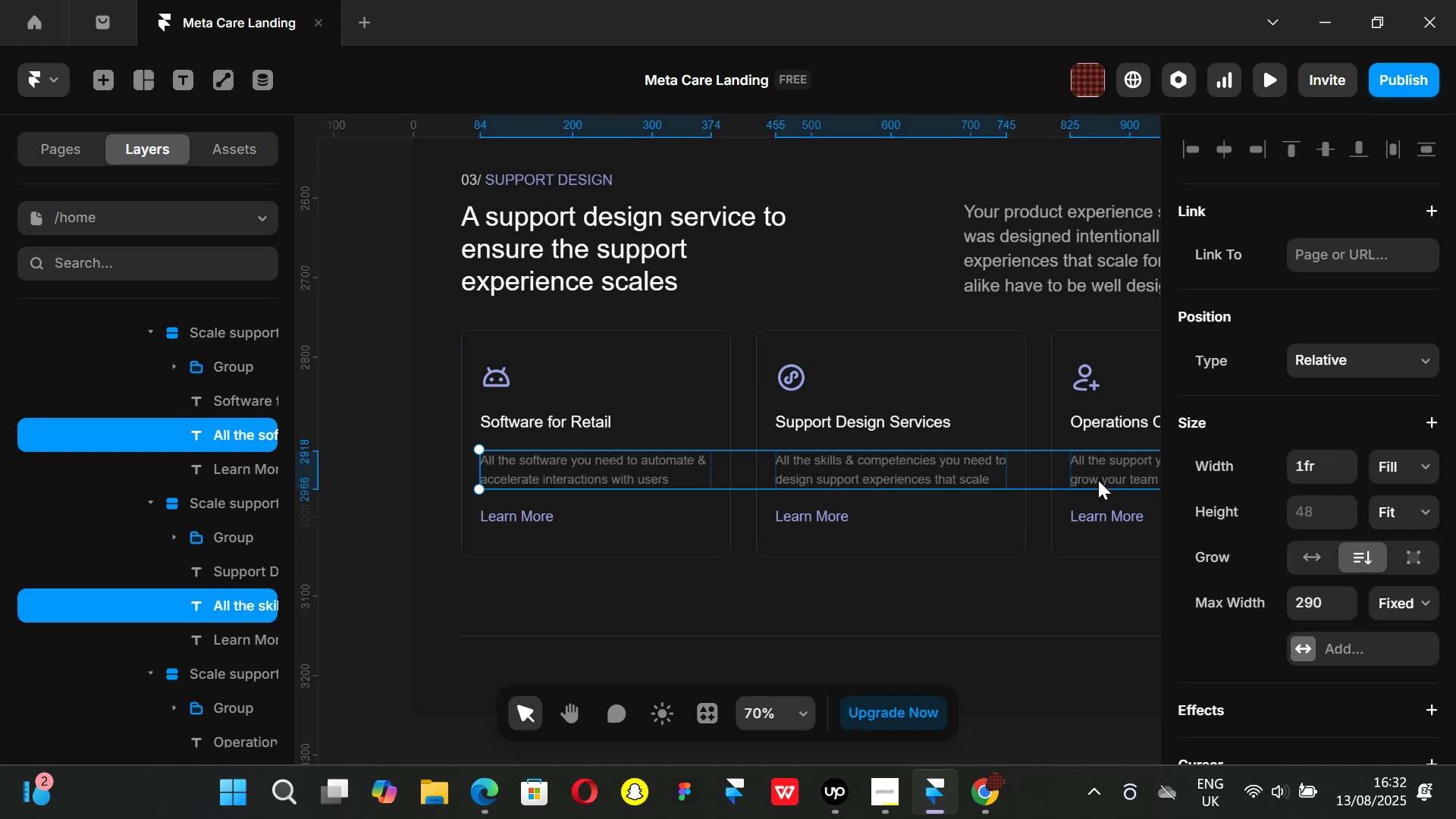 
key(Shift+ShiftLeft)
 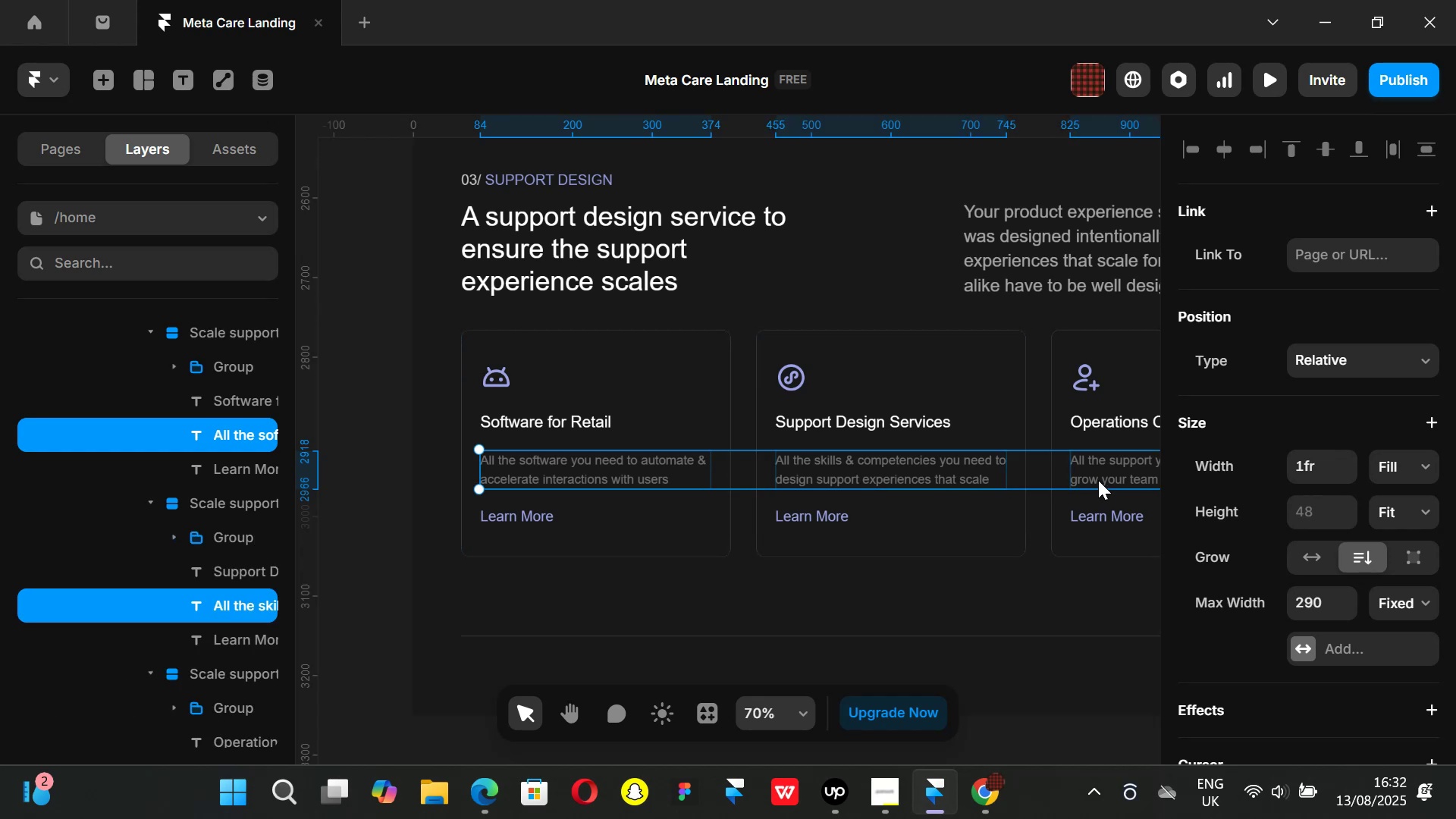 
key(Shift+ShiftLeft)
 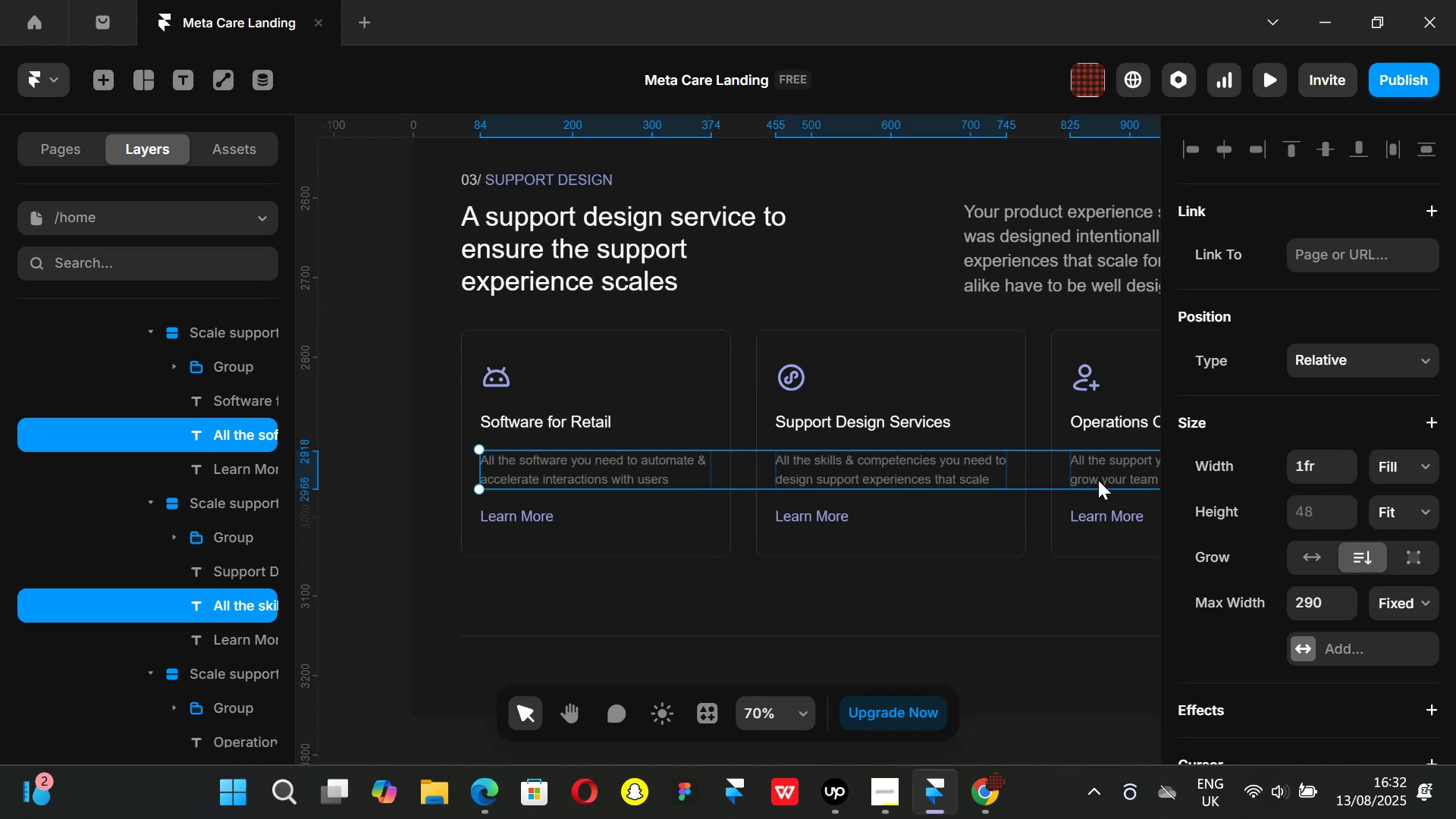 
key(Shift+ShiftLeft)
 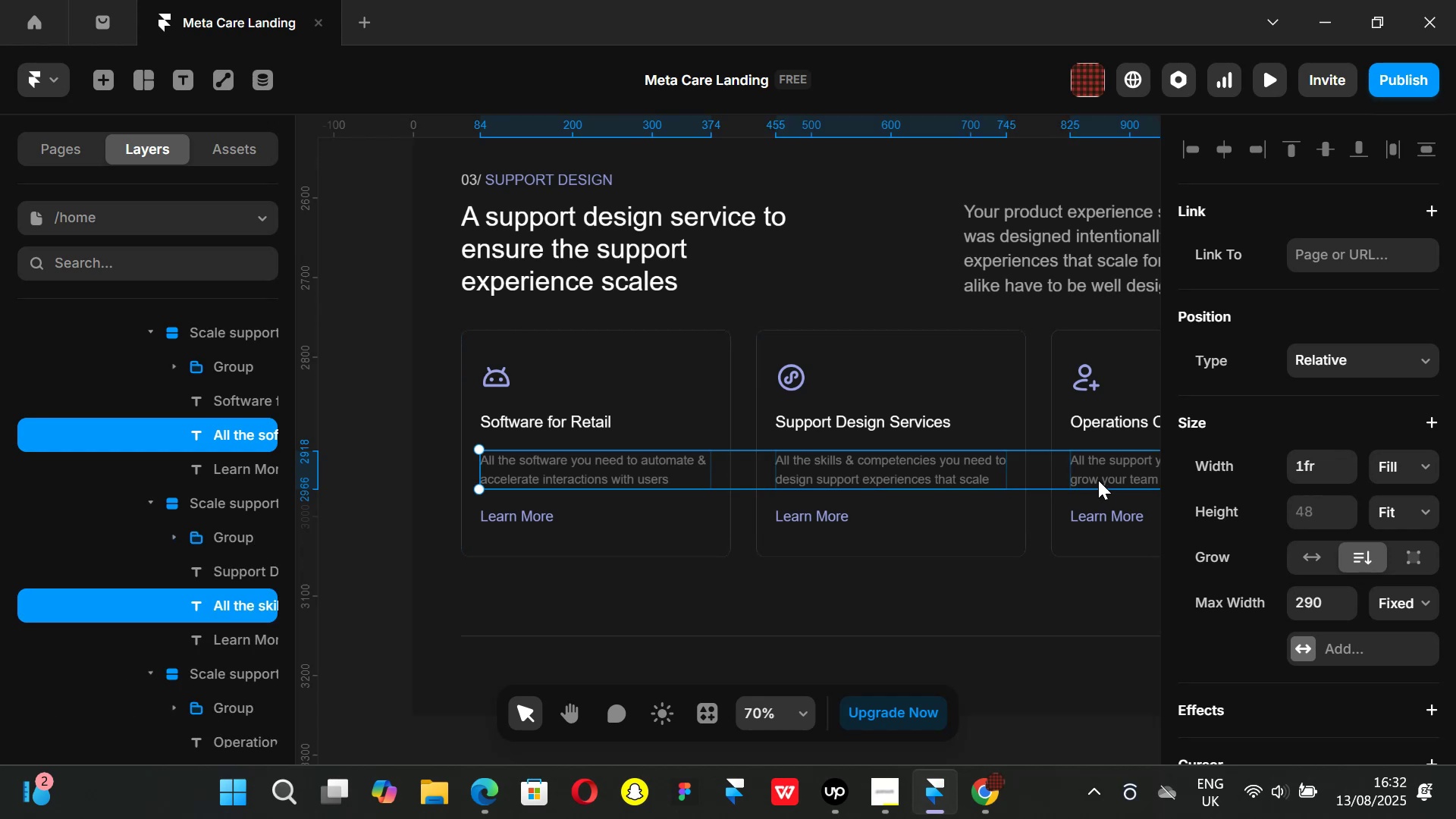 
key(Shift+ShiftLeft)
 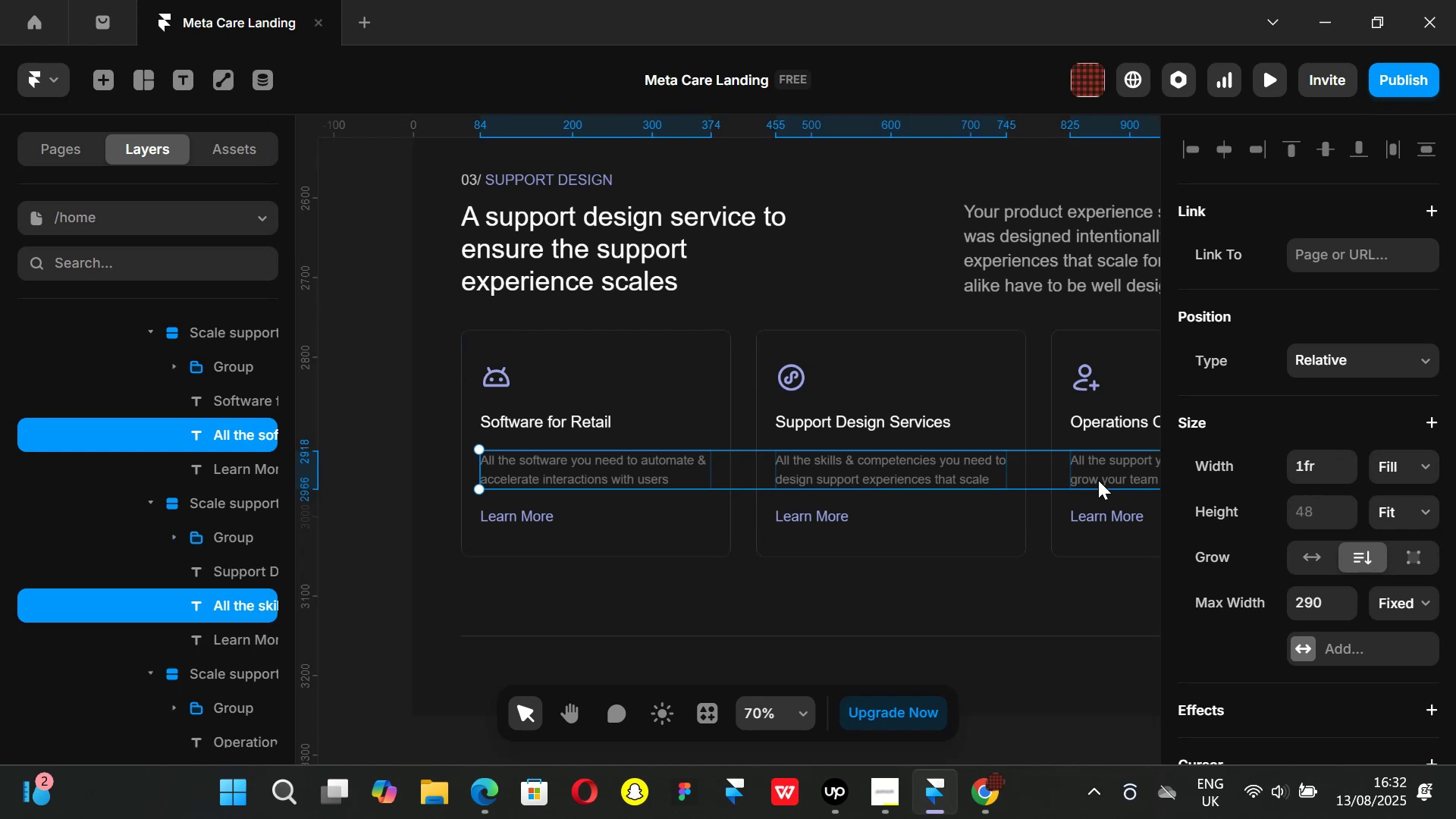 
key(Shift+ShiftLeft)
 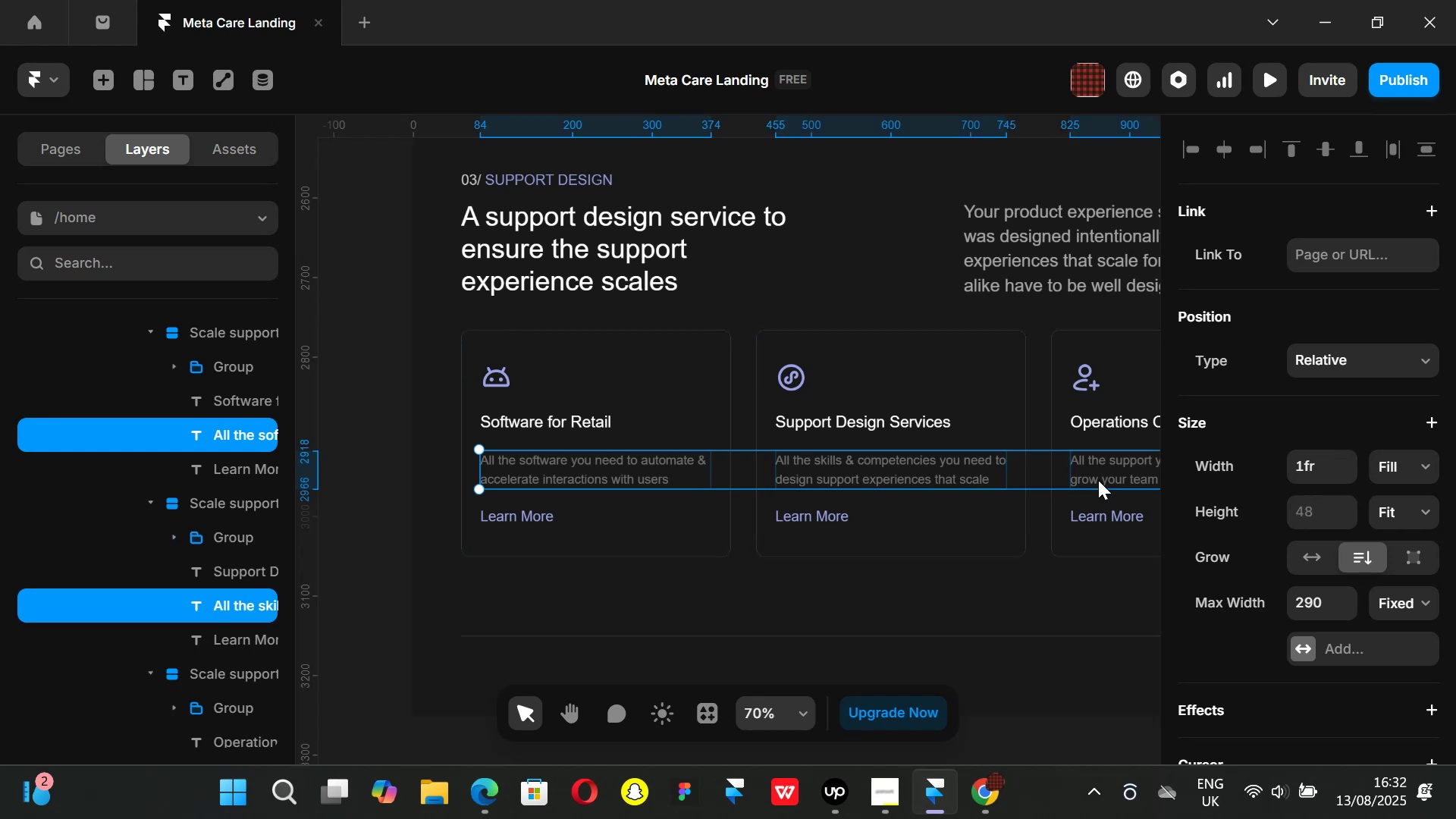 
key(Backspace)
 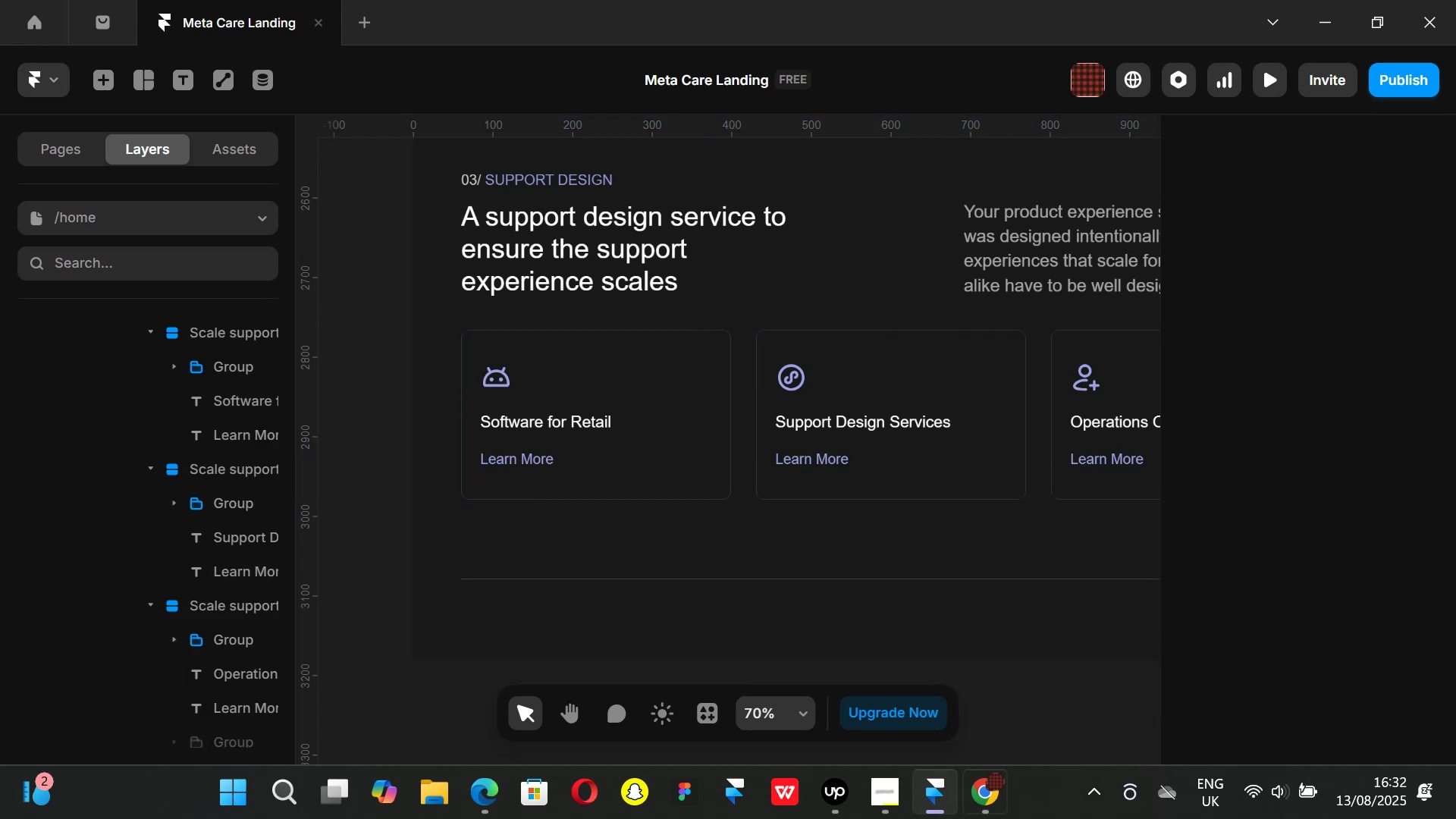 
left_click([1003, 807])
 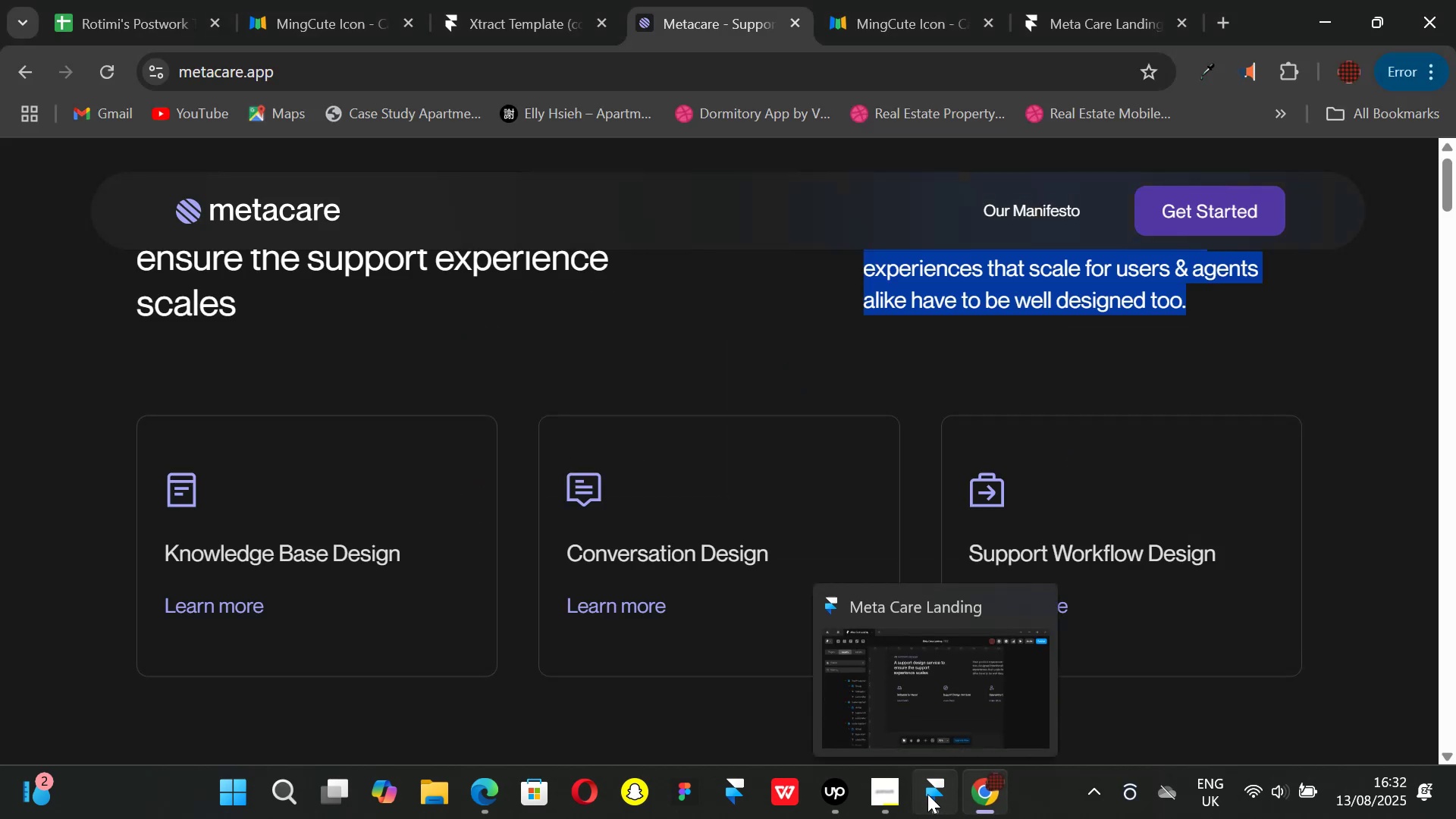 
left_click([927, 794])
 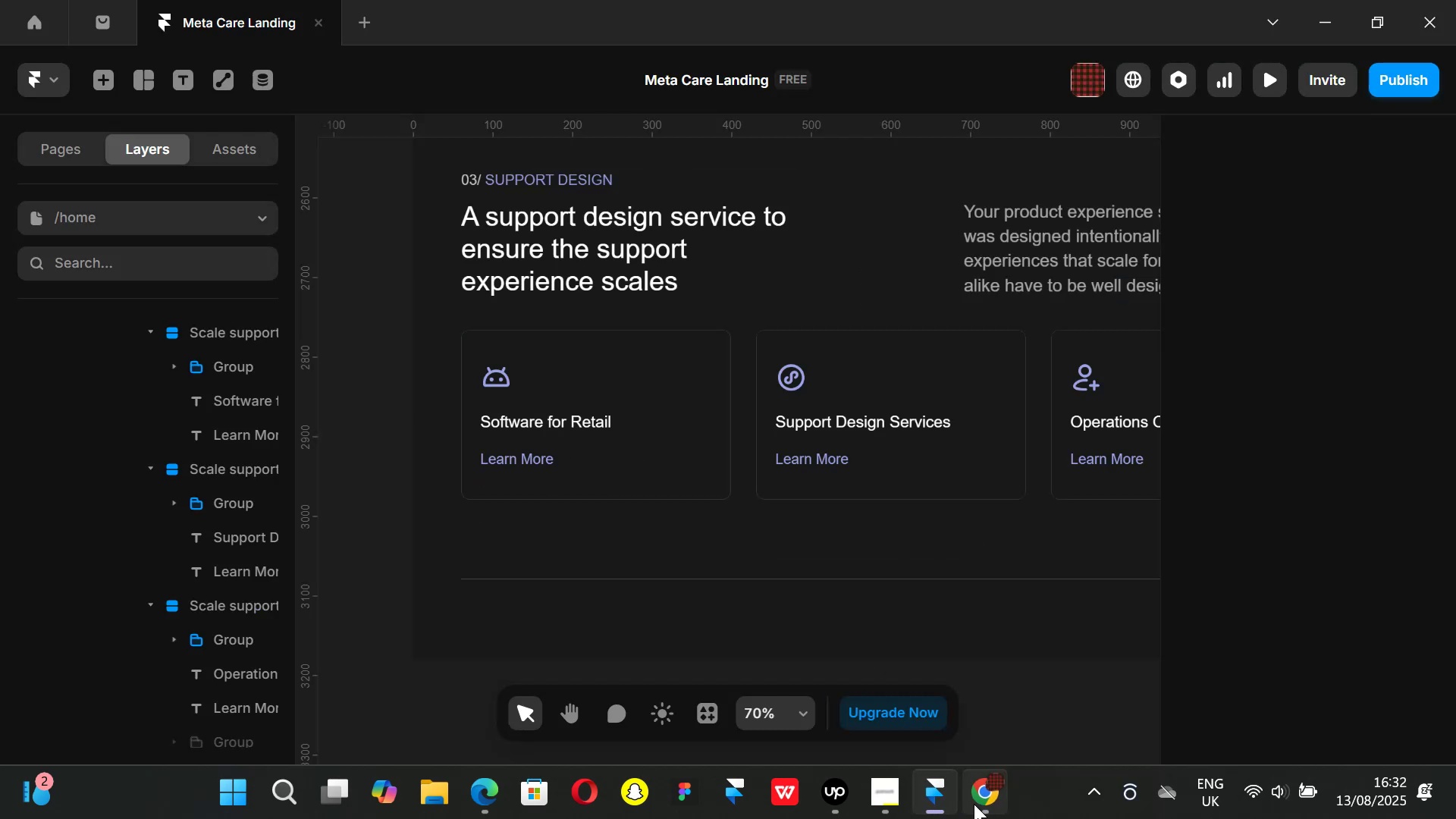 
left_click([974, 804])
 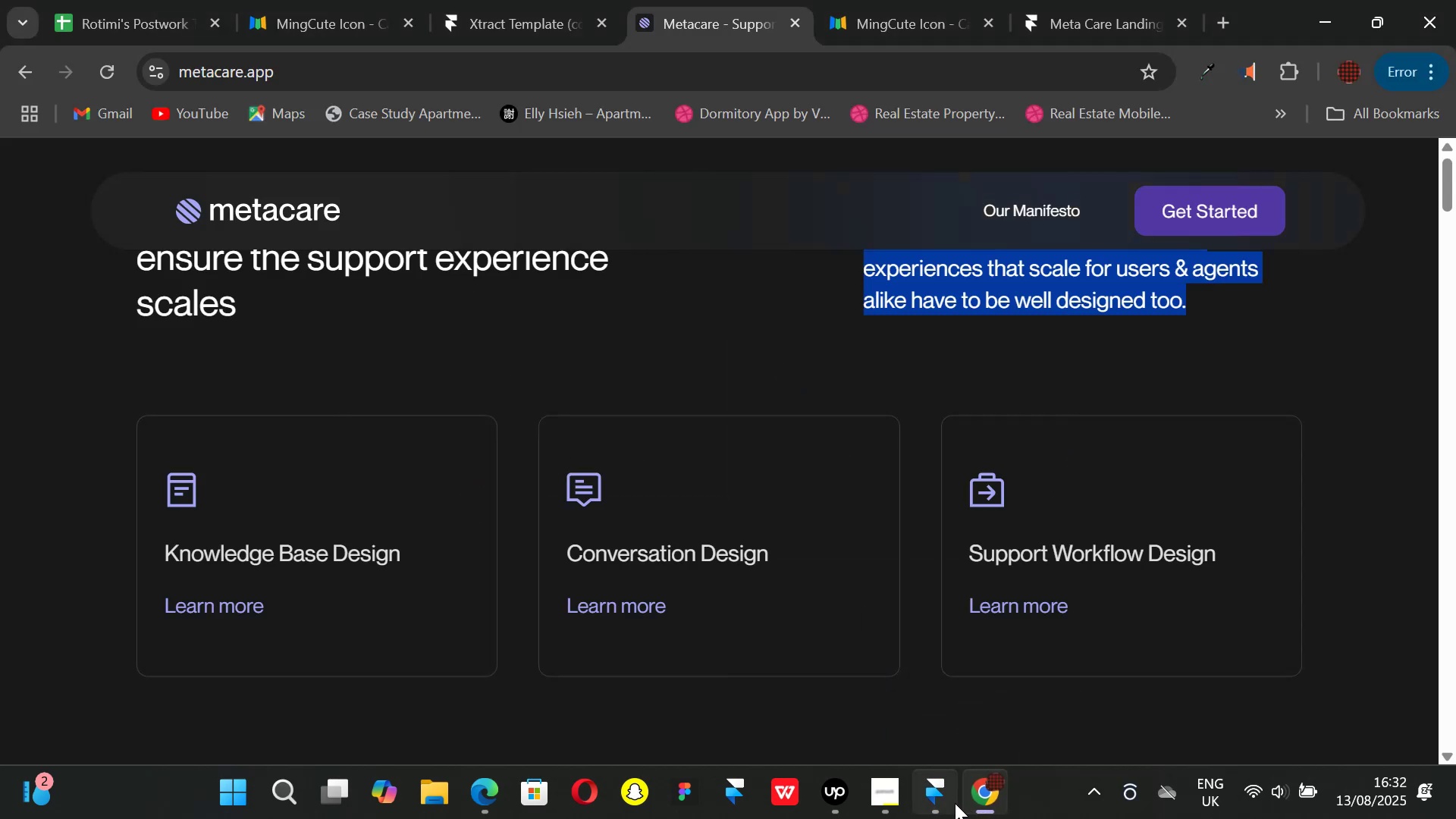 
left_click([955, 803])
 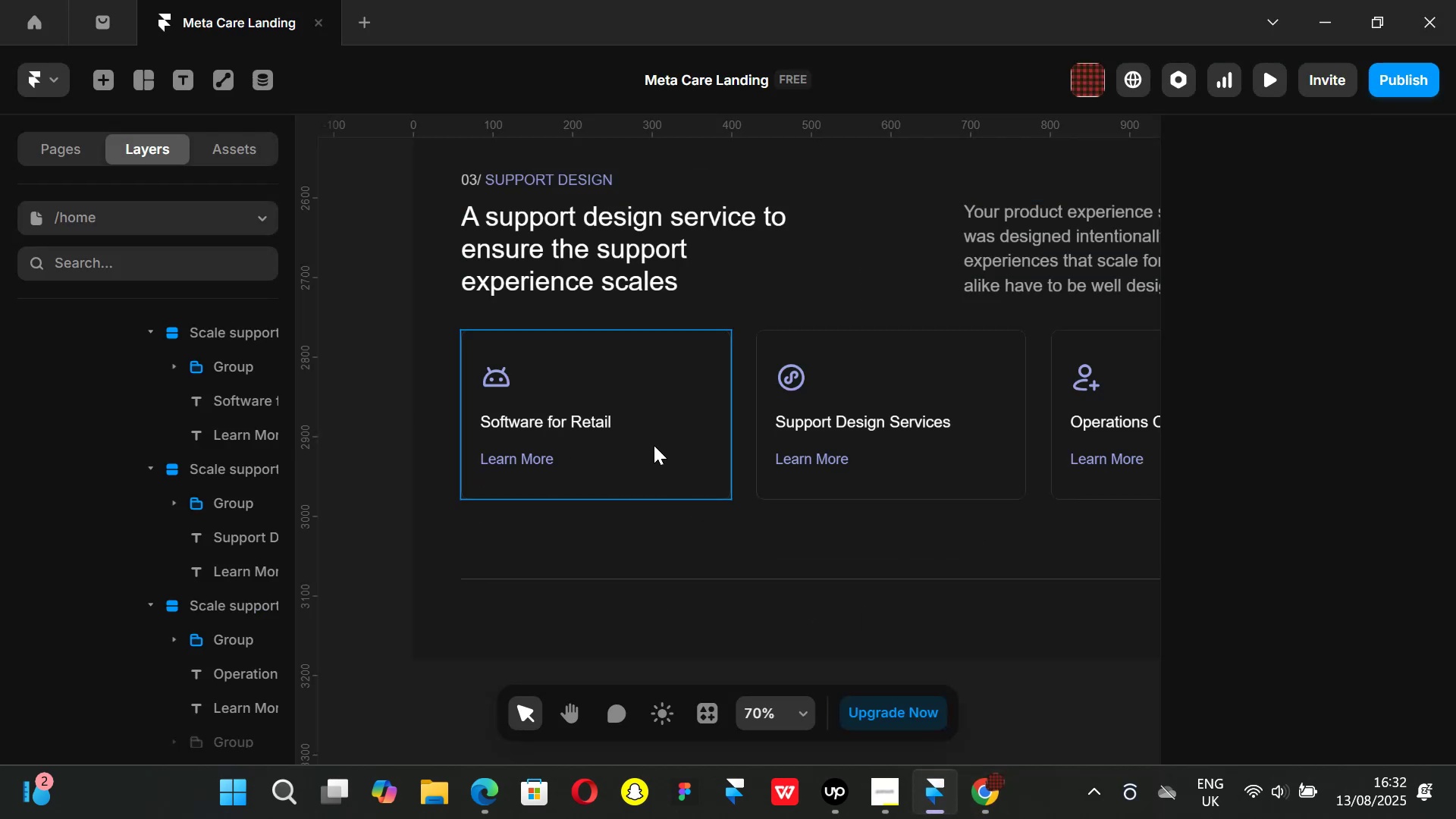 
left_click([654, 445])
 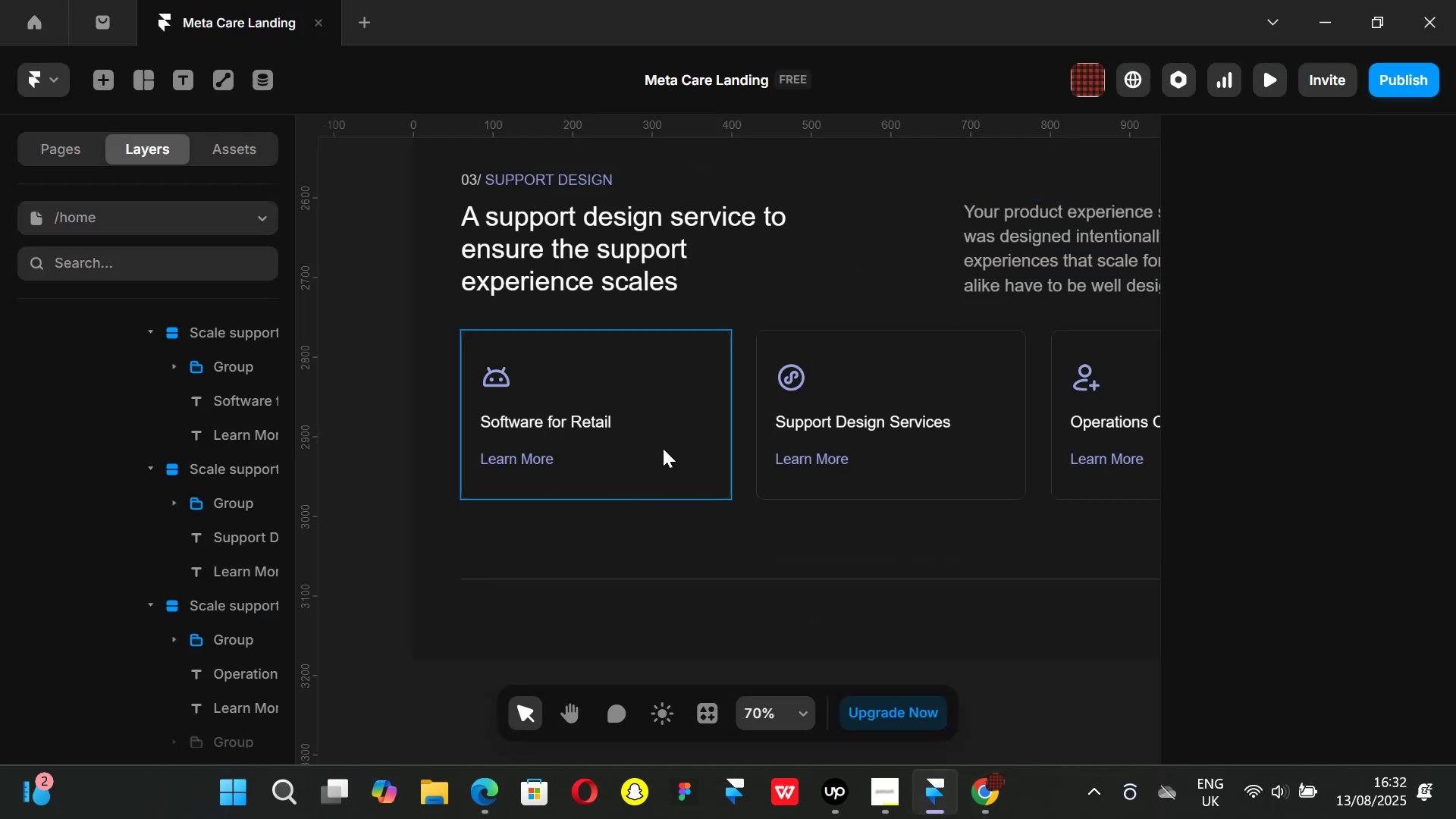 
hold_key(key=ShiftLeft, duration=1.41)
double_click([855, 478])
 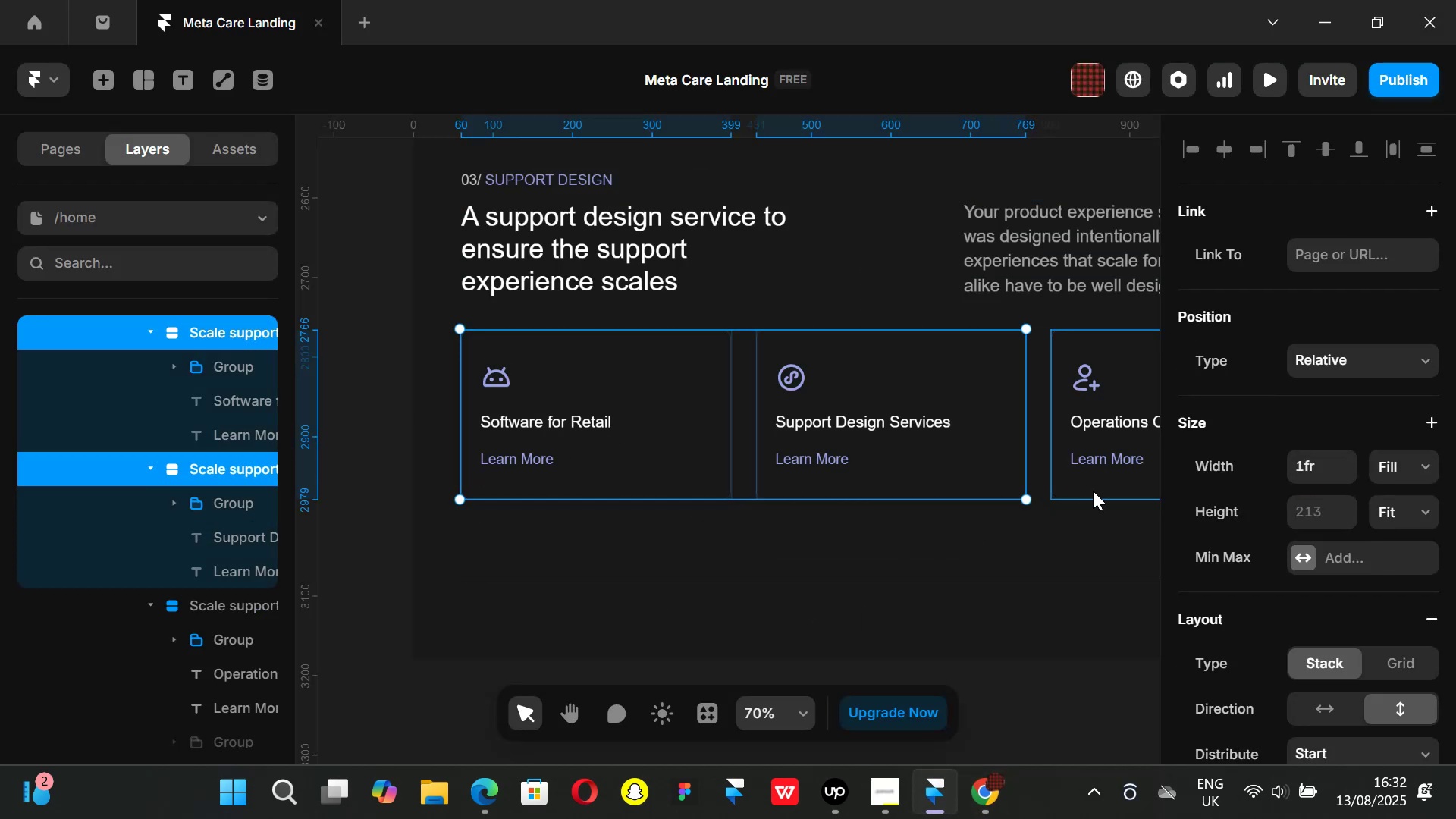 
left_click([1093, 491])
 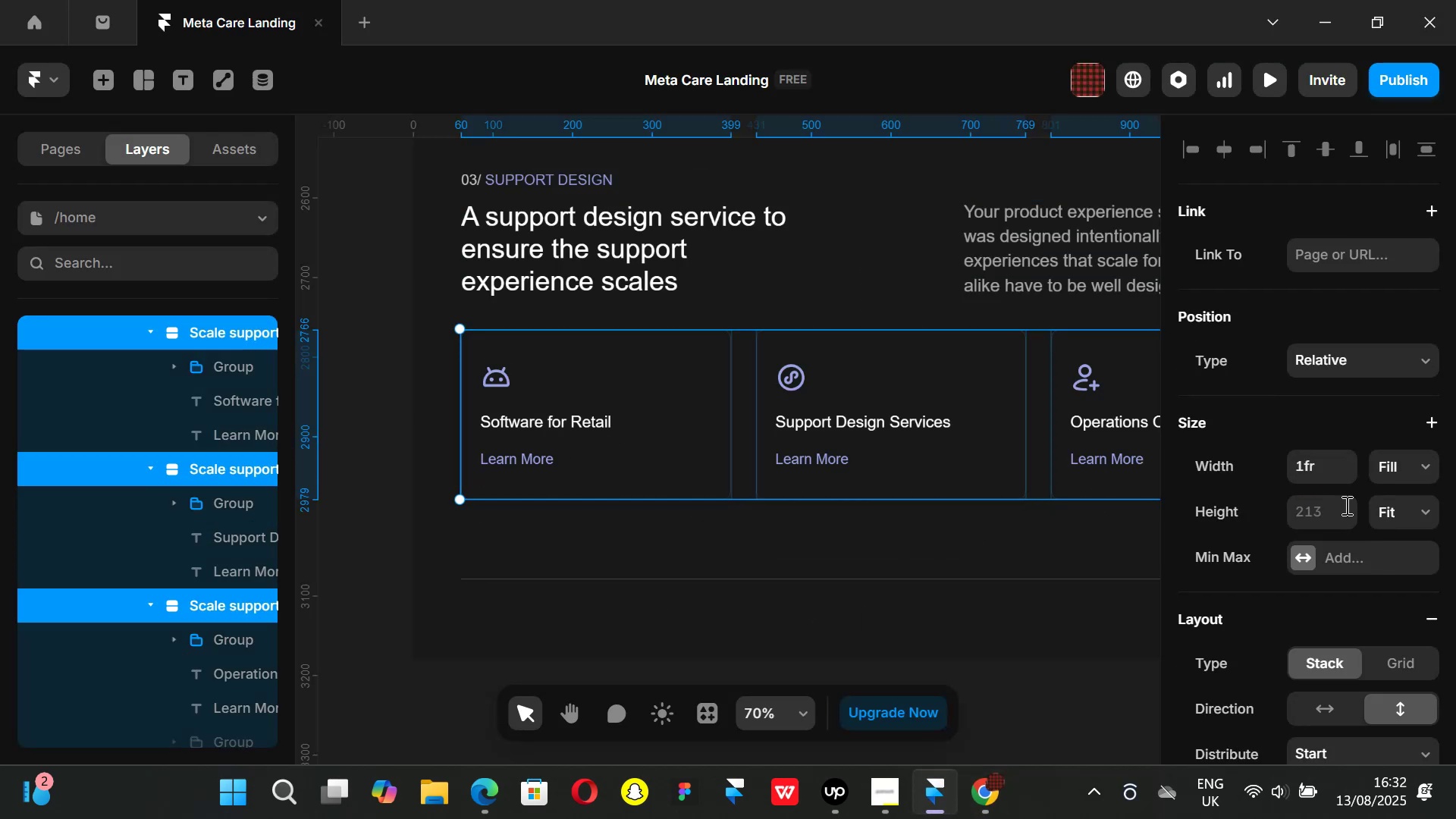 
scroll: coordinate [1376, 526], scroll_direction: down, amount: 2.0
 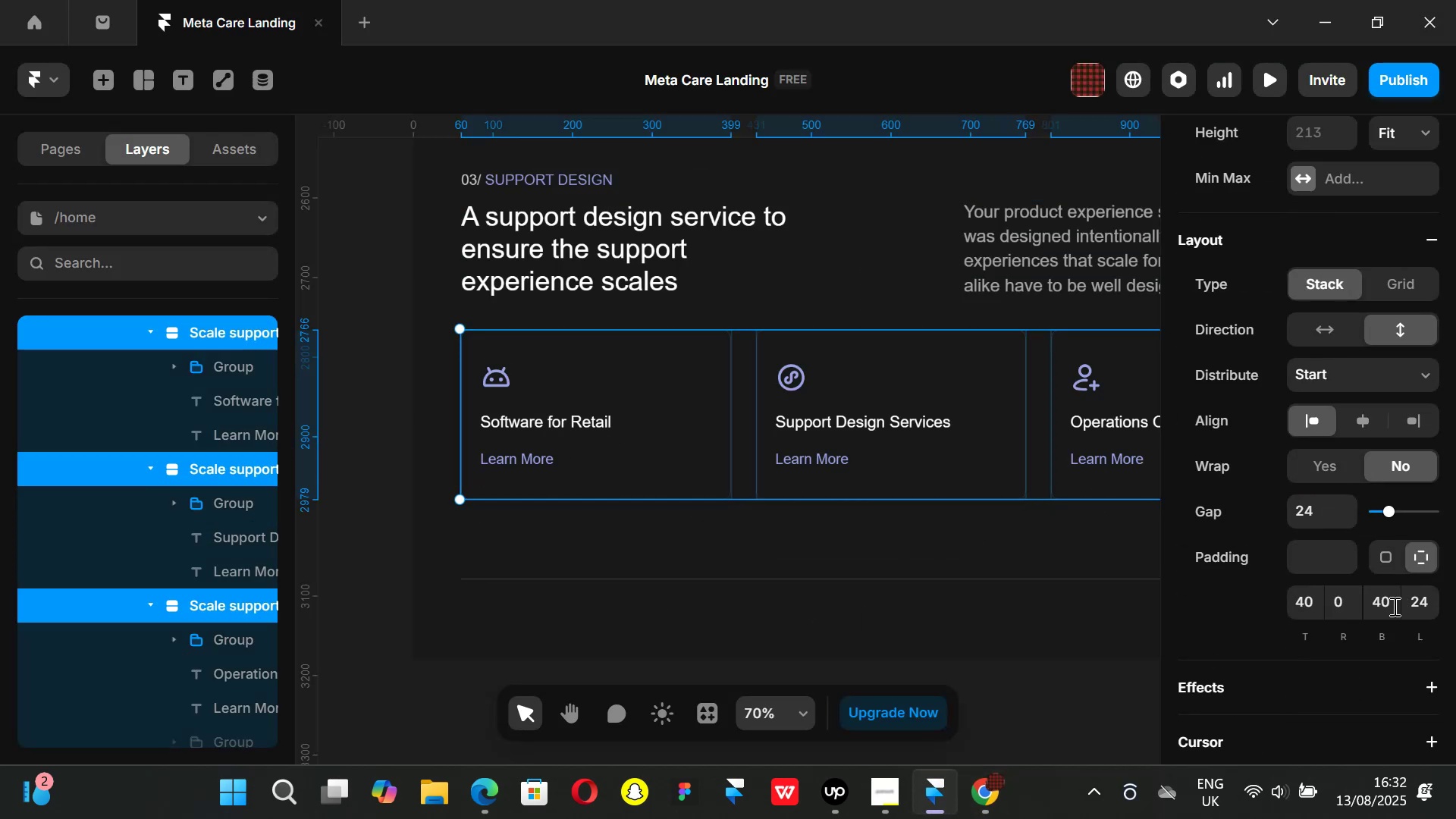 
left_click([1389, 606])
 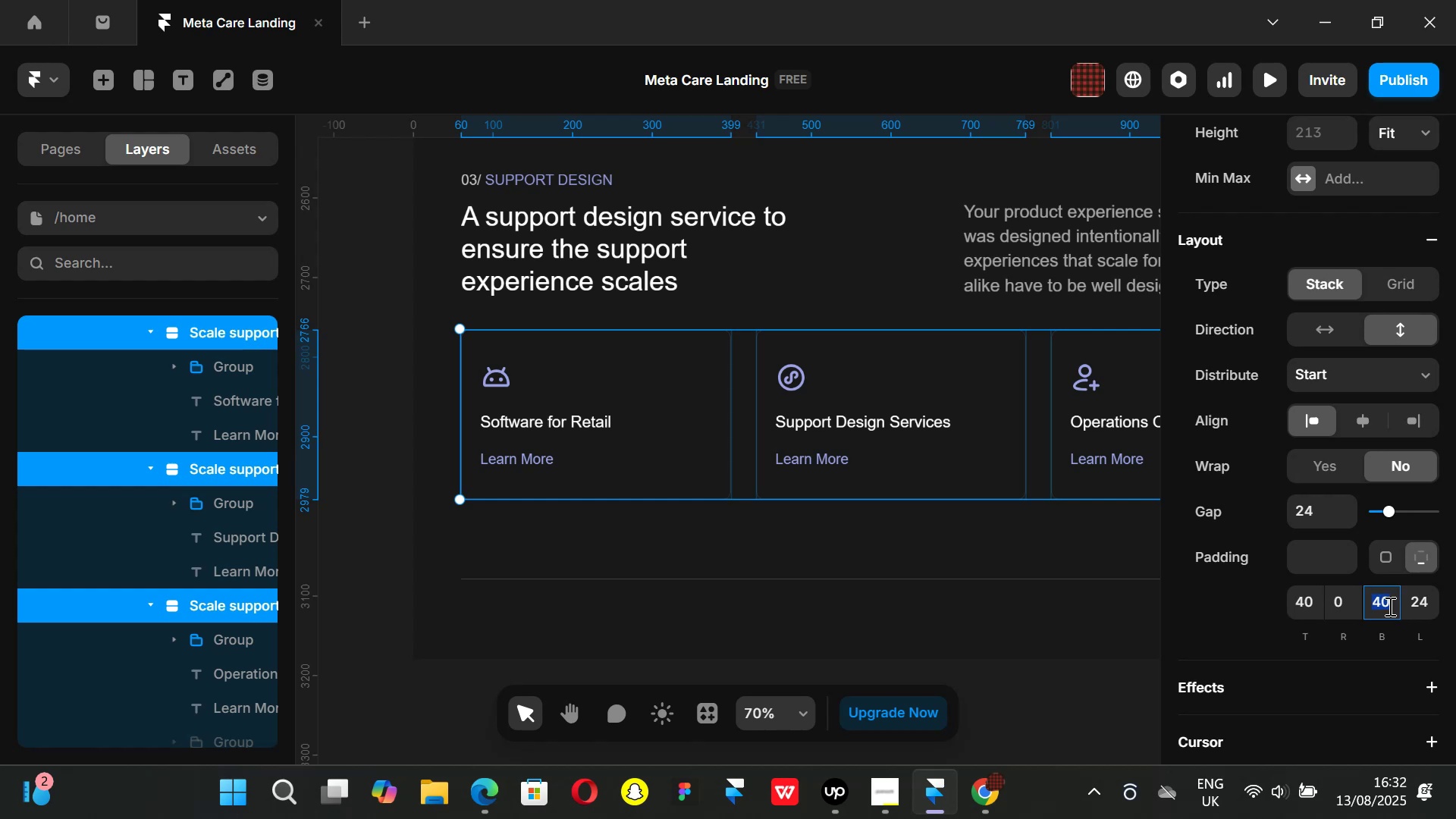 
type(60)
 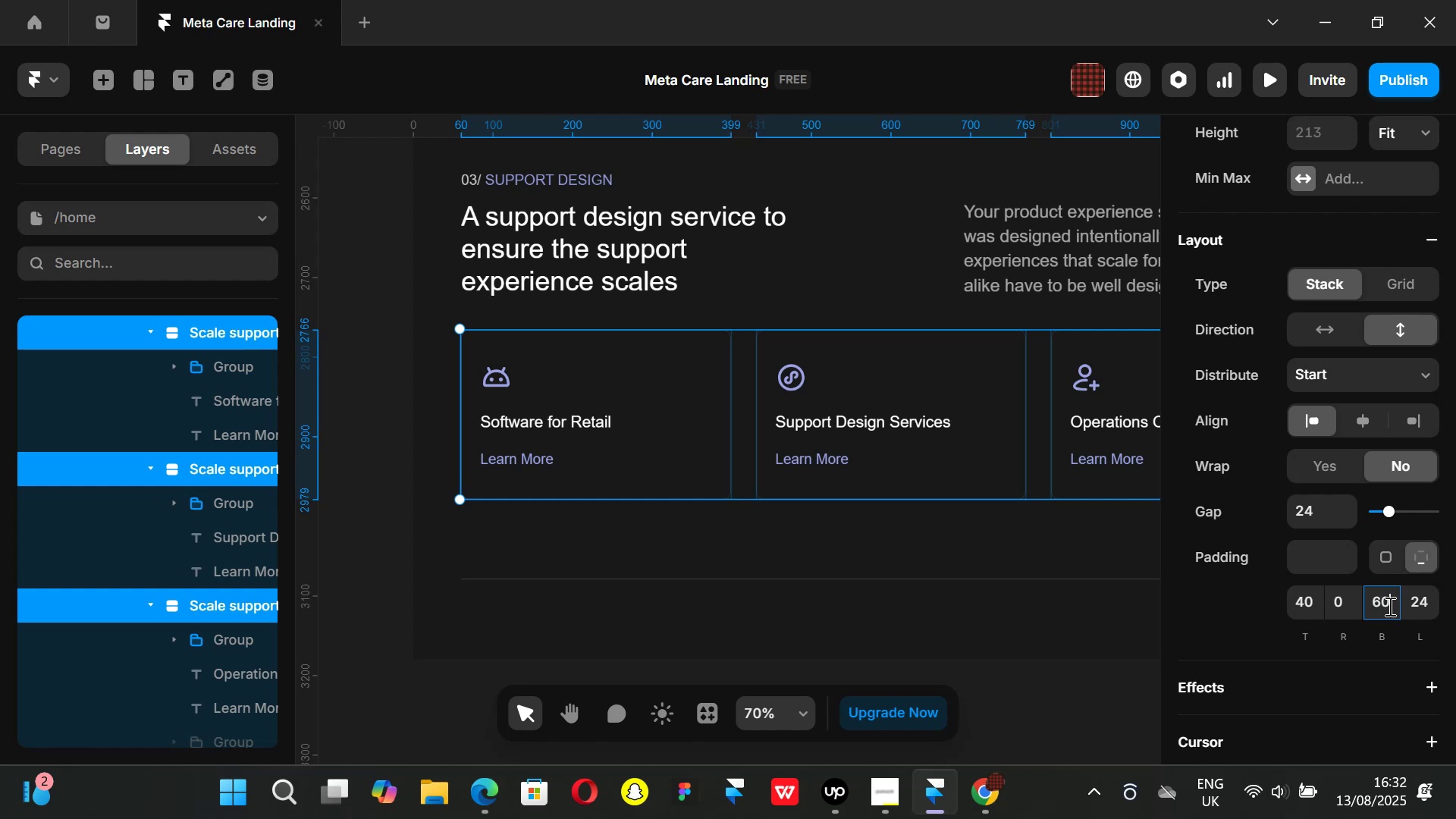 
key(Enter)
 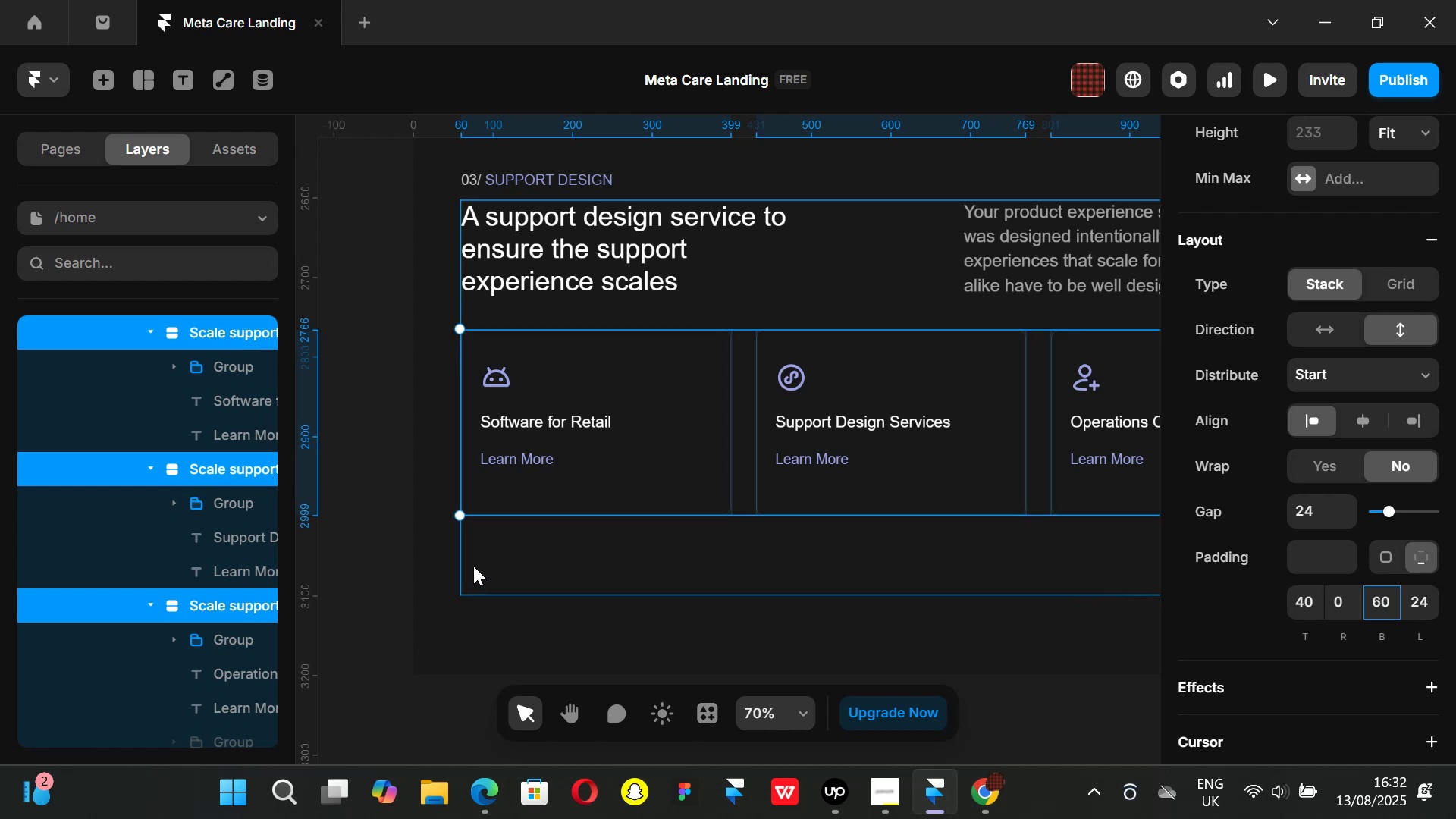 
left_click([391, 491])
 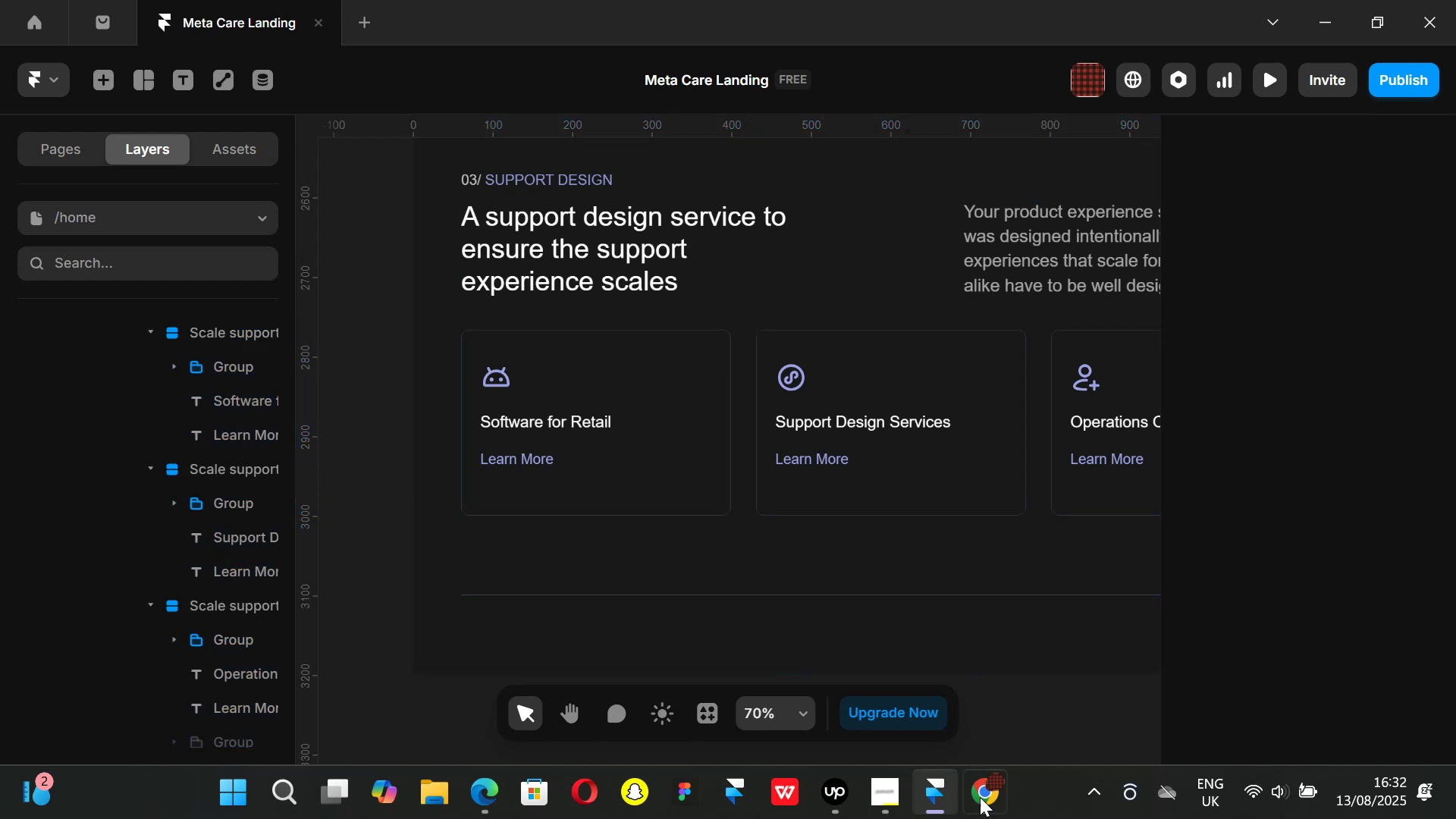 
left_click([982, 797])
 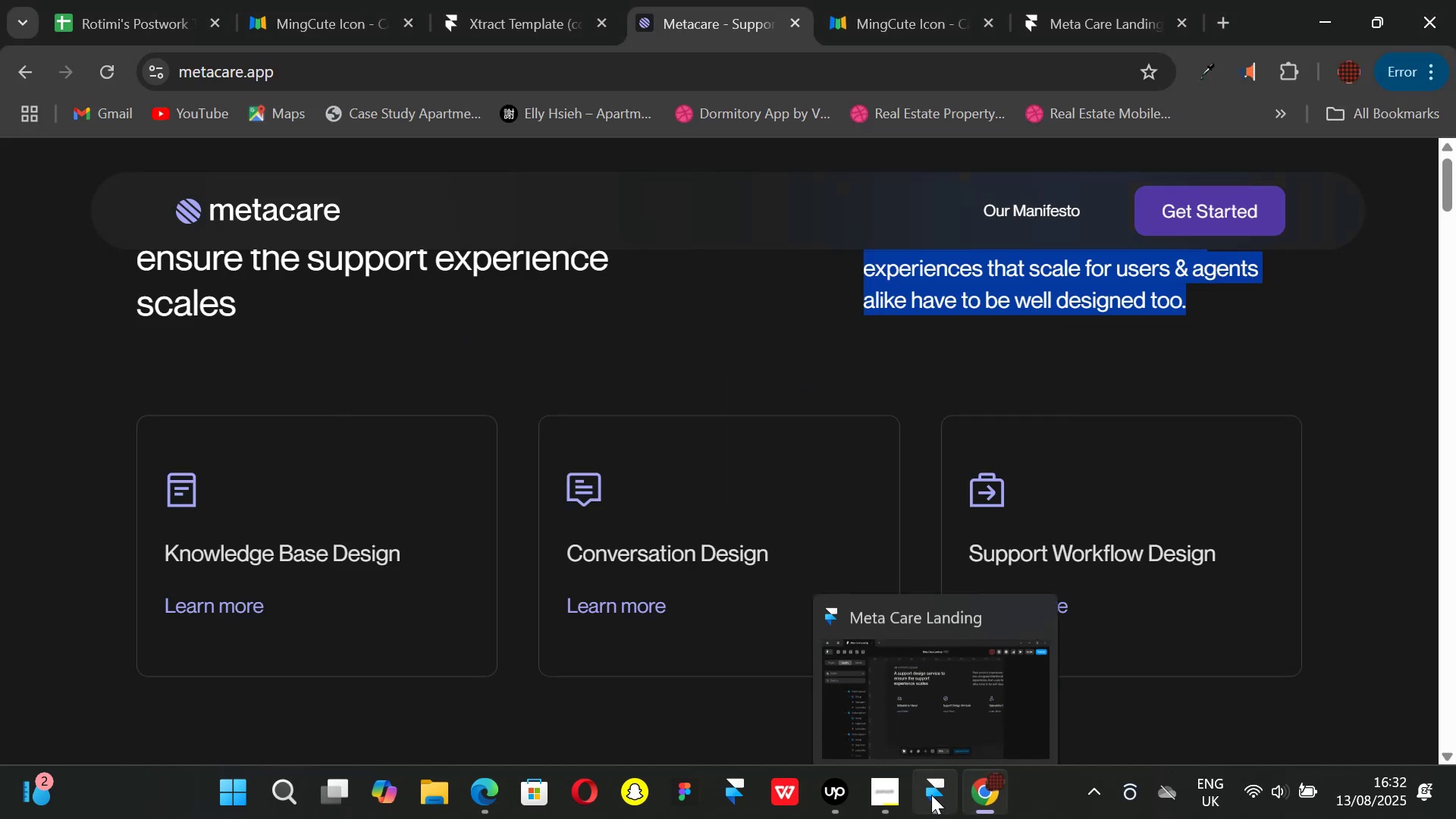 
left_click([931, 795])
 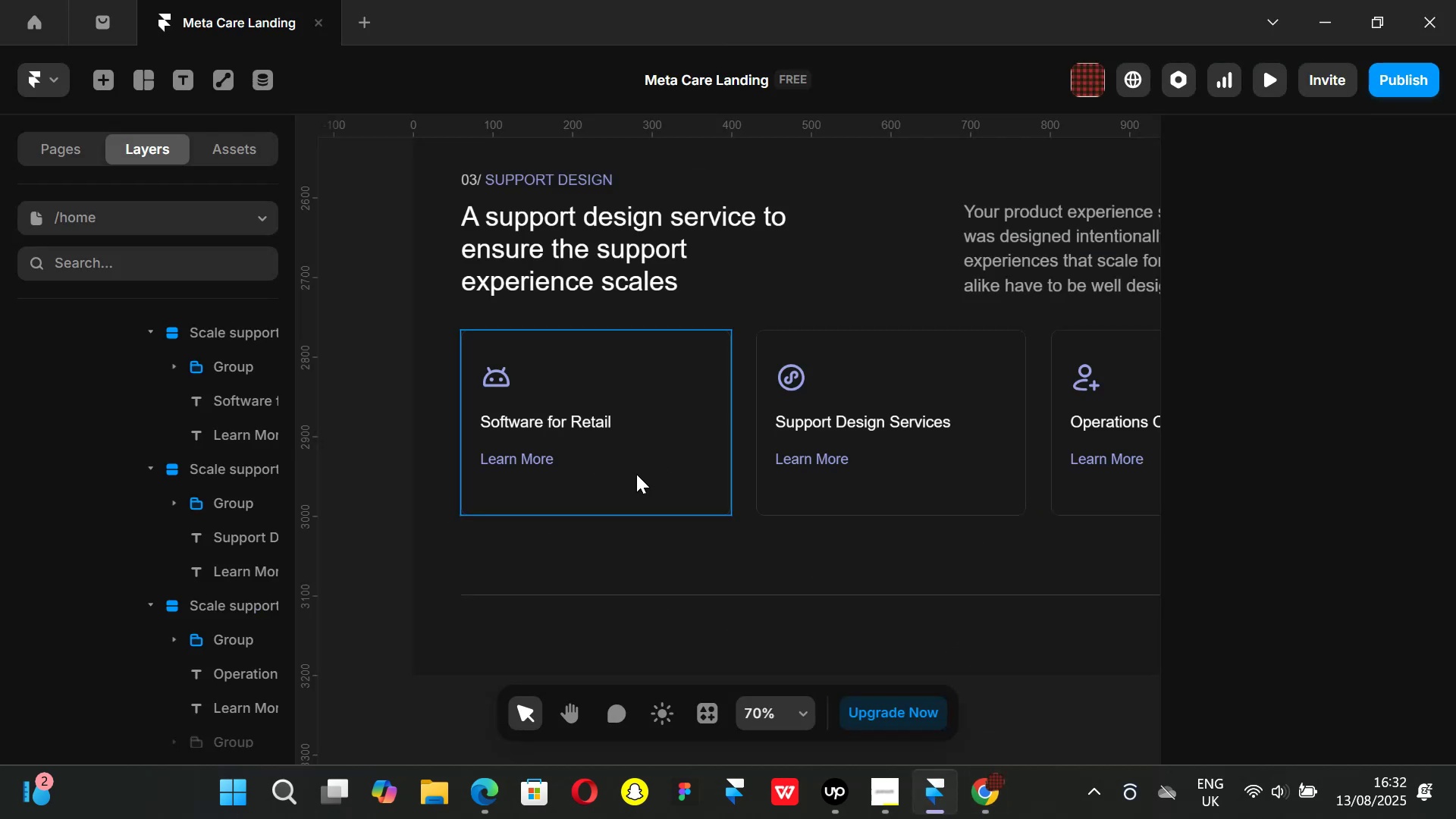 
left_click([649, 479])
 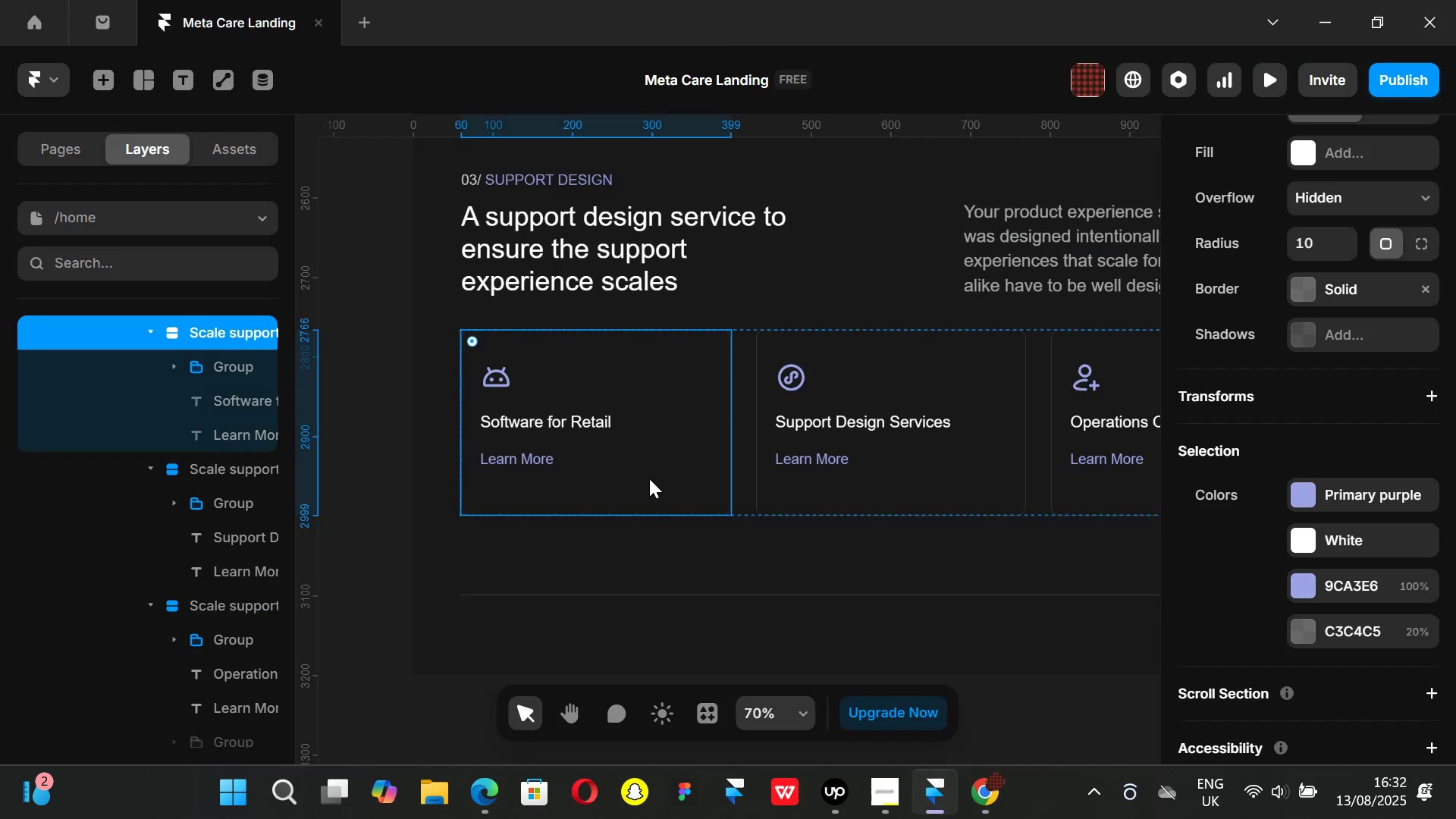 
hold_key(key=ShiftLeft, duration=1.51)
left_click([843, 479])
 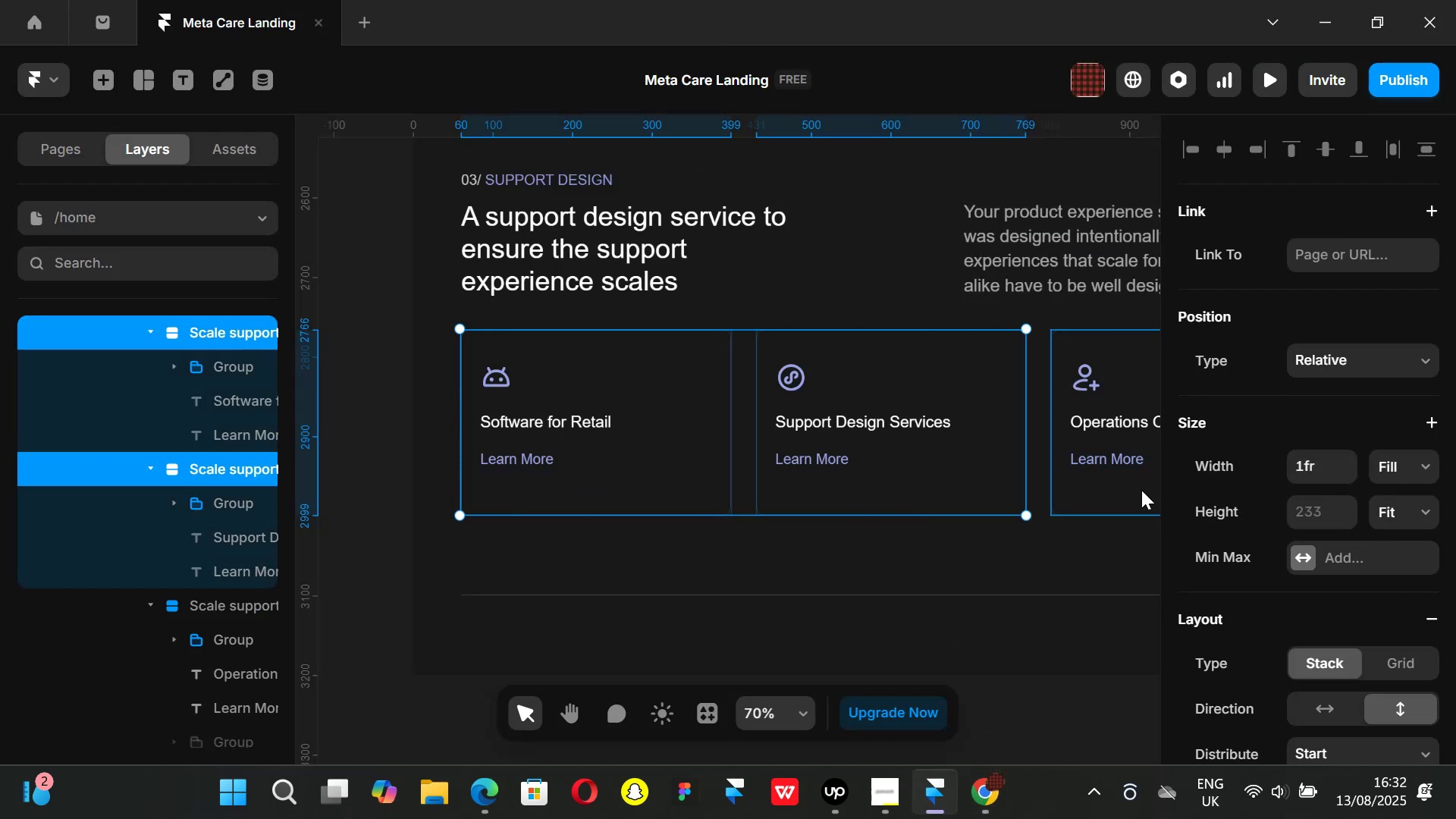 
left_click([1134, 492])
 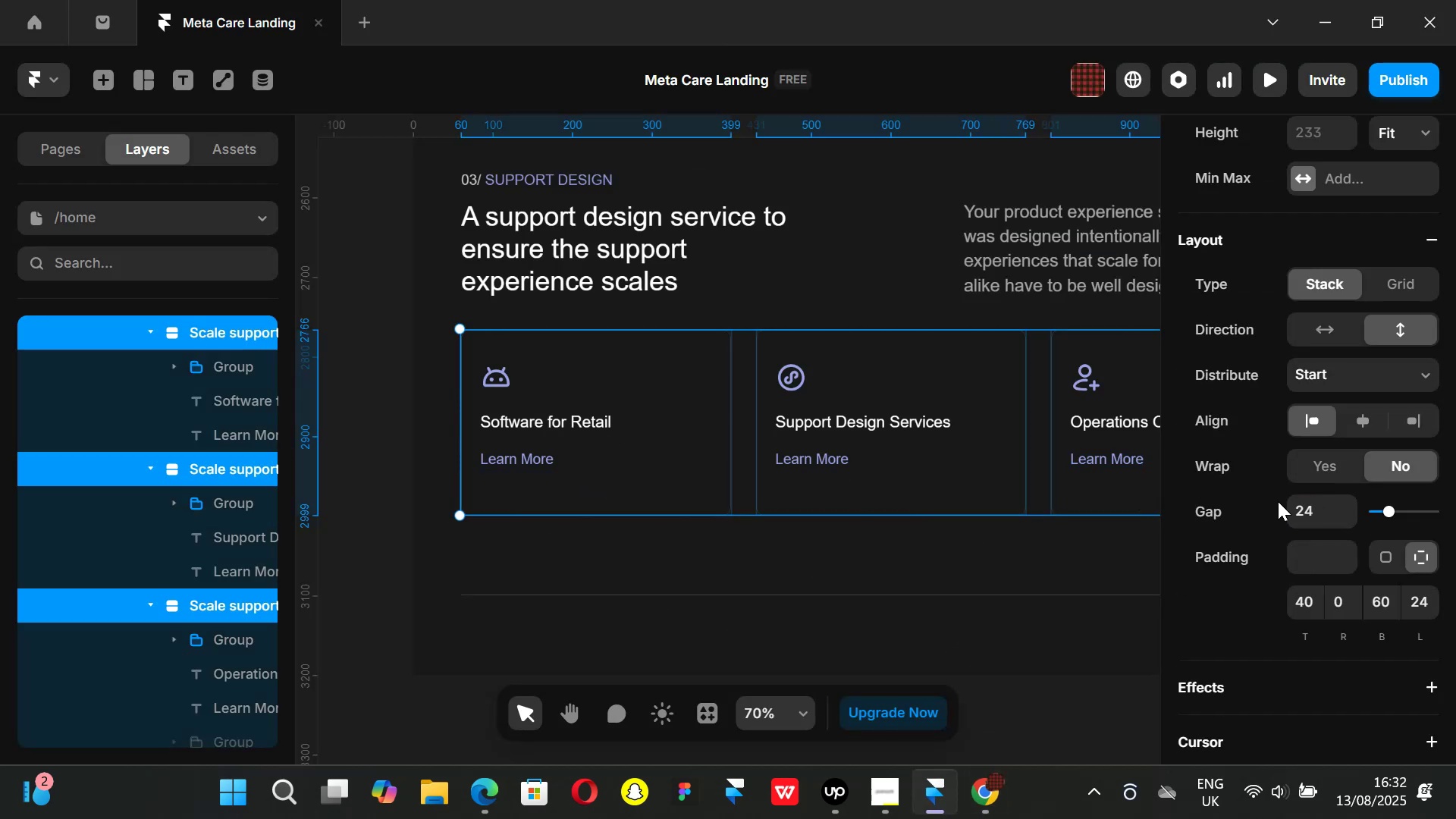 
key(Shift+ShiftLeft)
 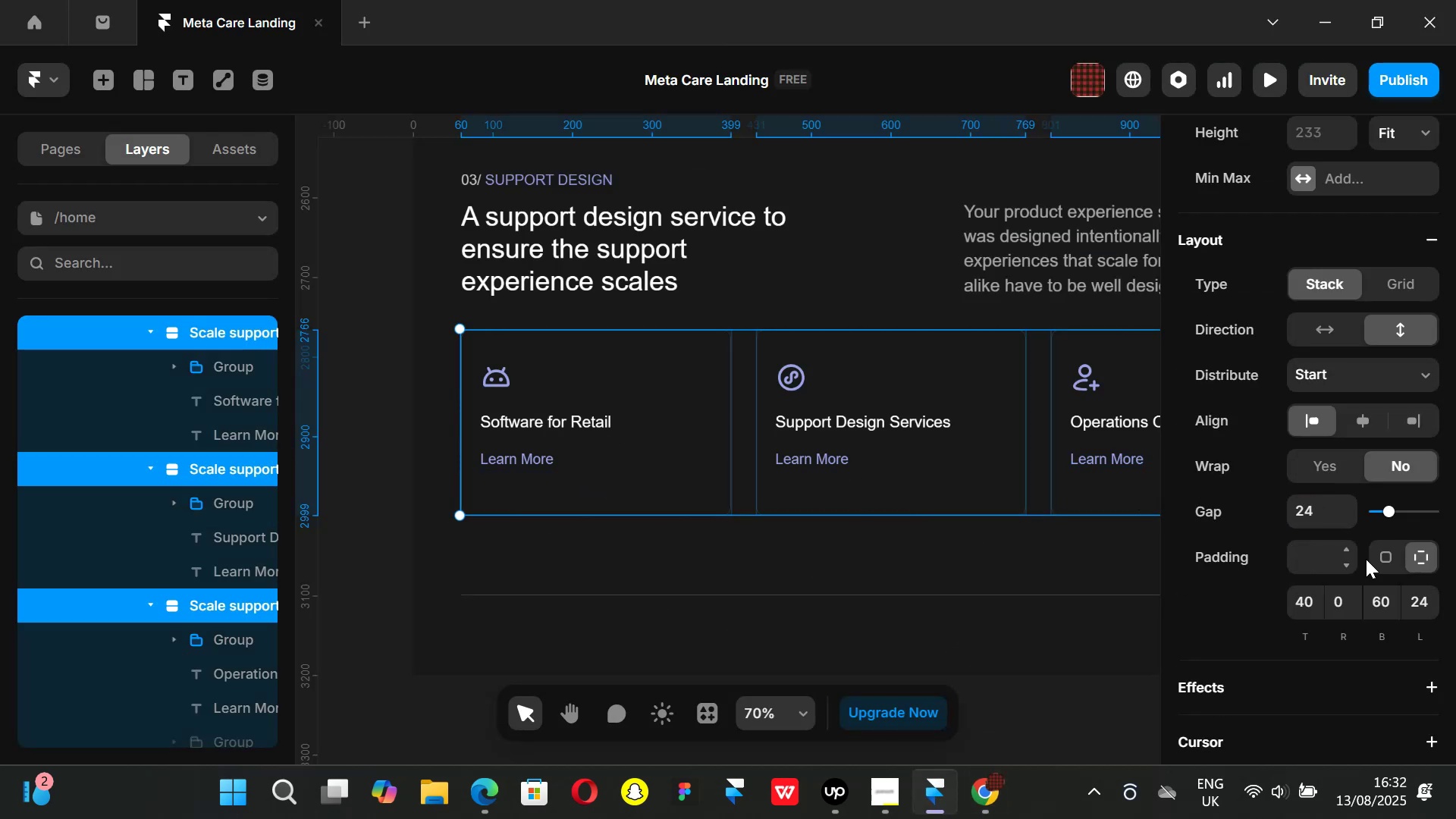 
key(Shift+ShiftLeft)
 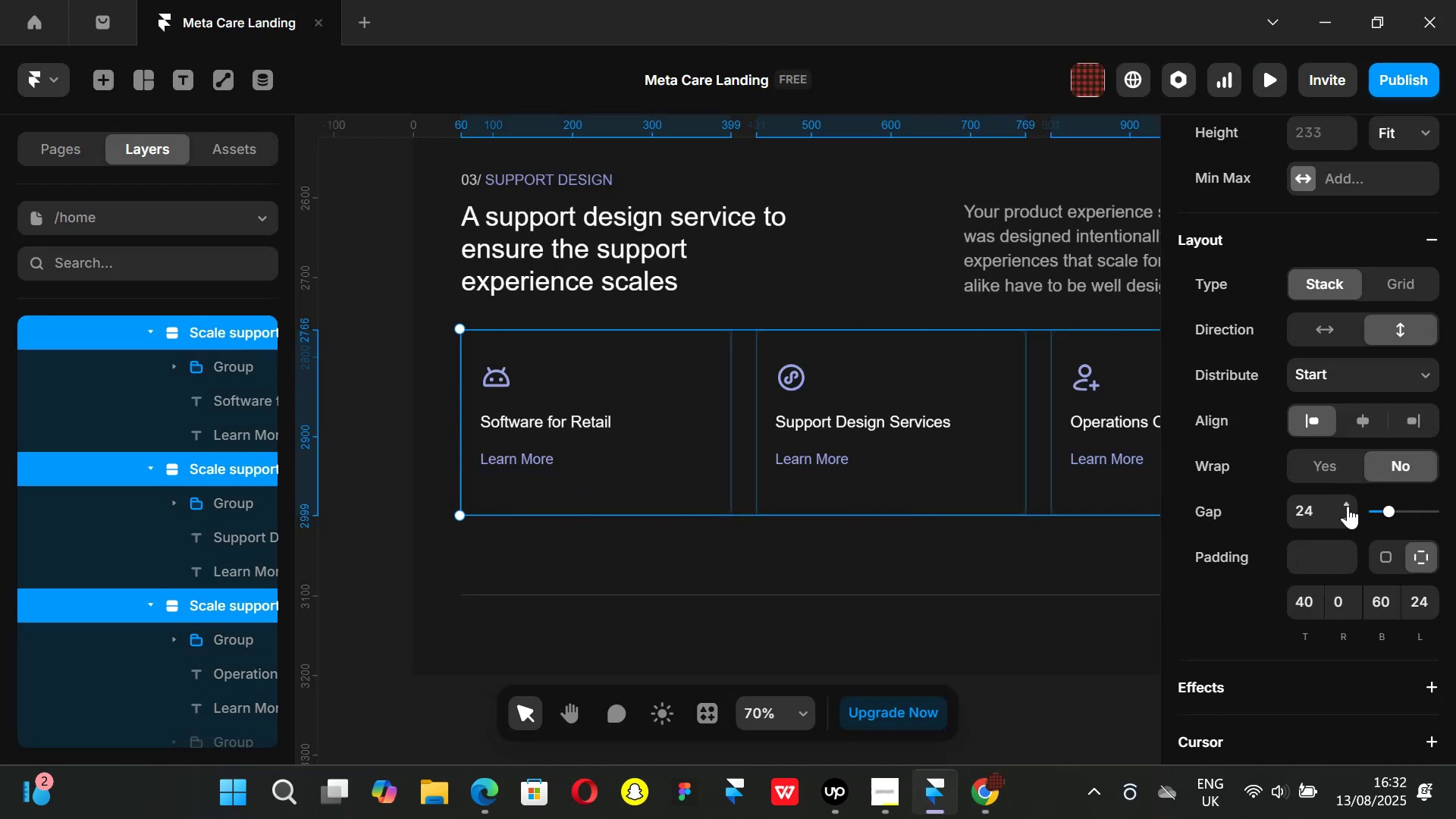 
double_click([1347, 506])
 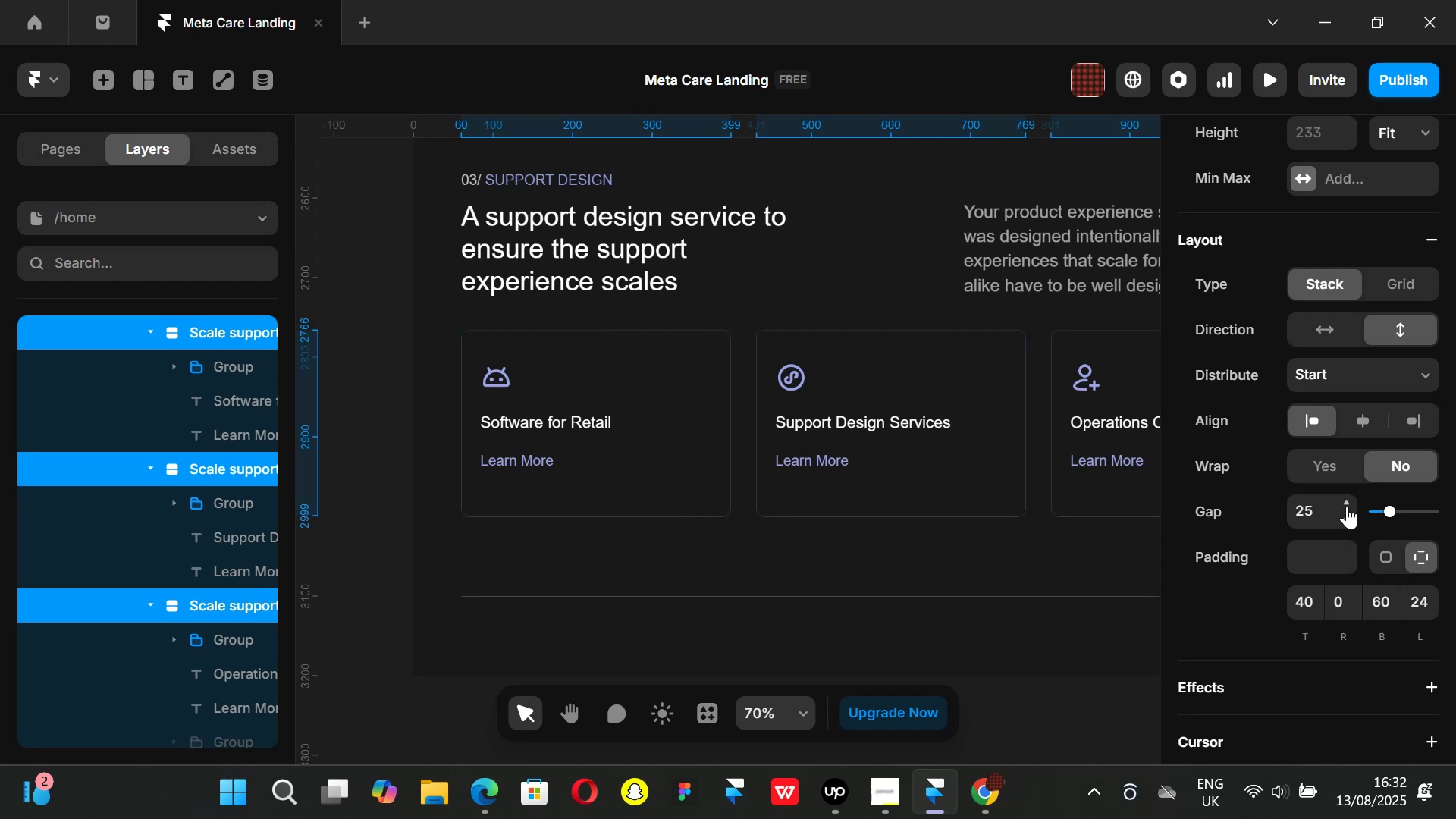 
triple_click([1347, 506])
 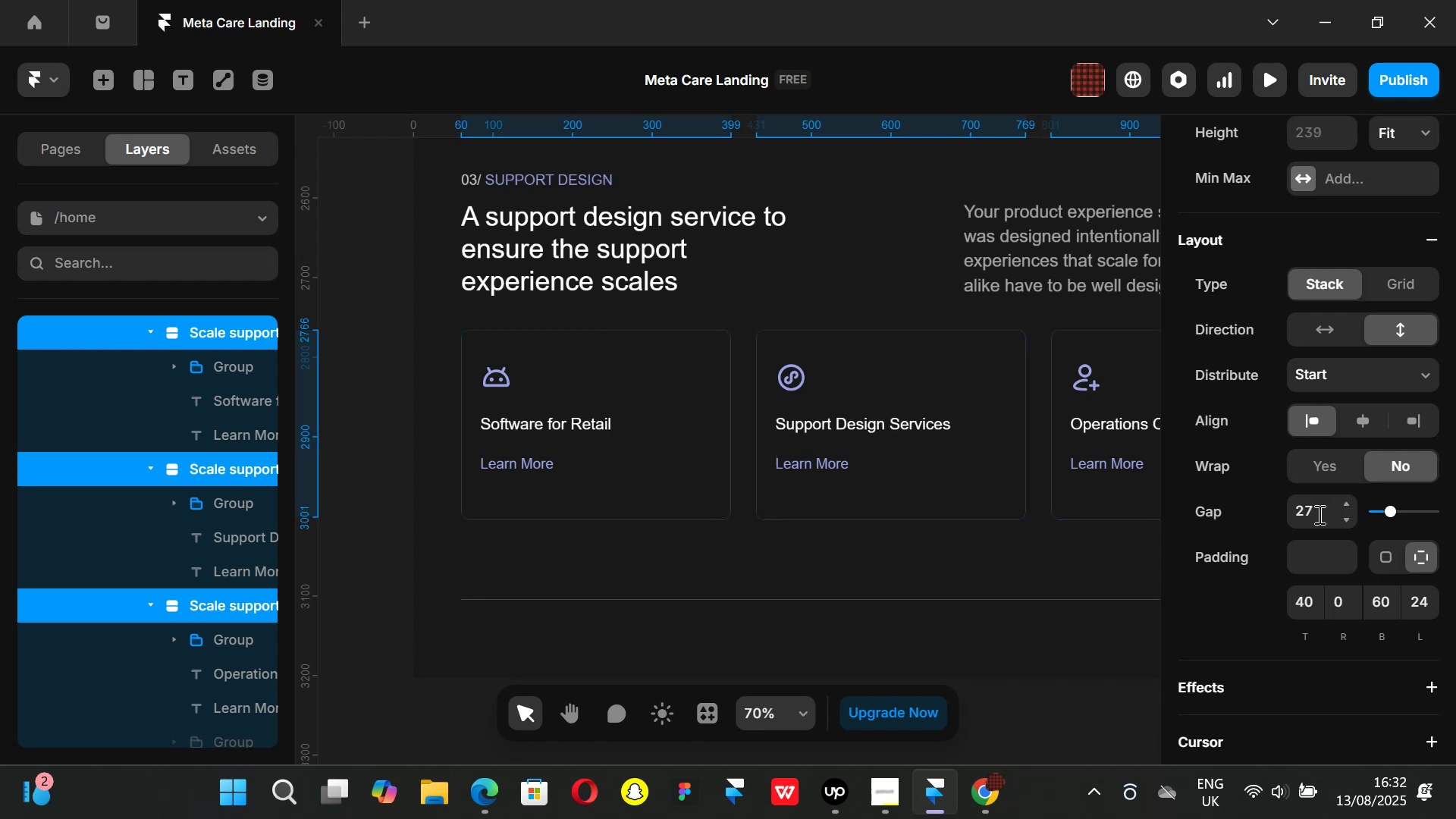 
left_click([1318, 514])
 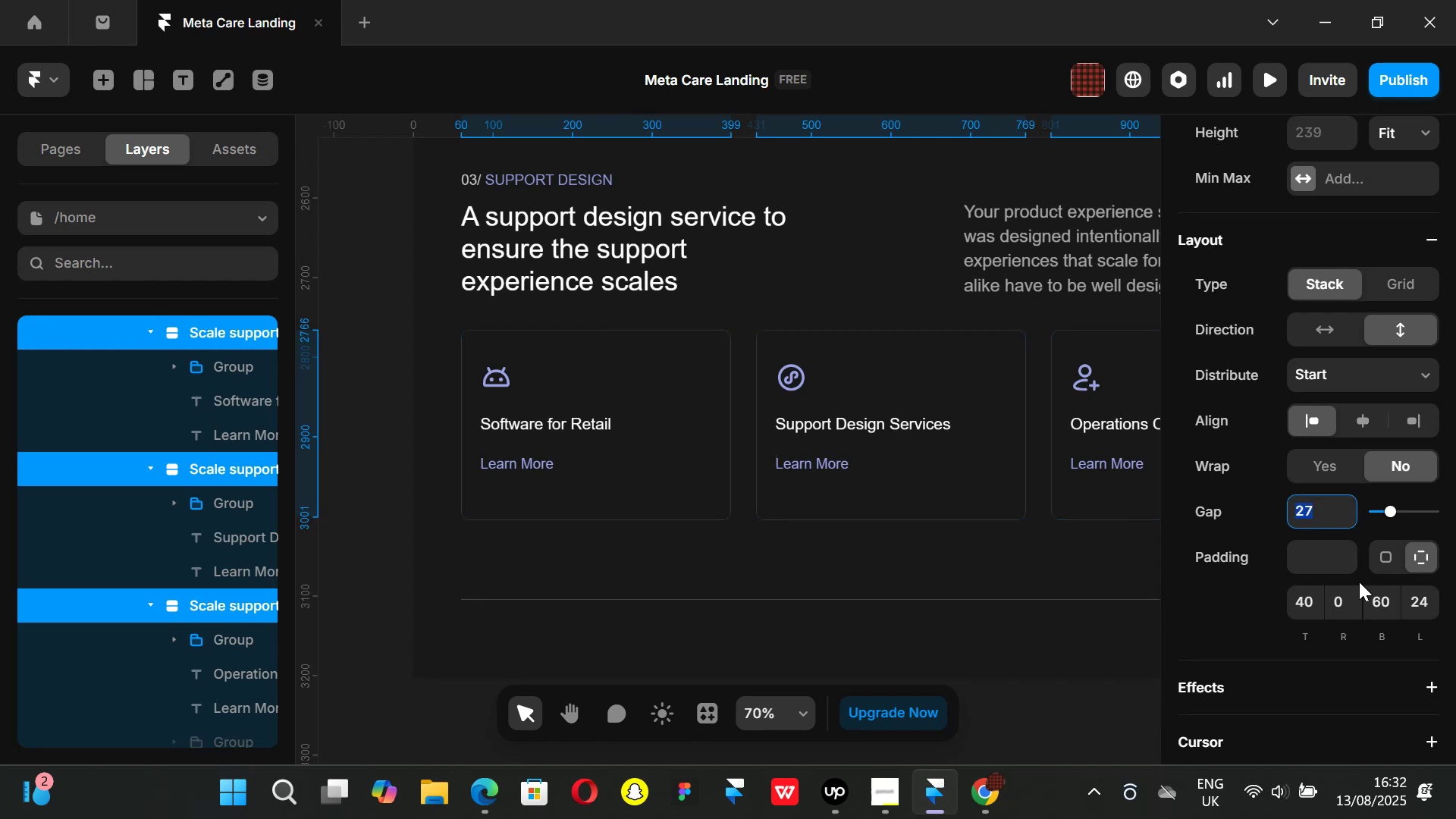 
type(32)
 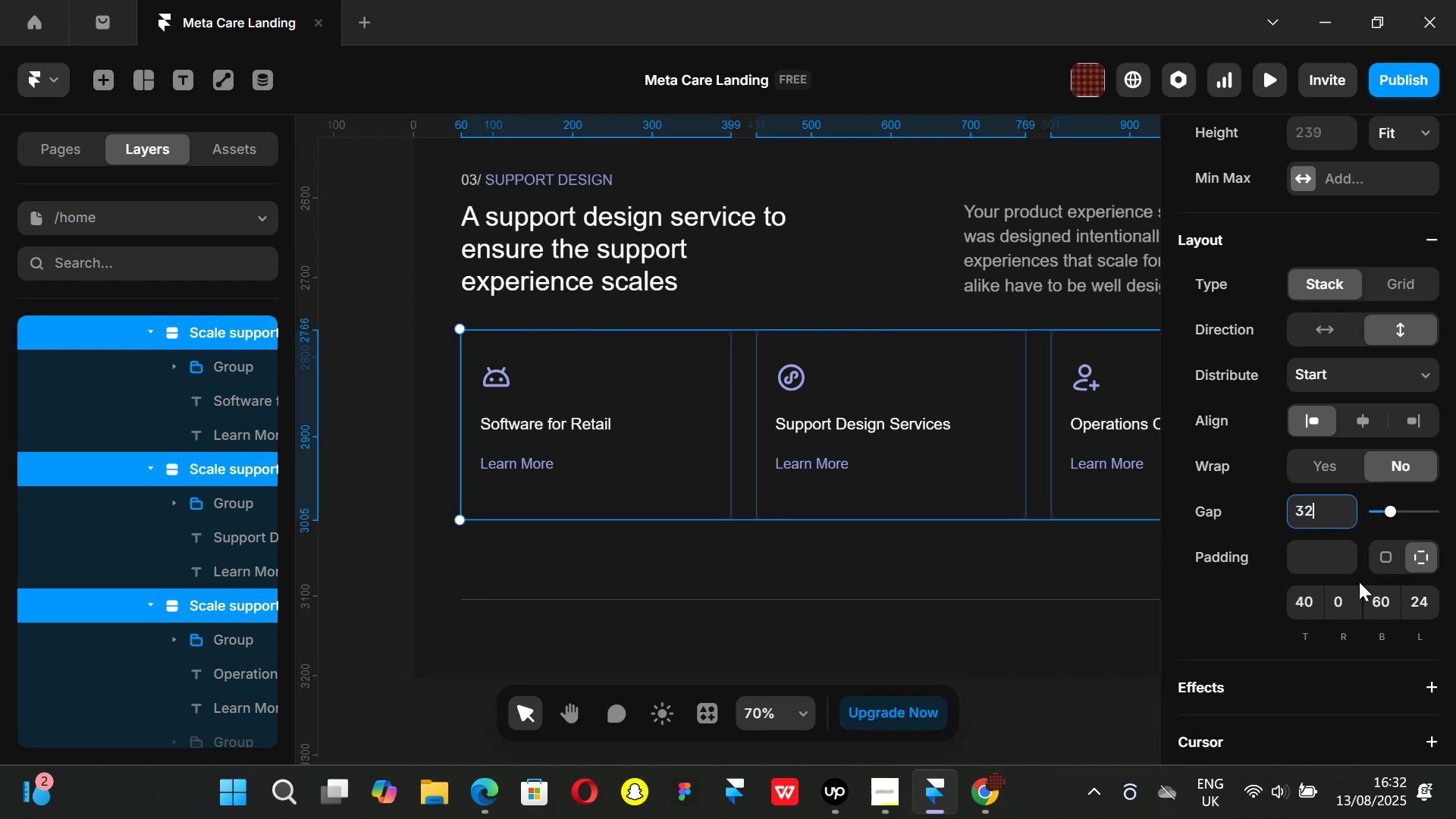 
key(Enter)
 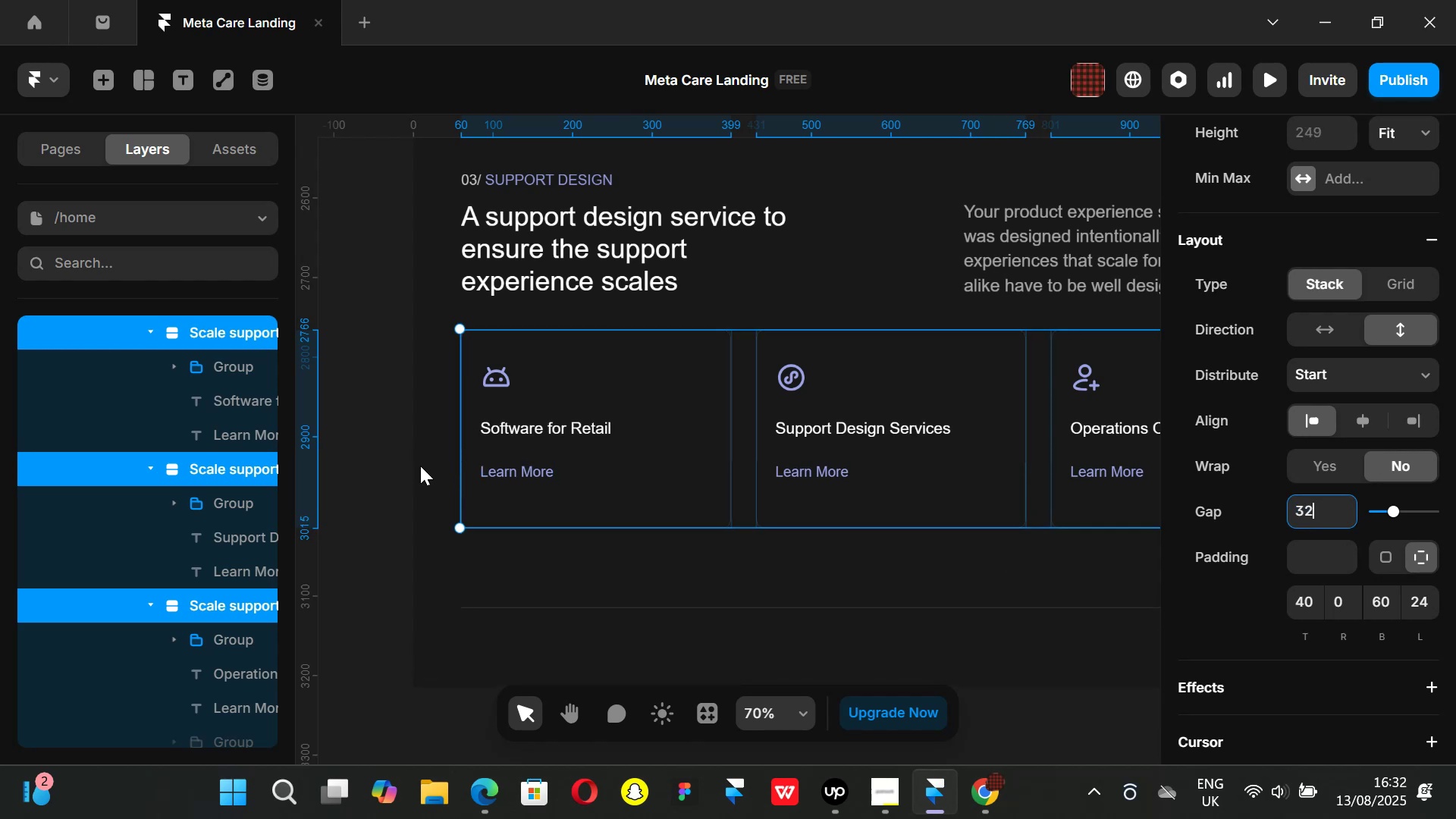 
left_click([373, 441])
 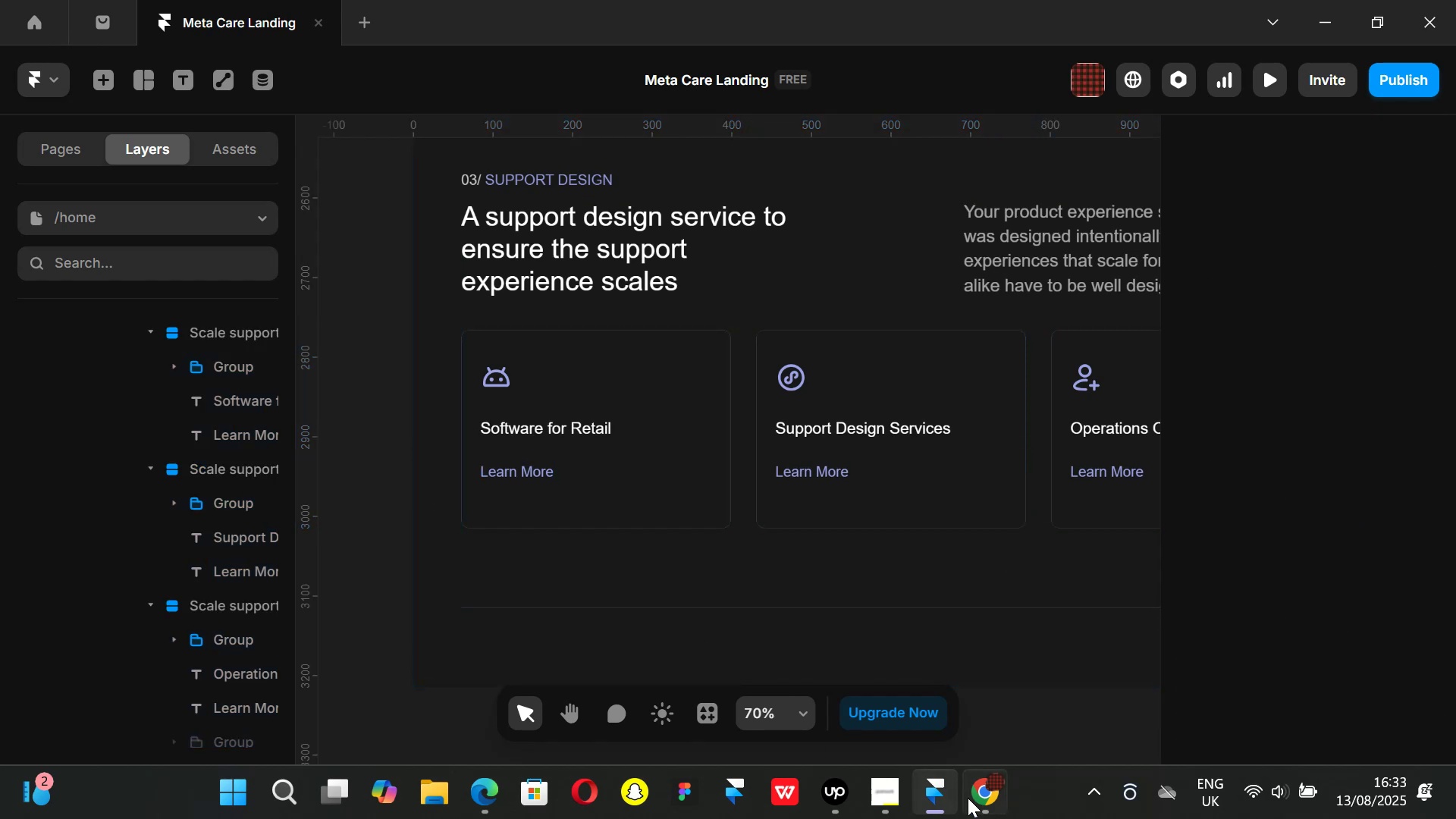 
left_click([969, 798])
 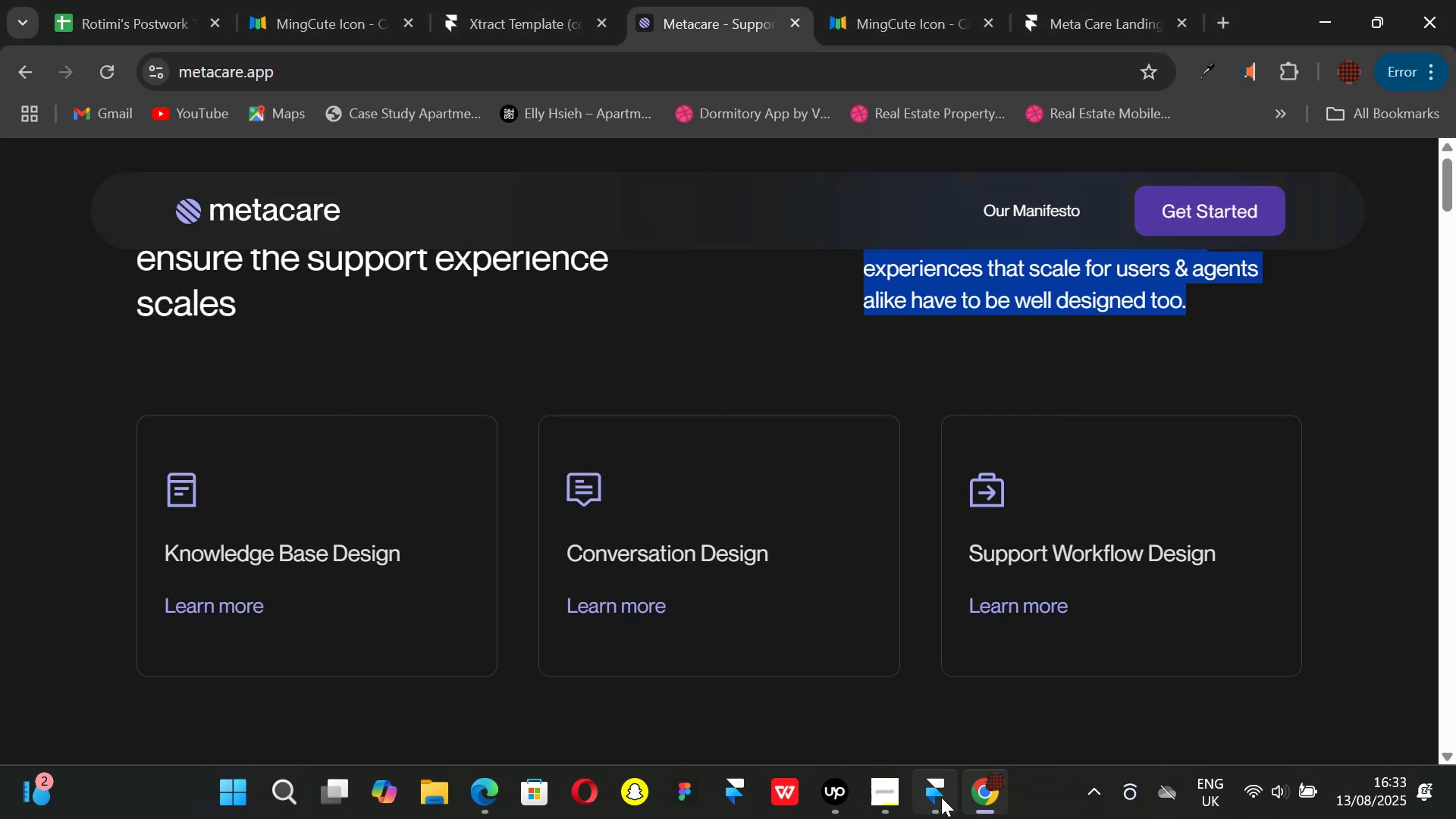 
left_click([936, 795])
 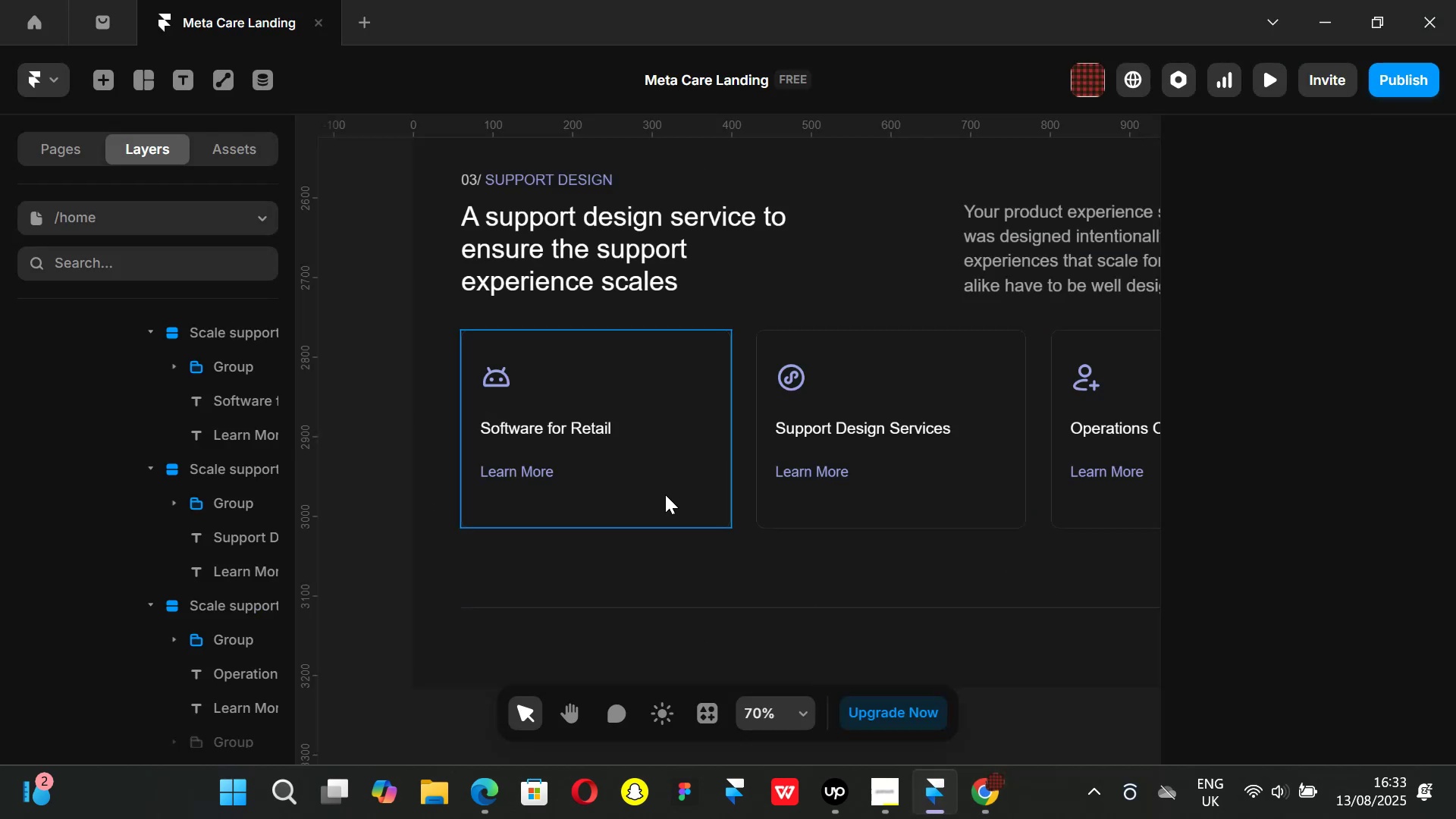 
left_click([665, 494])
 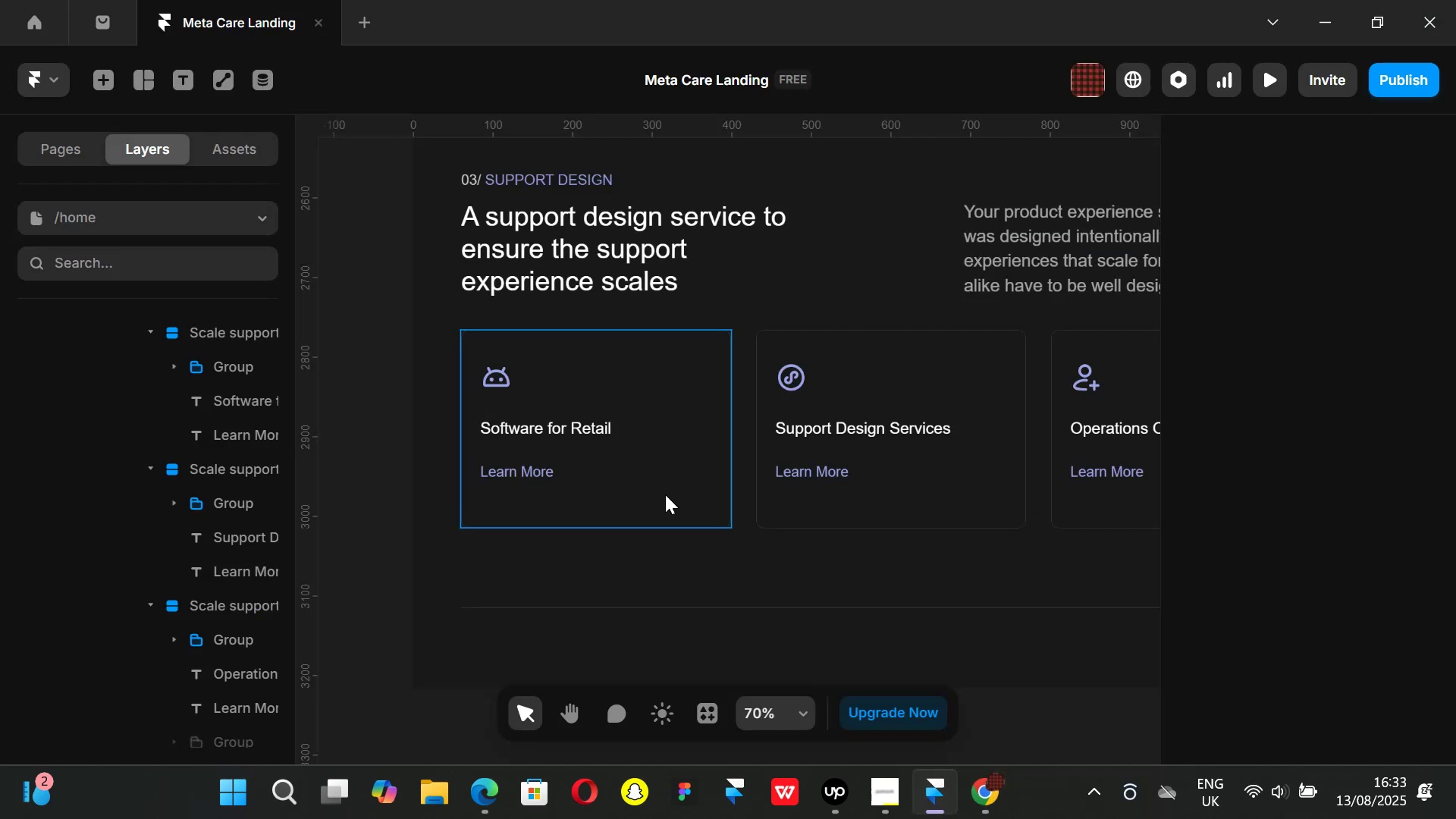 
hold_key(key=ShiftLeft, duration=1.21)
left_click_drag(start_coordinate=[864, 494], to_coordinate=[876, 494])
 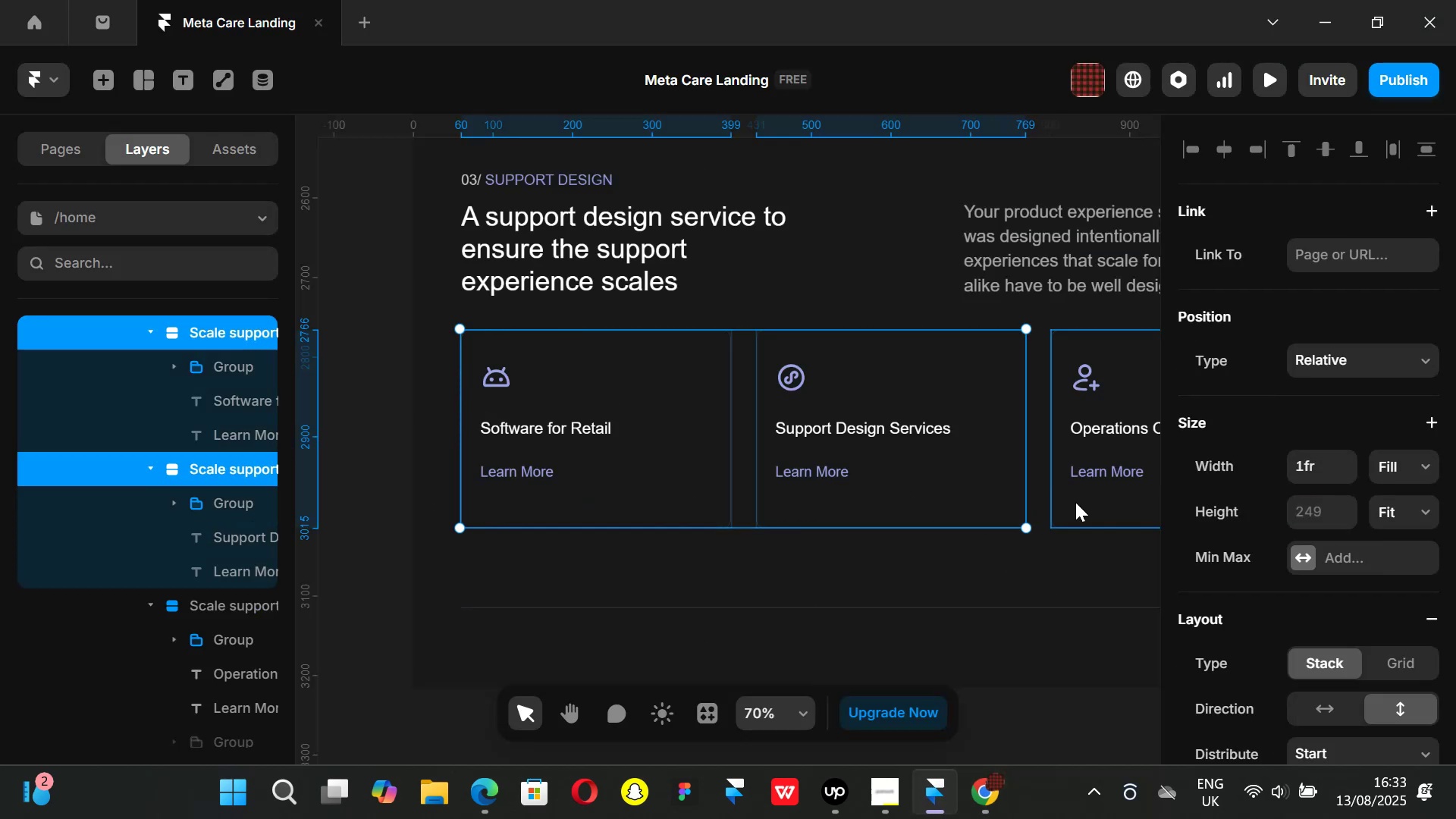 
left_click([1075, 502])
 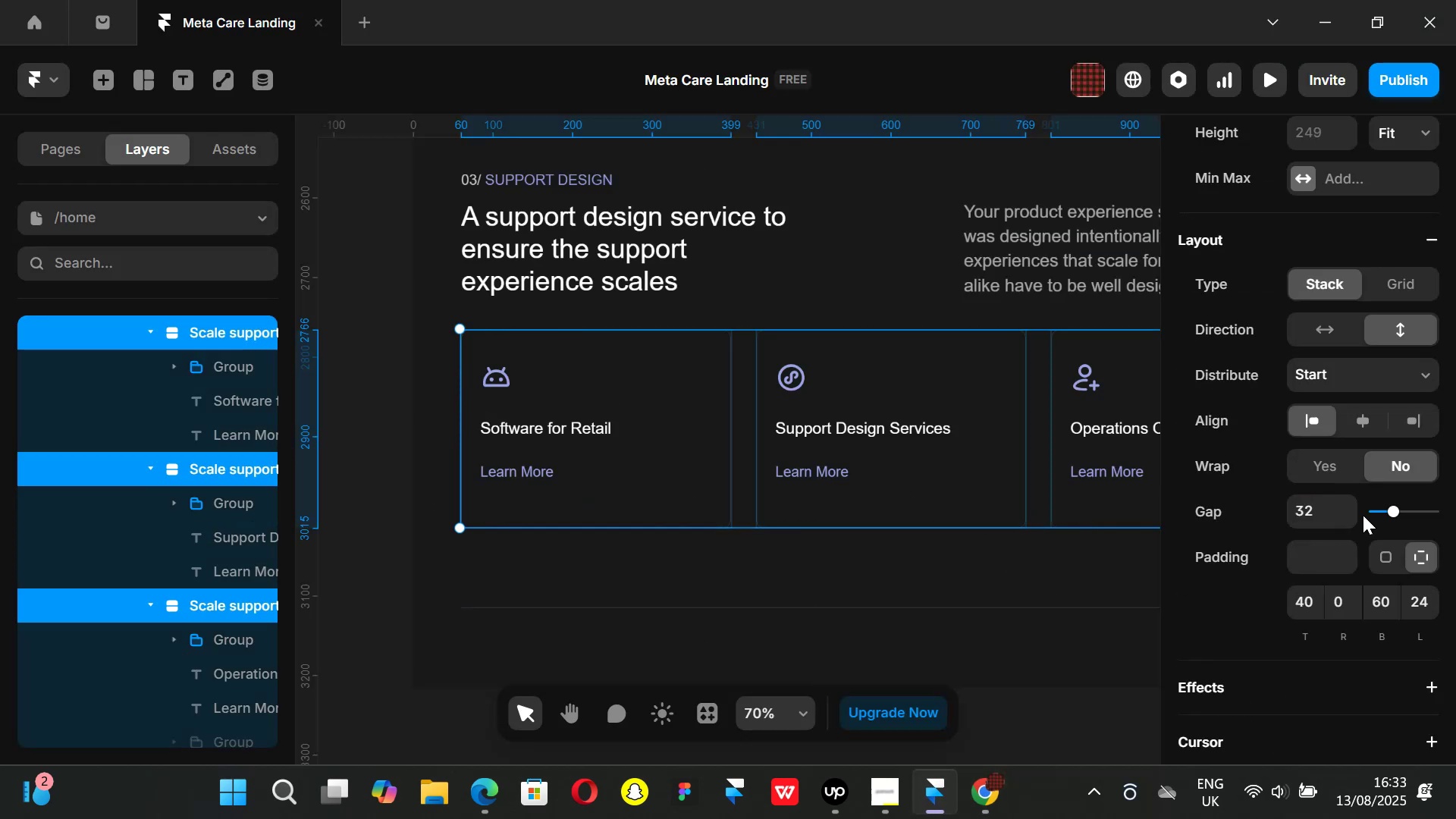 
scroll: coordinate [1354, 499], scroll_direction: none, amount: 0.0
 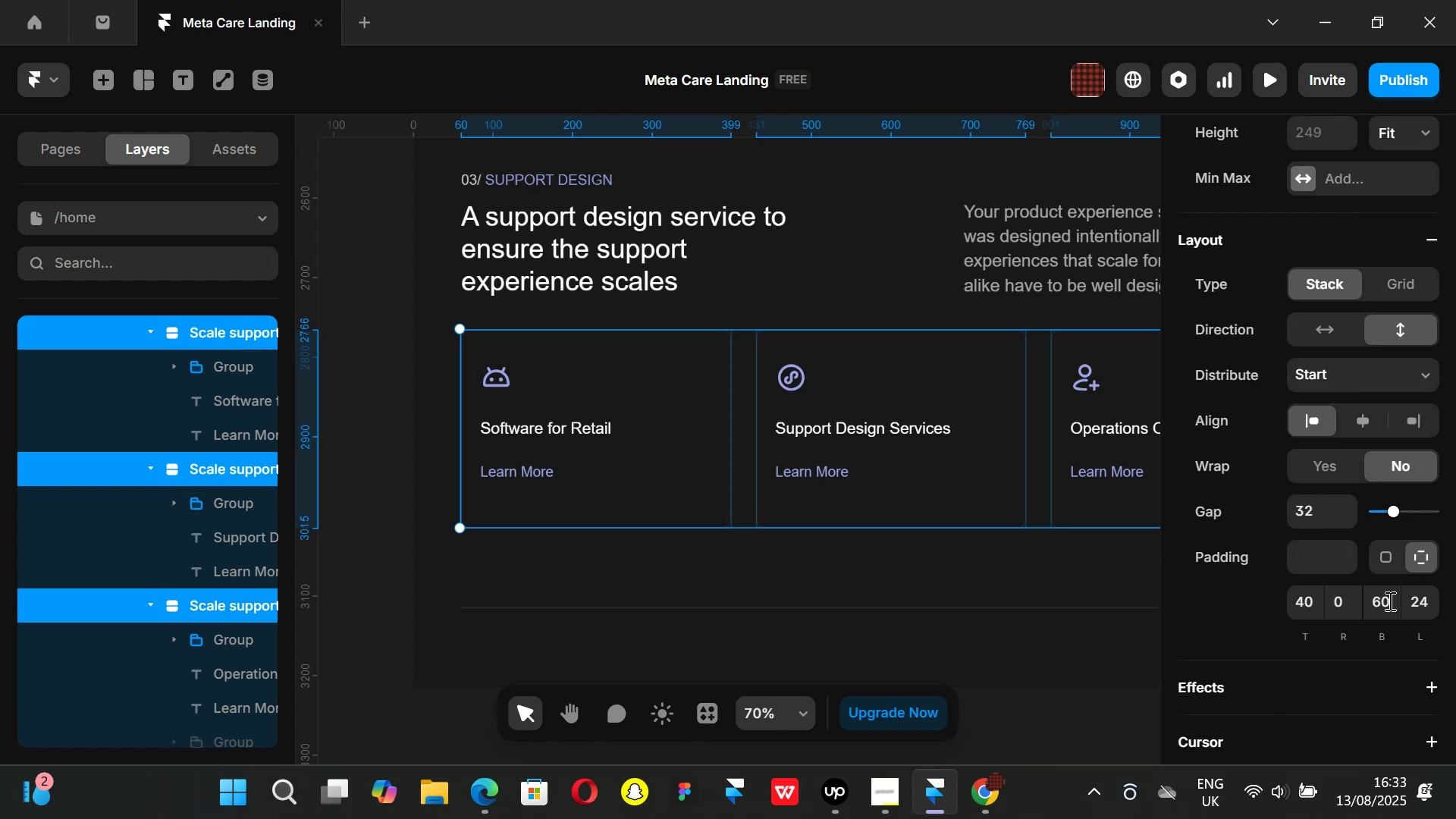 
left_click([1389, 607])
 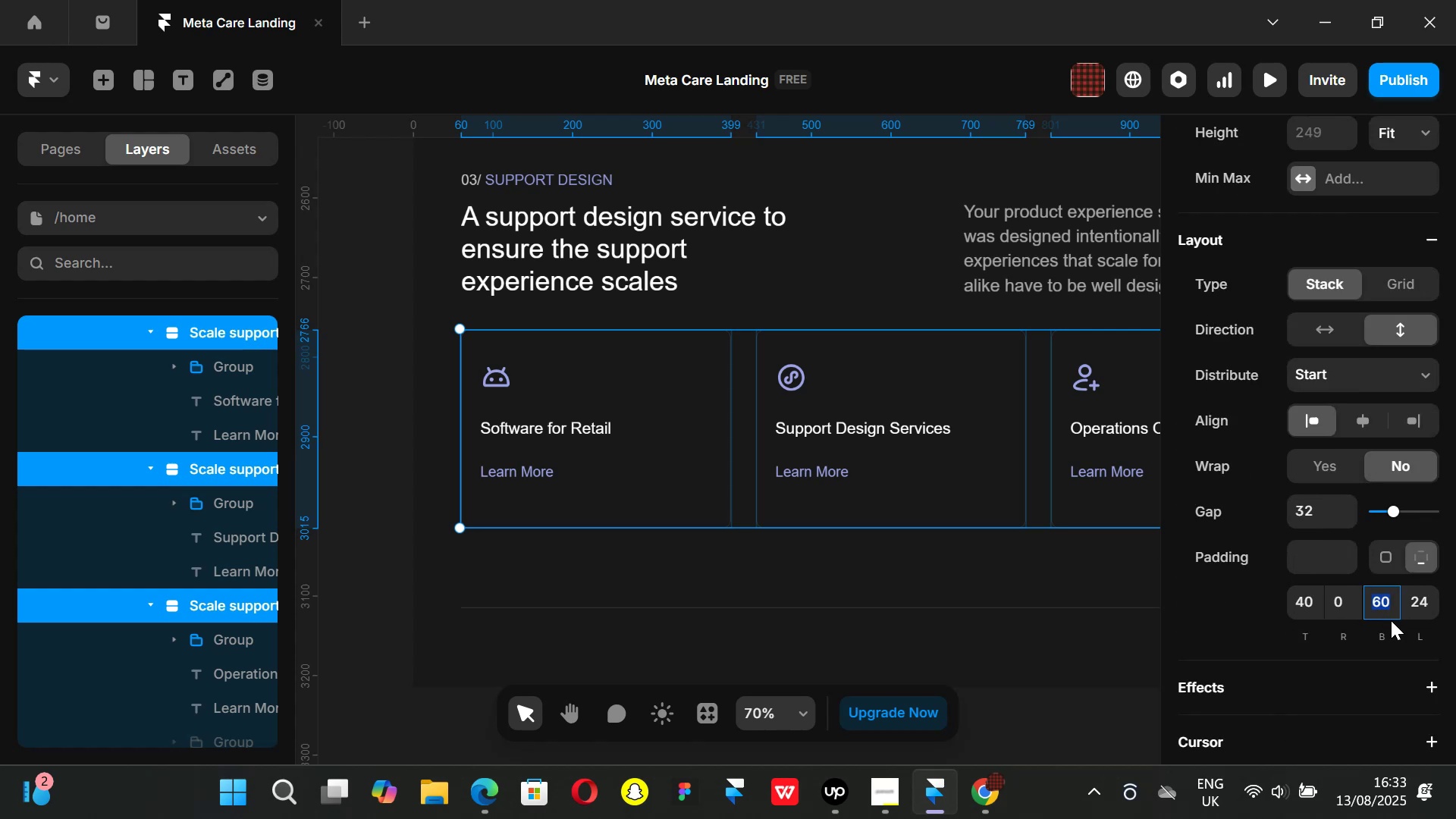 
type(40)
 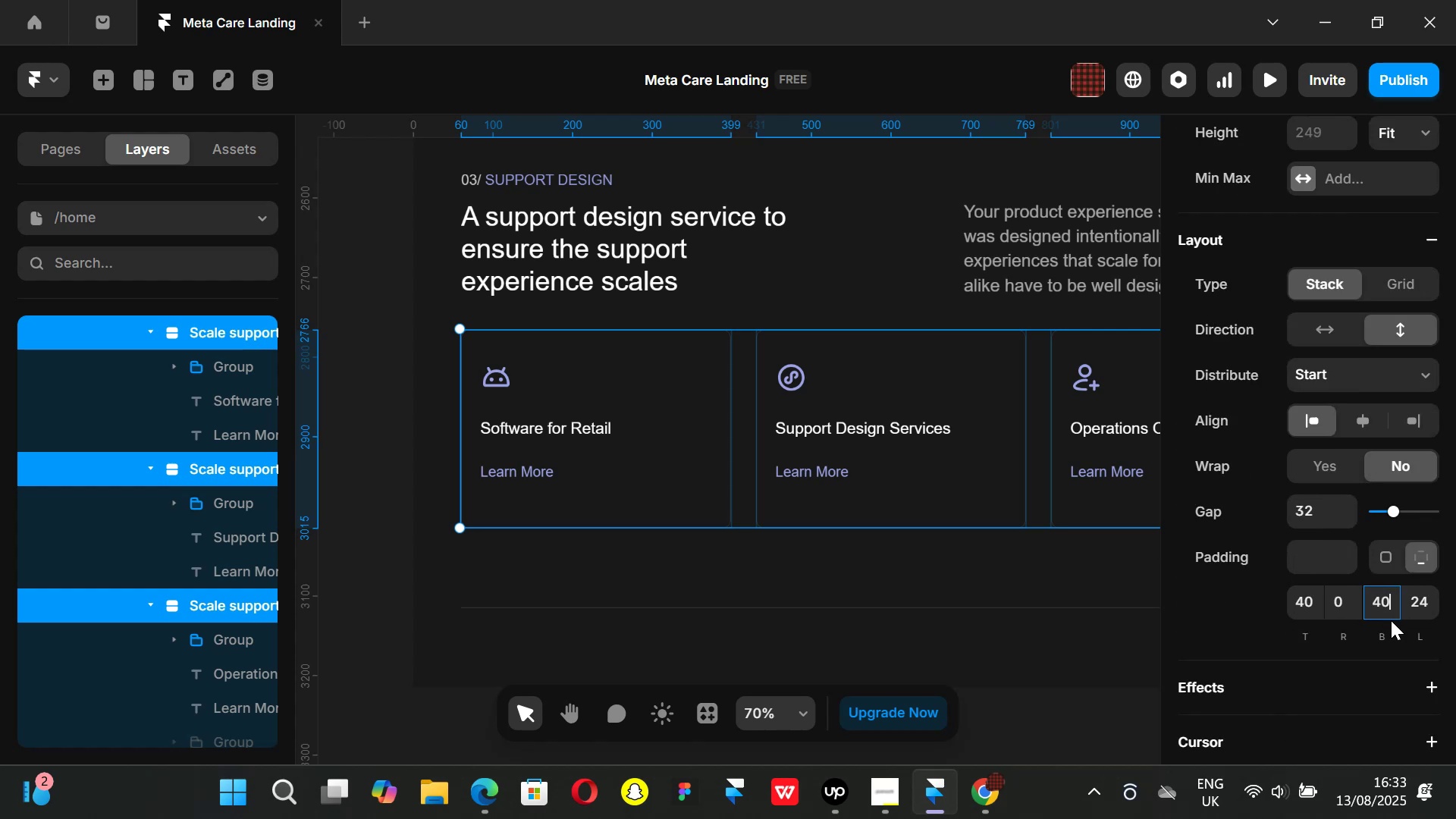 
key(Enter)
 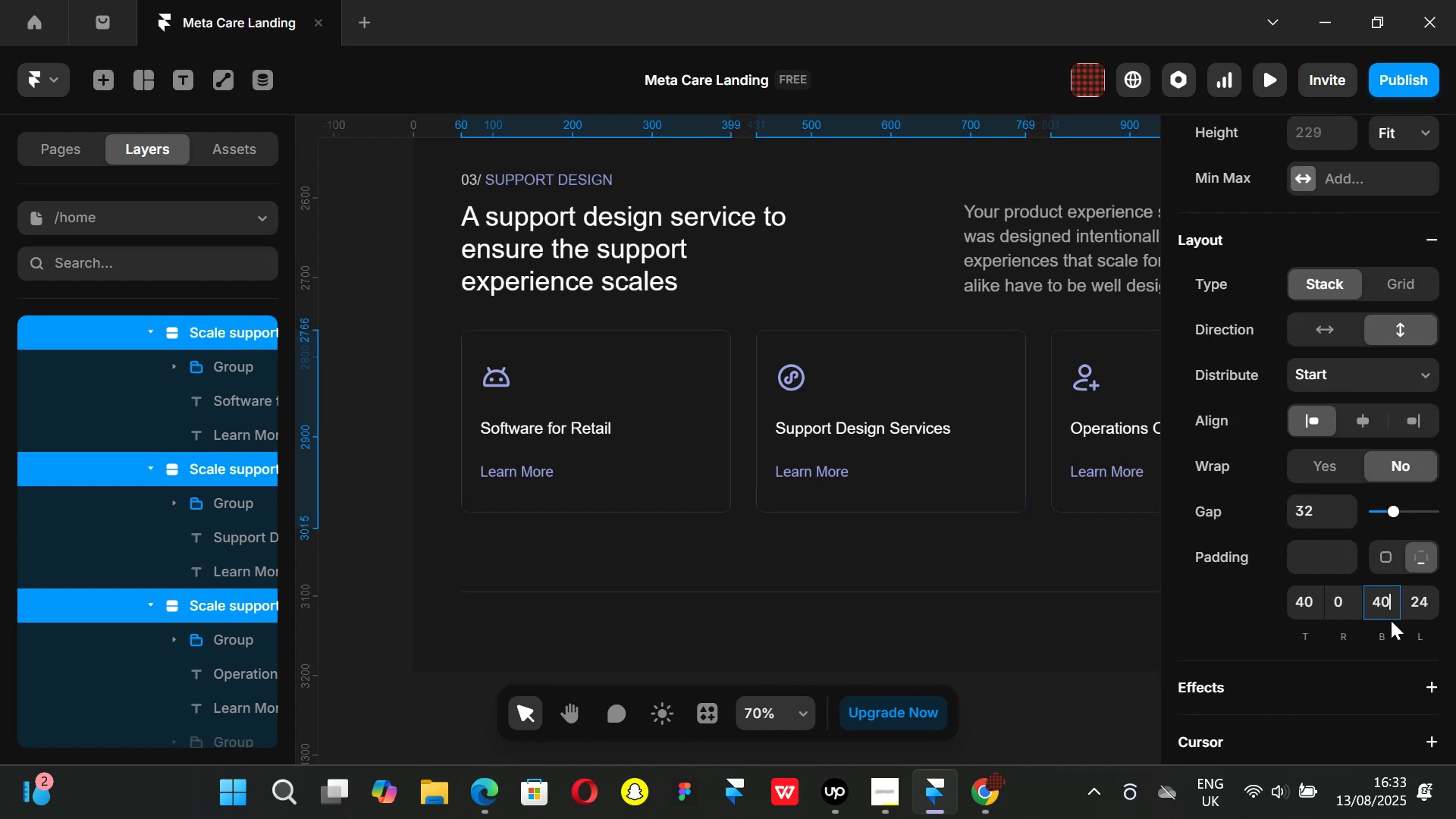 
key(Backspace)
 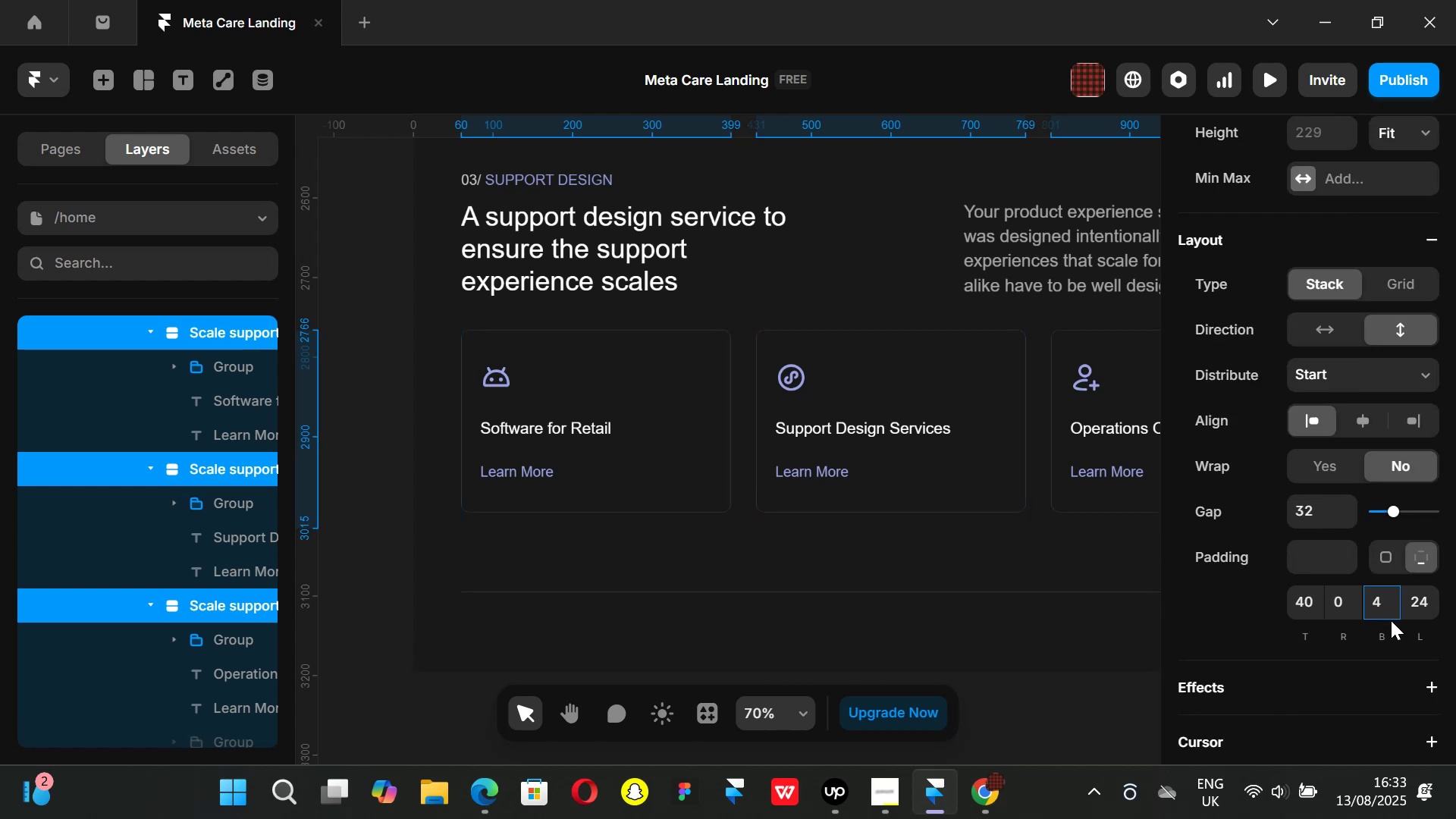 
key(5)
 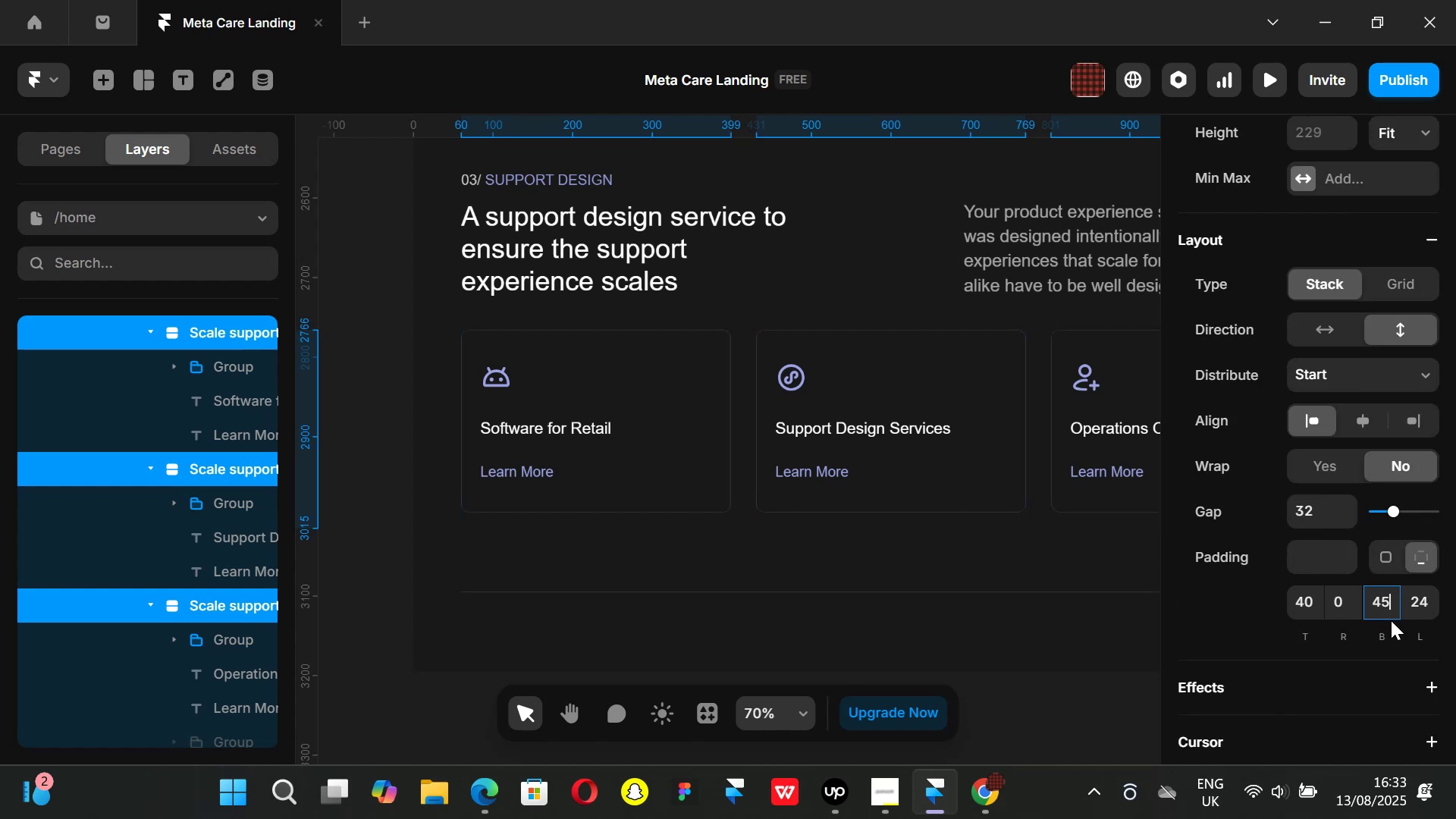 
key(Enter)
 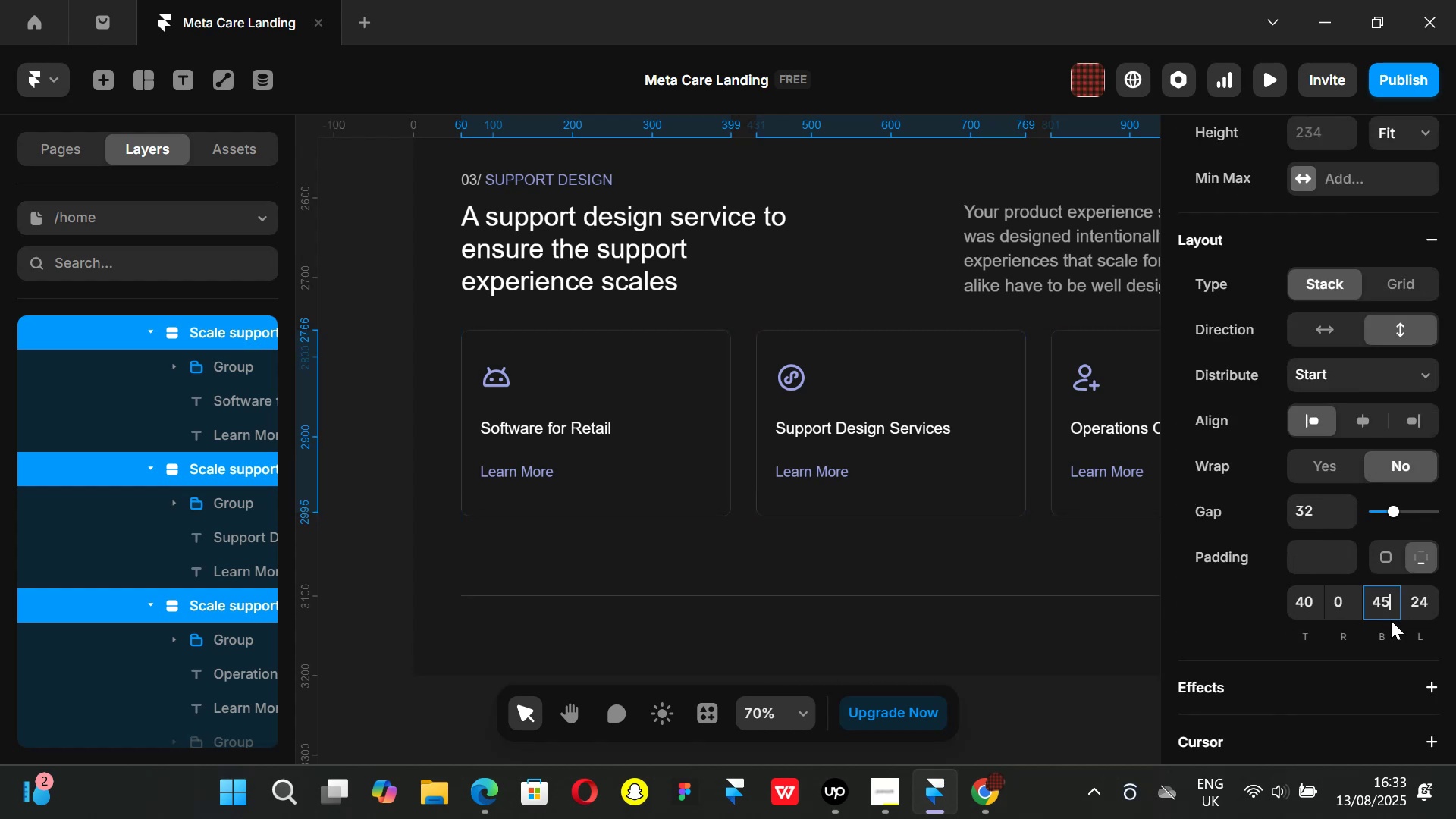 
key(Backspace)
 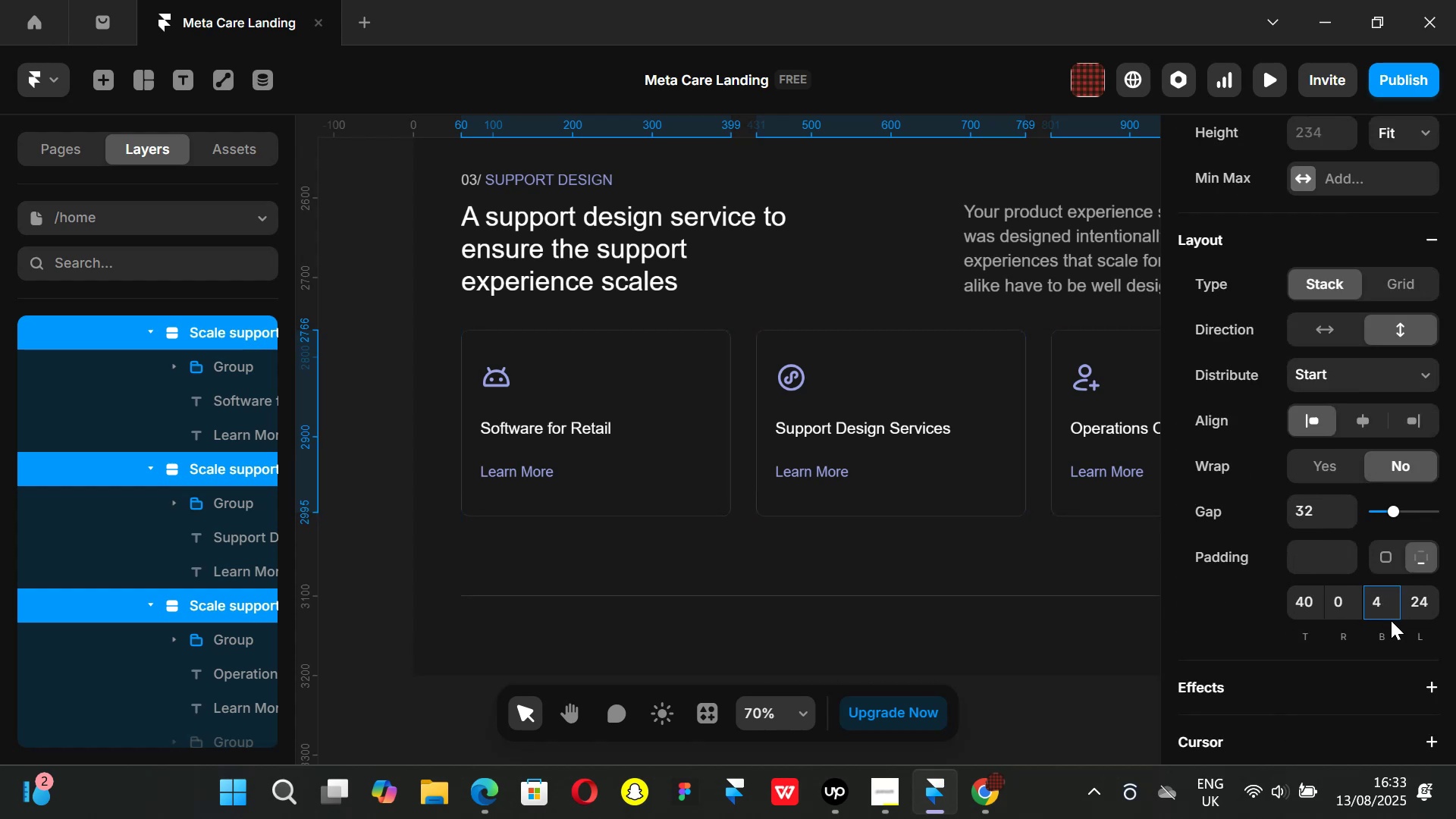 
key(8)
 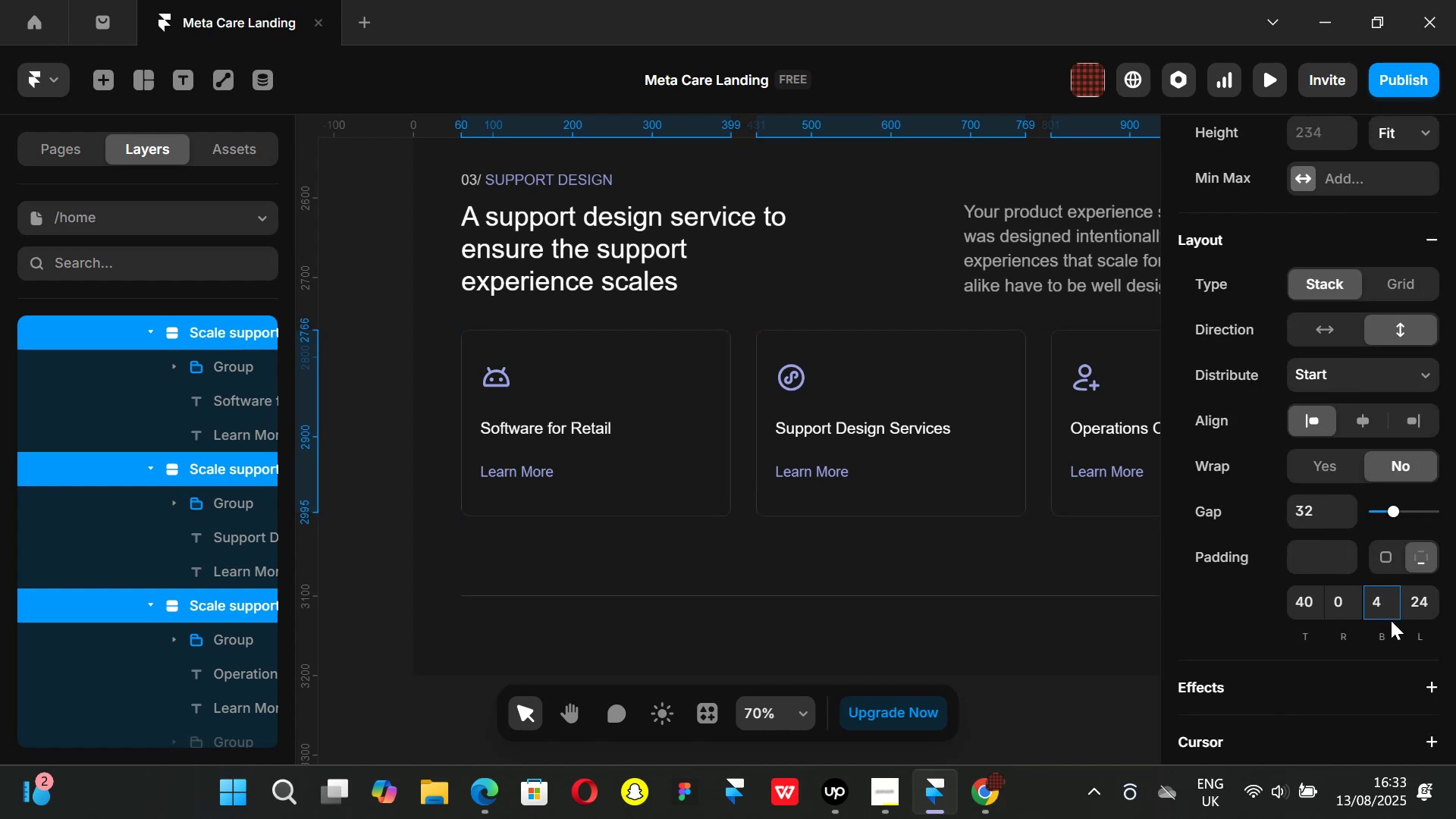 
key(Enter)
 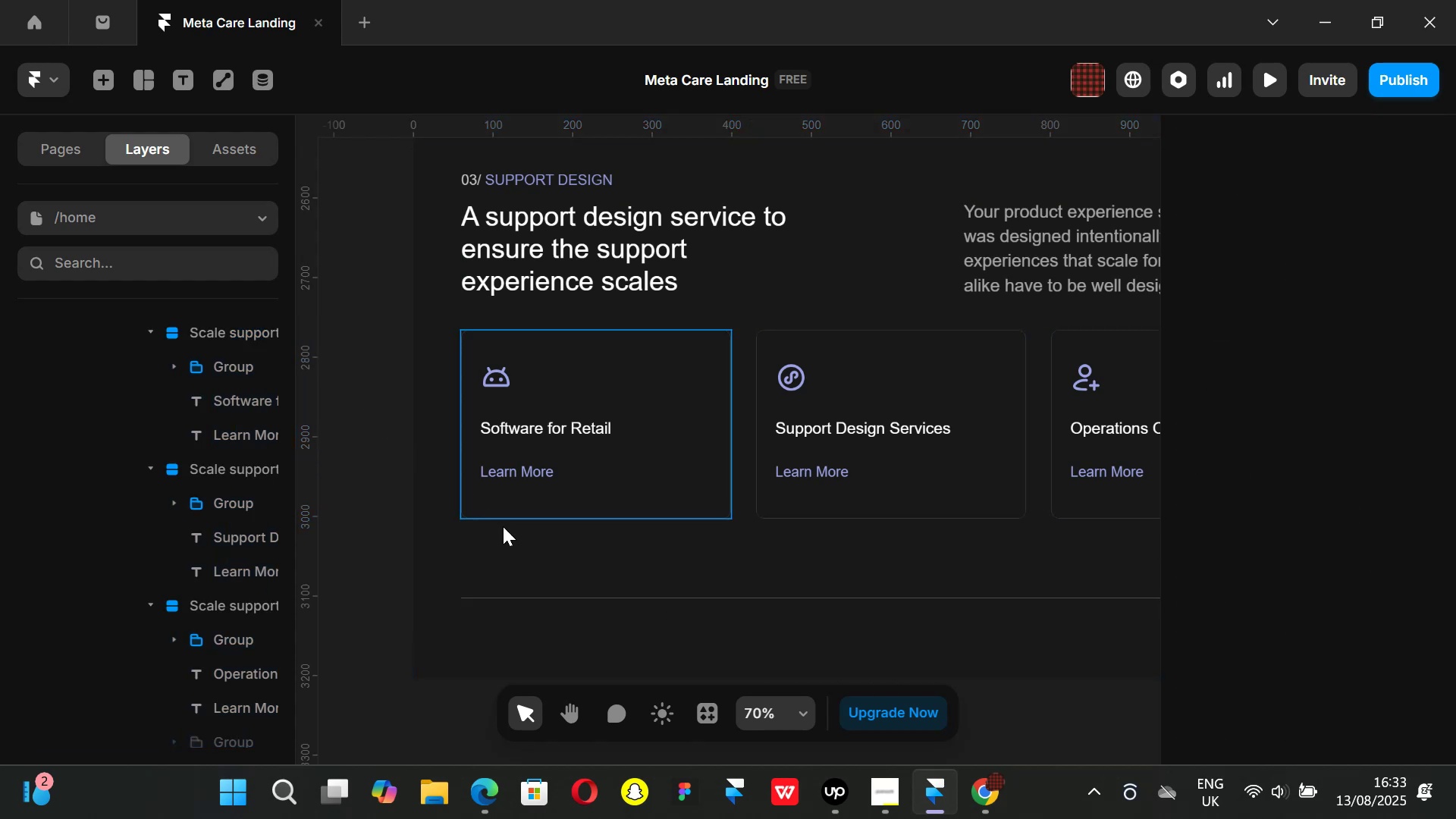 
key(Shift+ShiftLeft)
 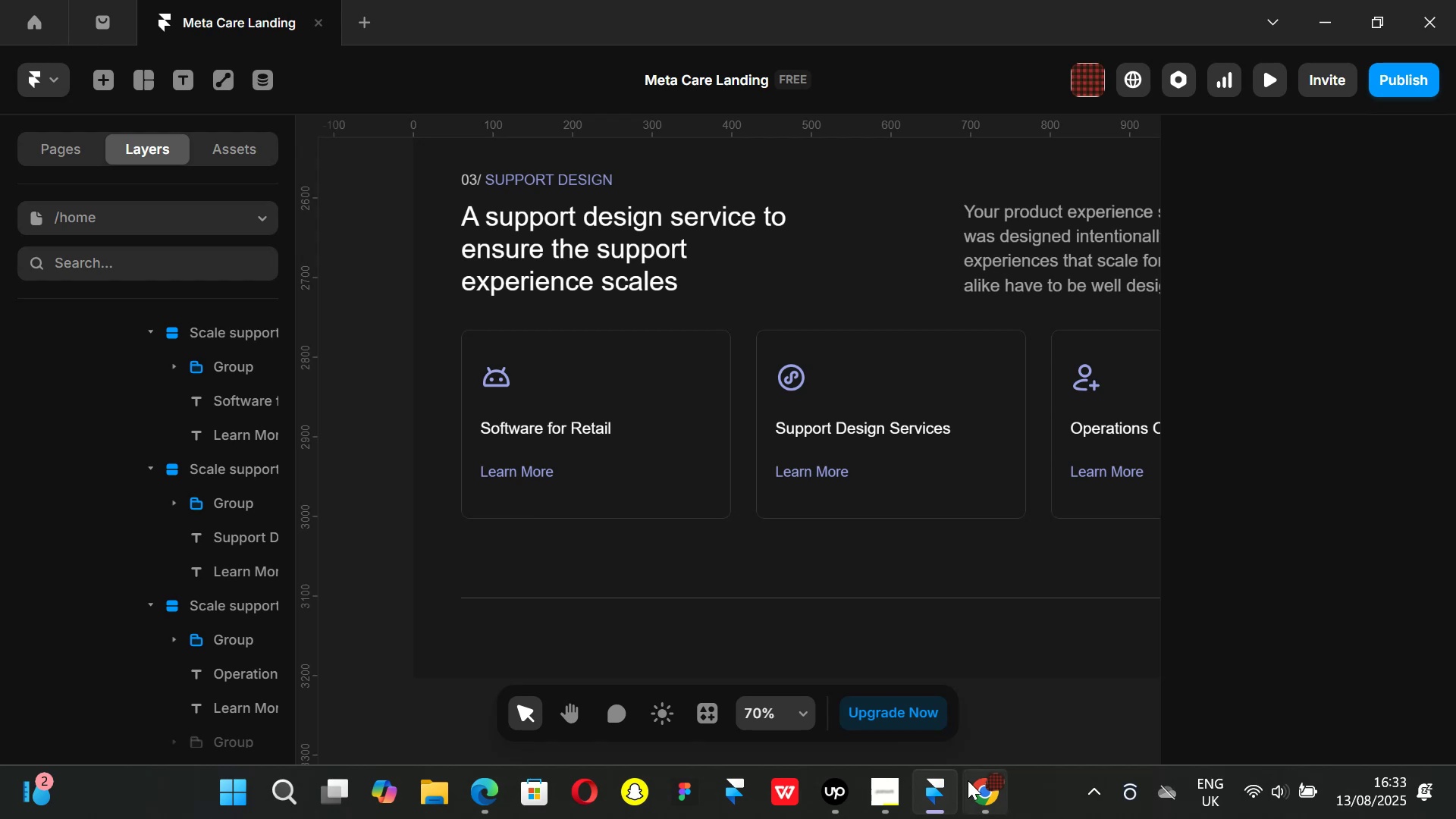 
left_click([971, 786])
 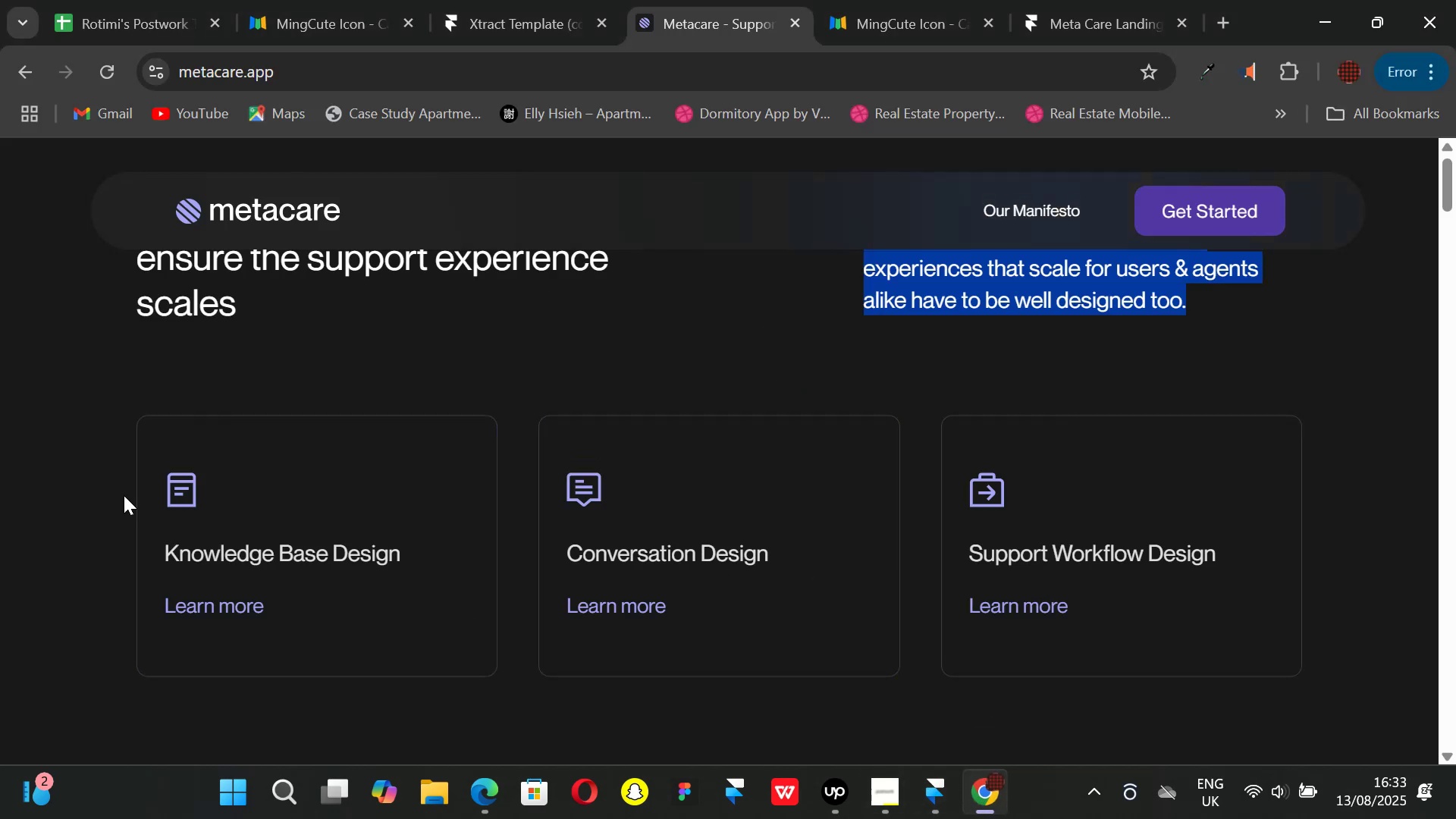 
left_click_drag(start_coordinate=[166, 547], to_coordinate=[415, 574])
 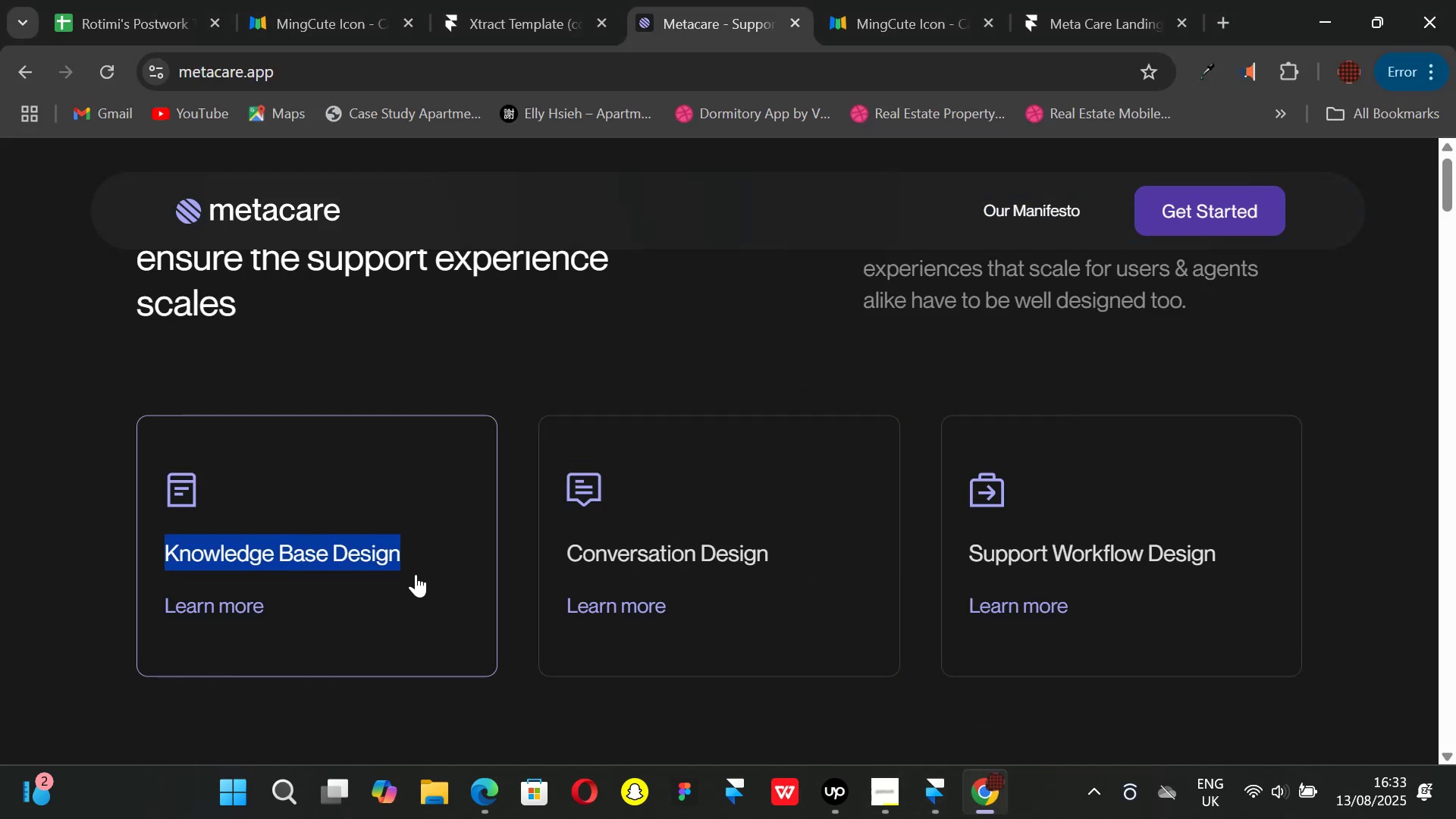 
key(Control+ControlLeft)
 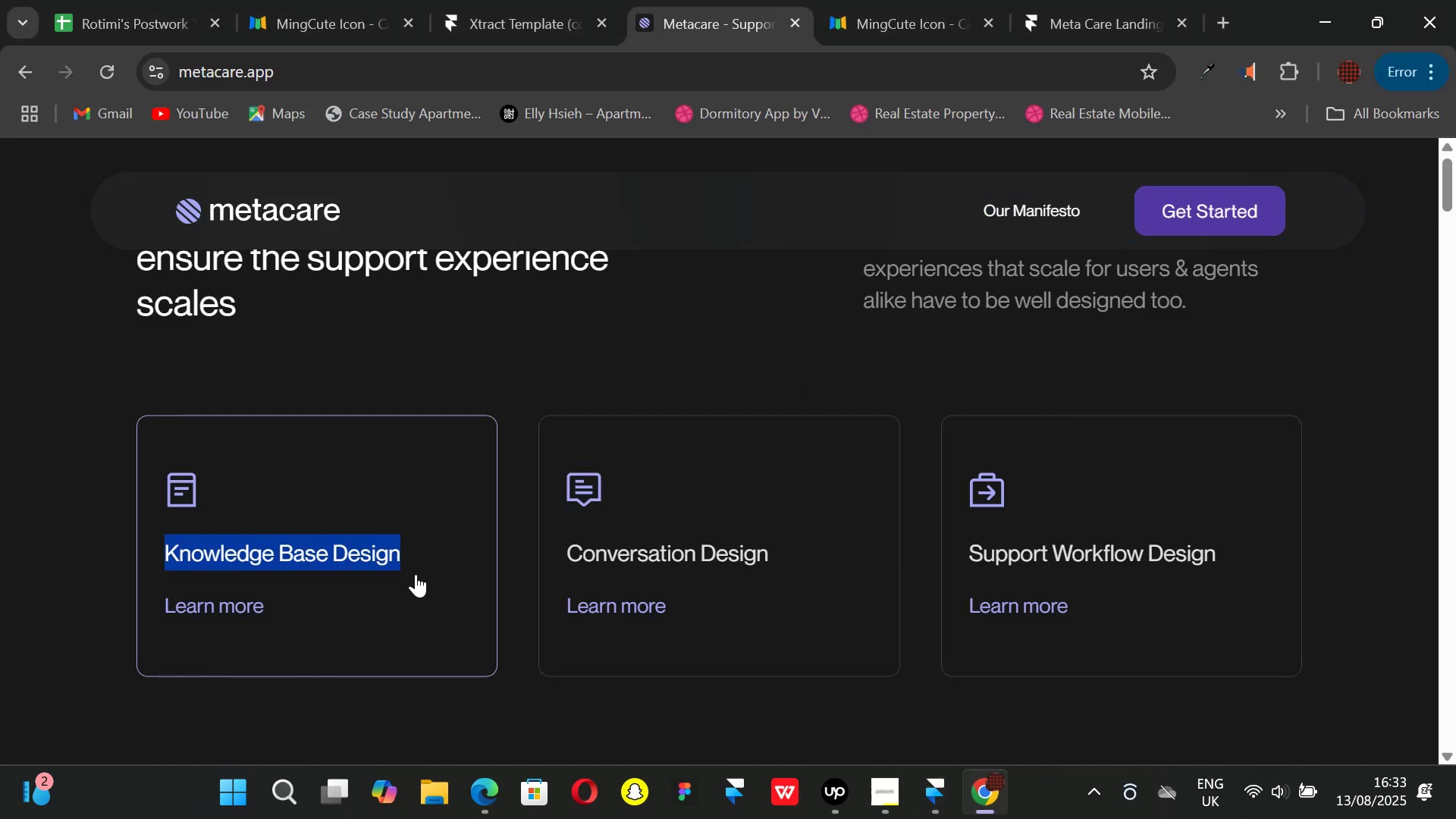 
key(Control+C)
 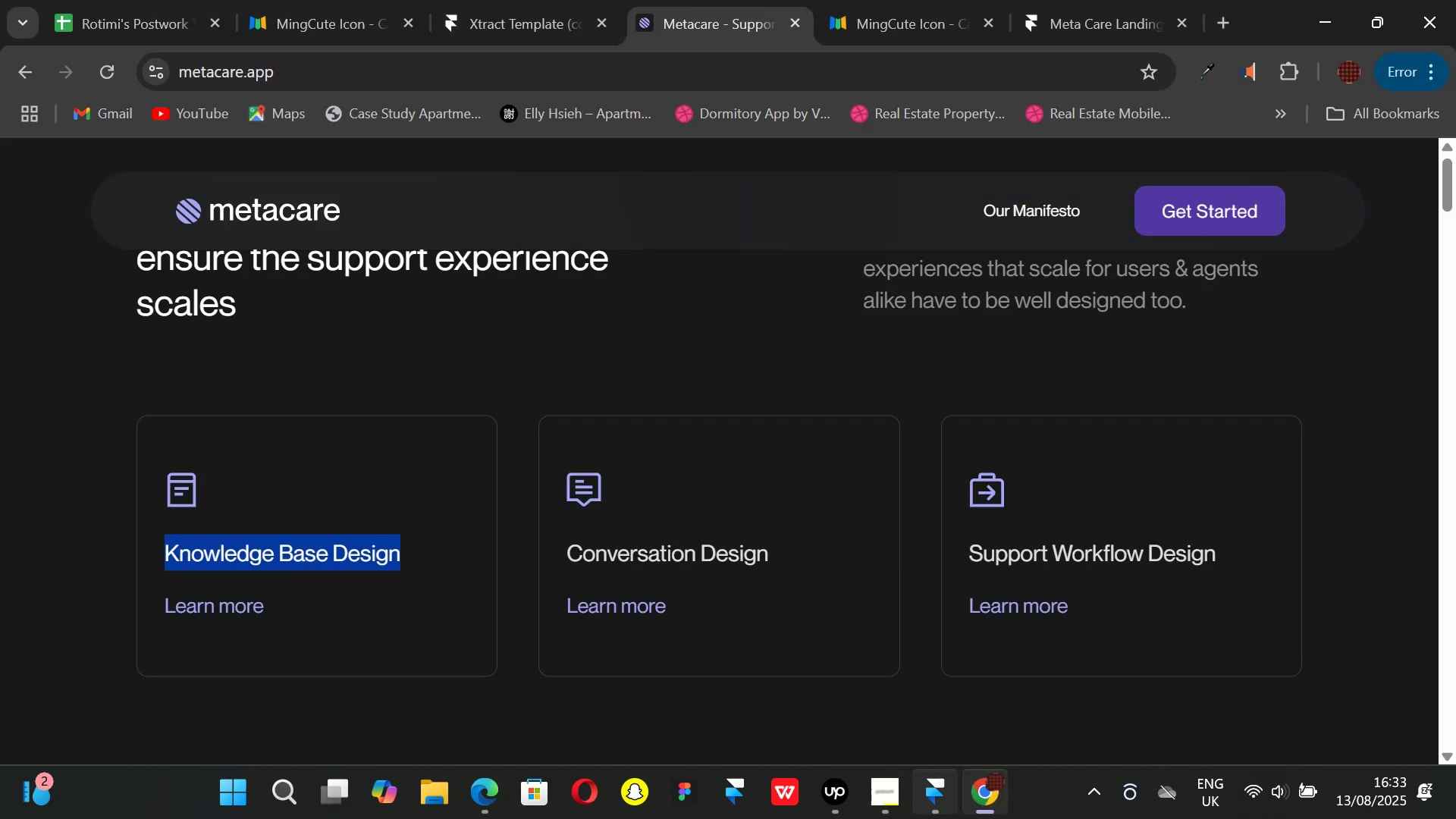 
left_click([947, 800])
 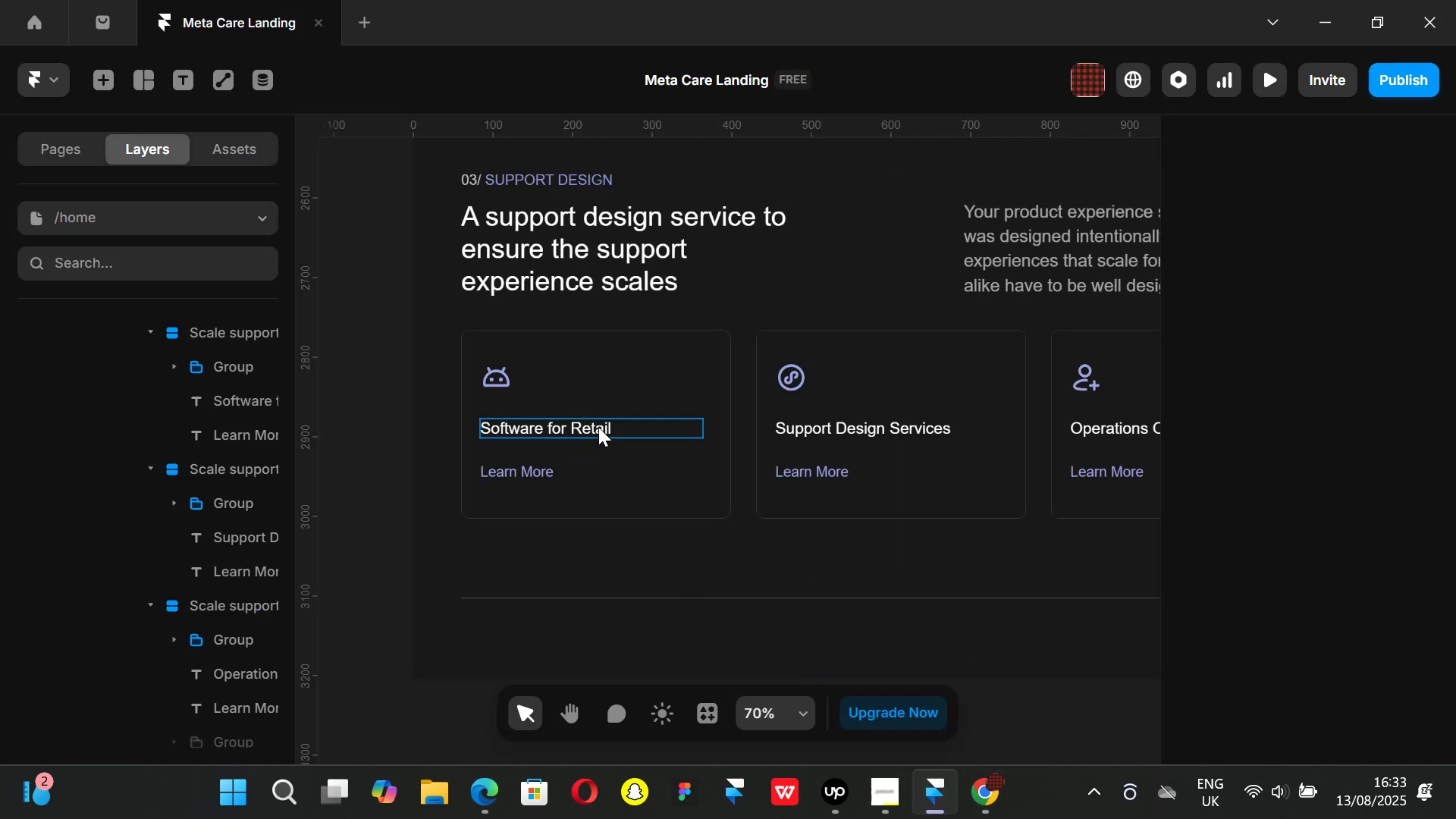 
left_click([601, 428])
 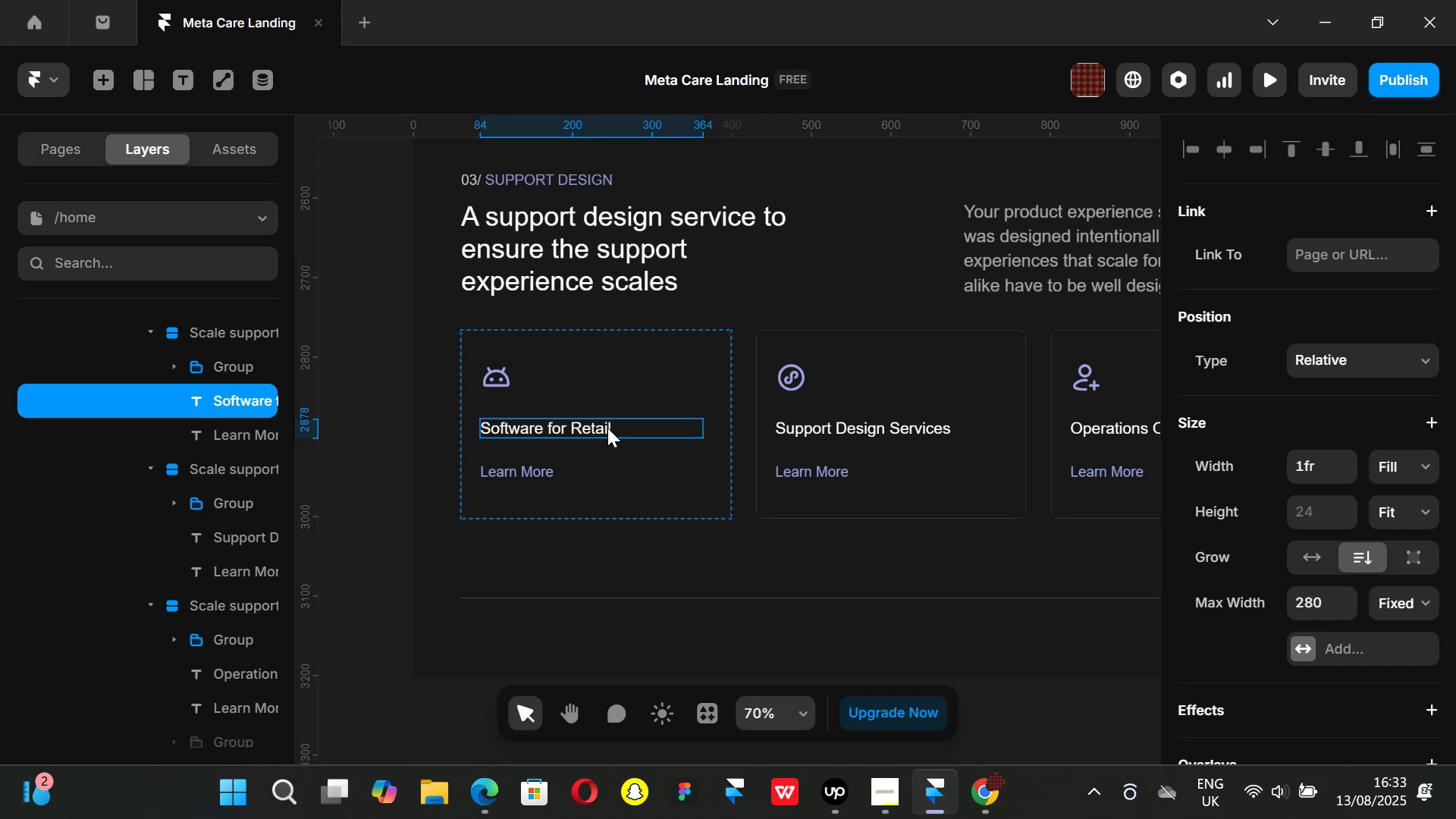 
double_click([607, 428])
 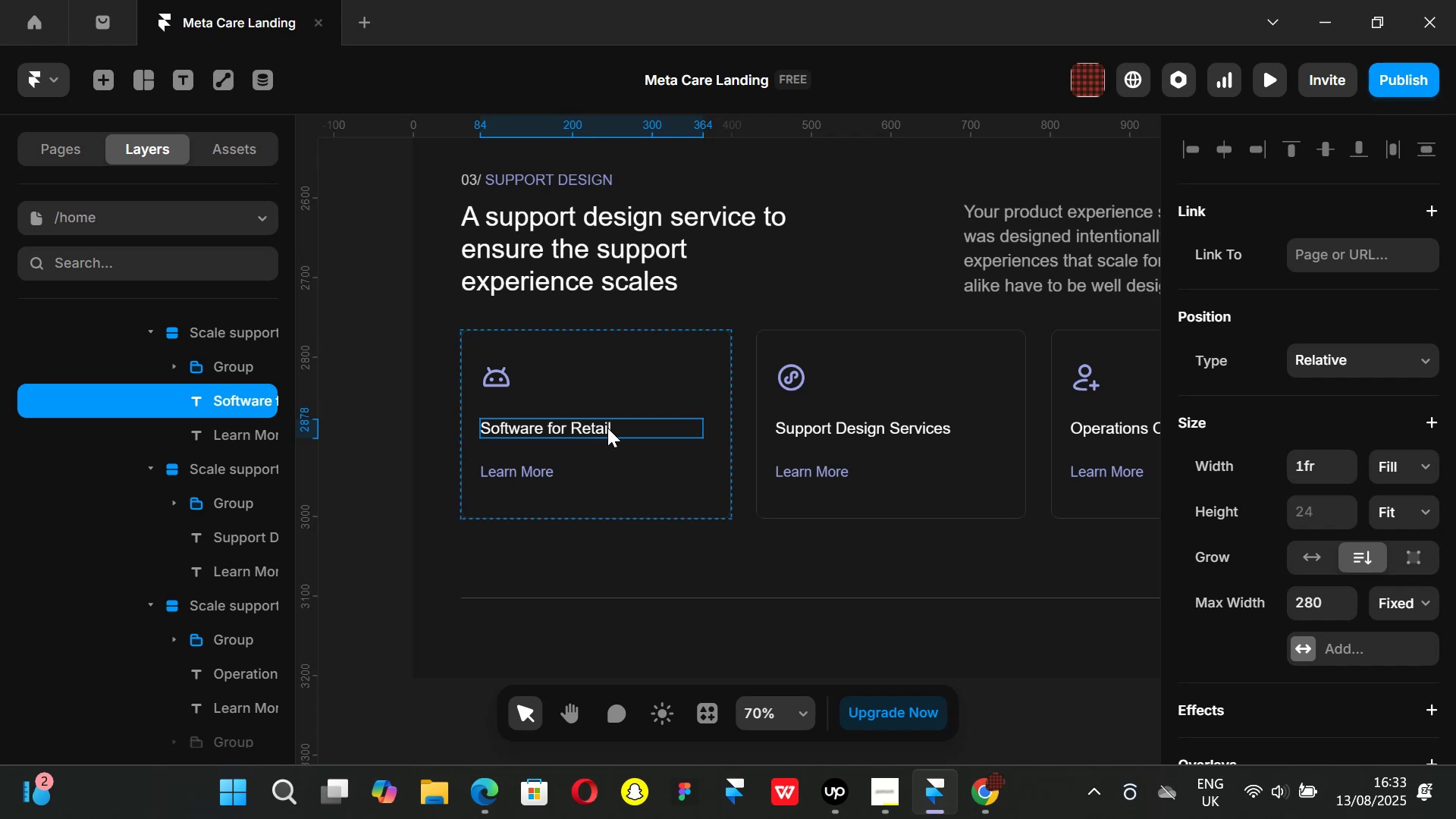 
triple_click([607, 428])
 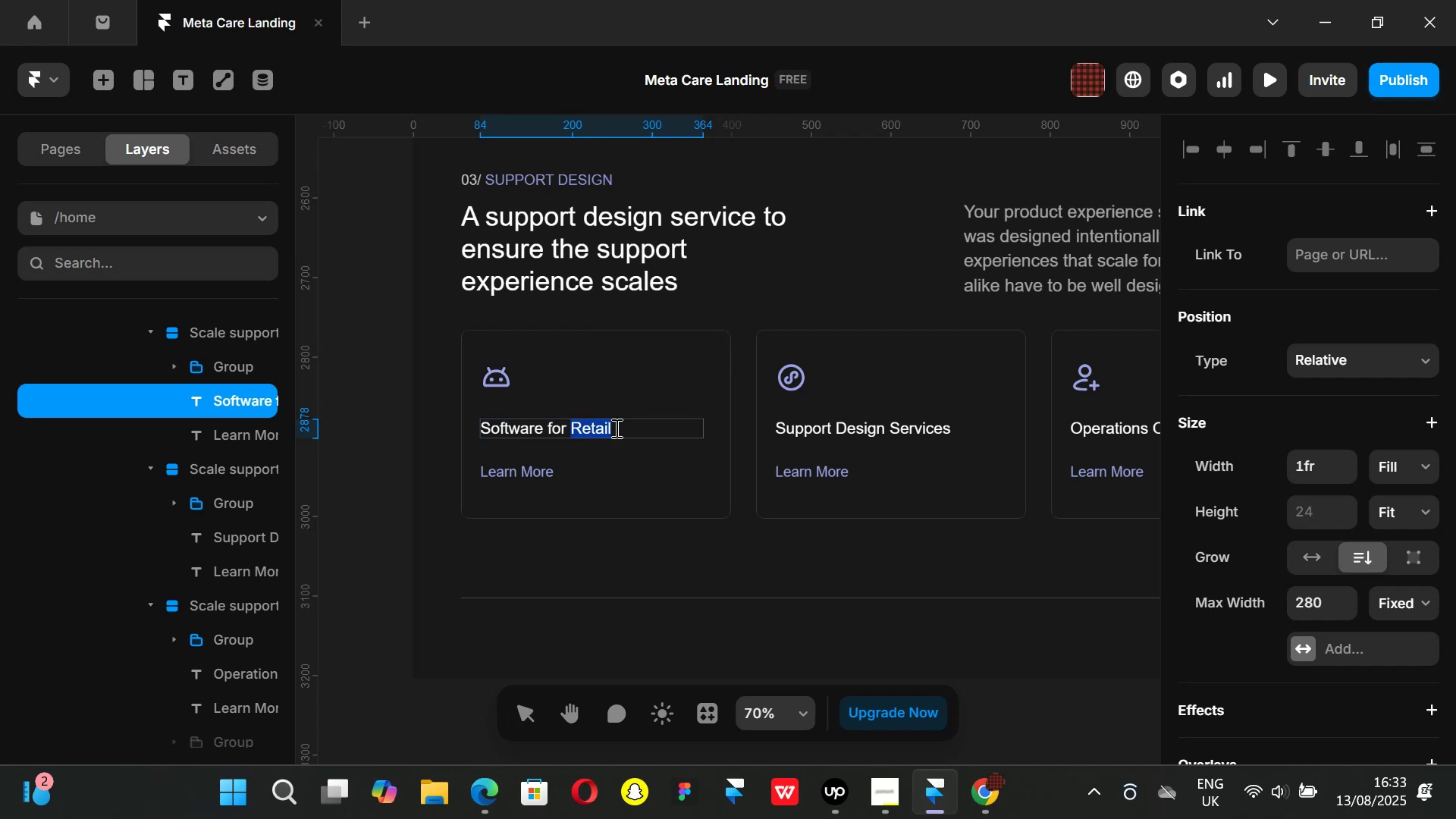 
left_click([615, 428])
 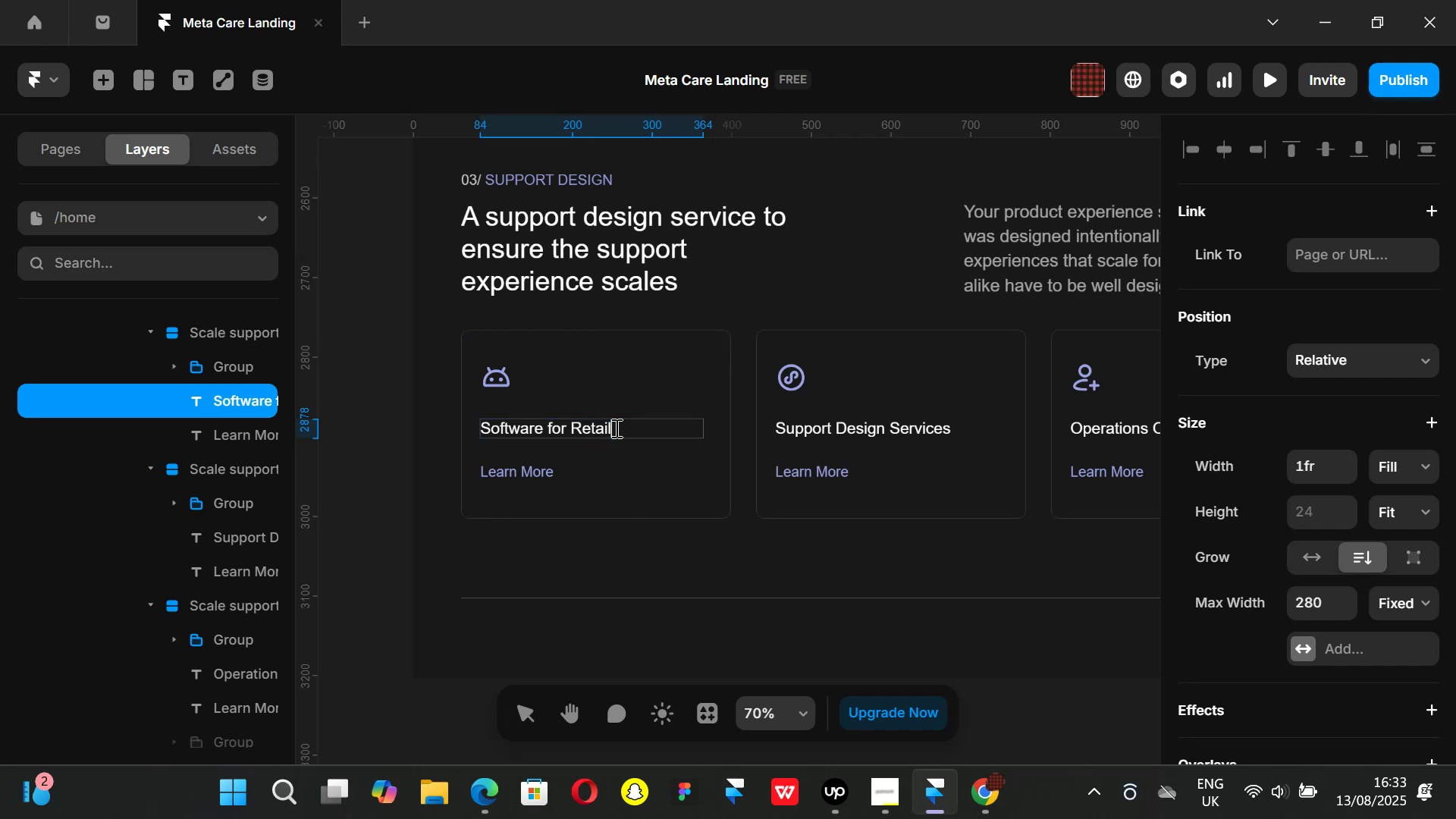 
left_click_drag(start_coordinate=[615, 428], to_coordinate=[478, 416])
 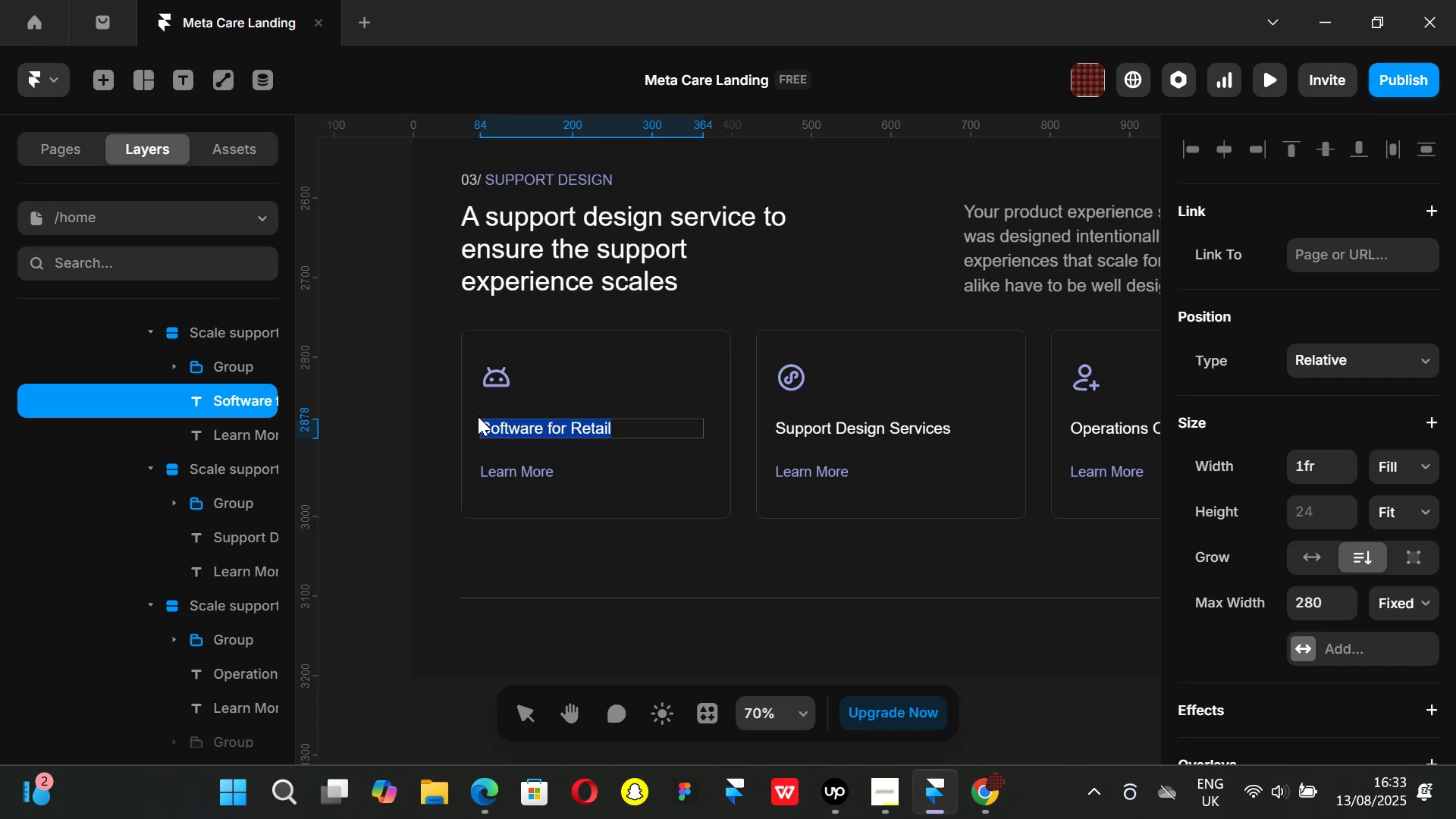 
key(Backspace)
 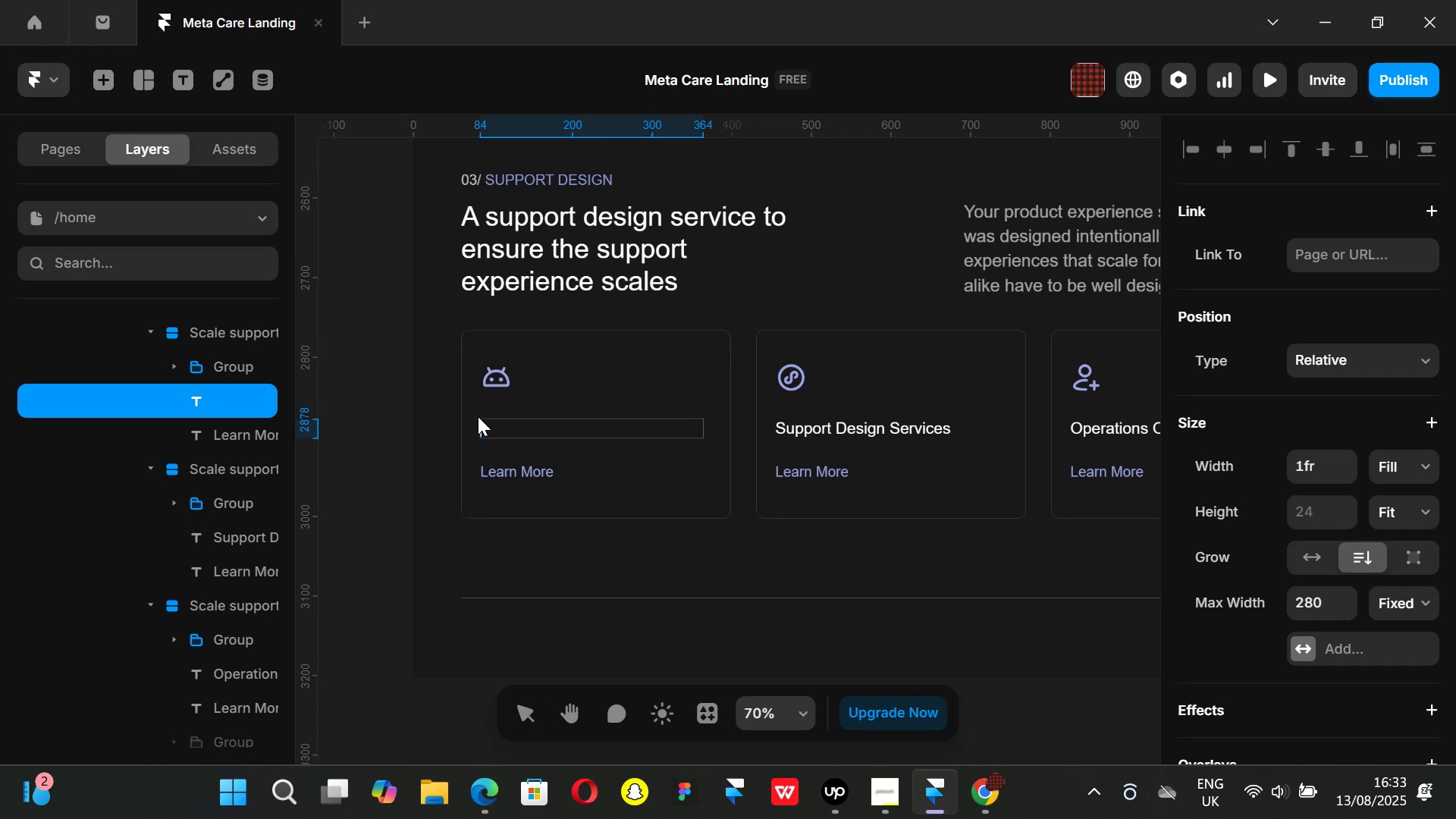 
key(Control+ControlLeft)
 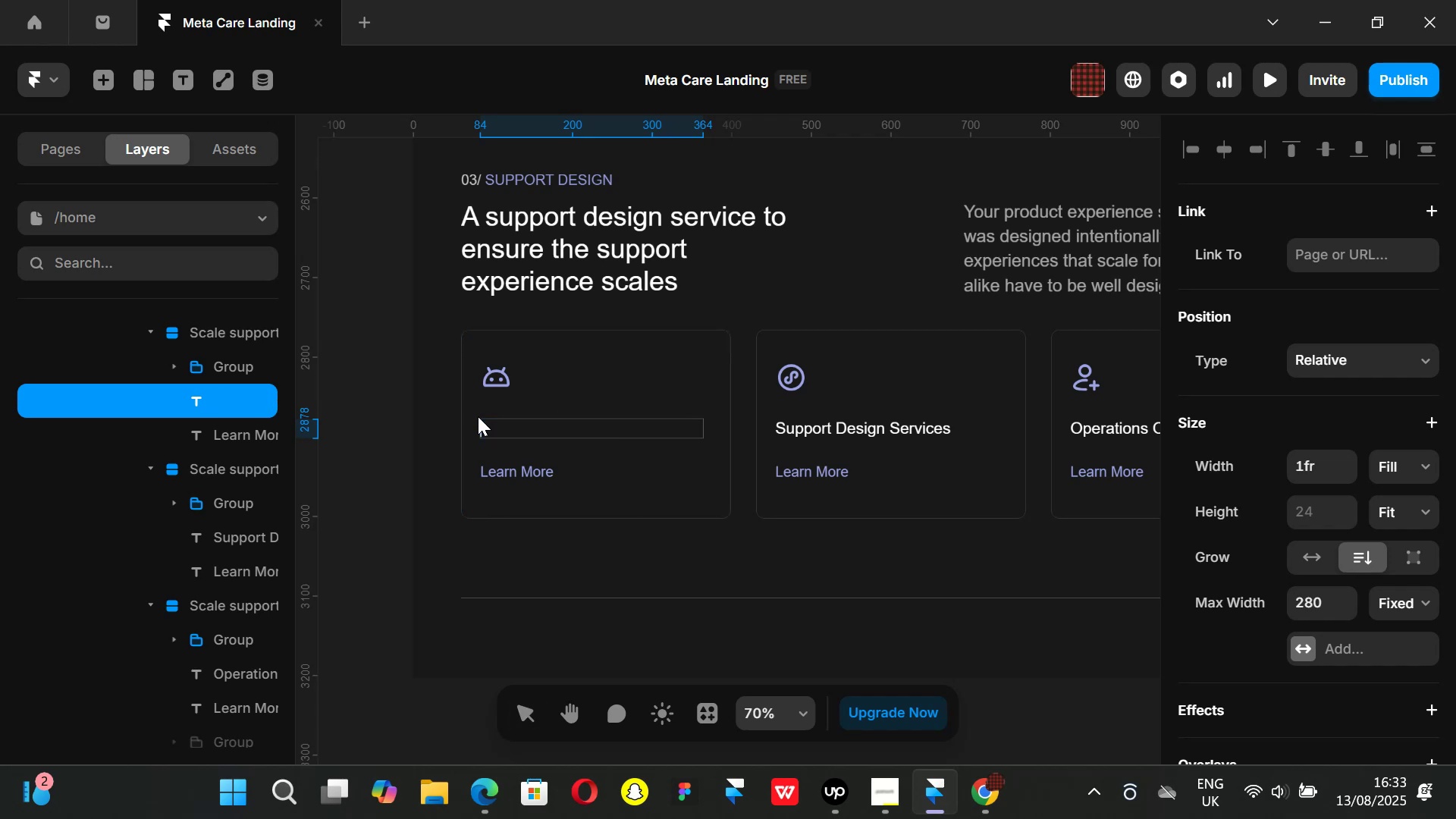 
key(Control+V)
 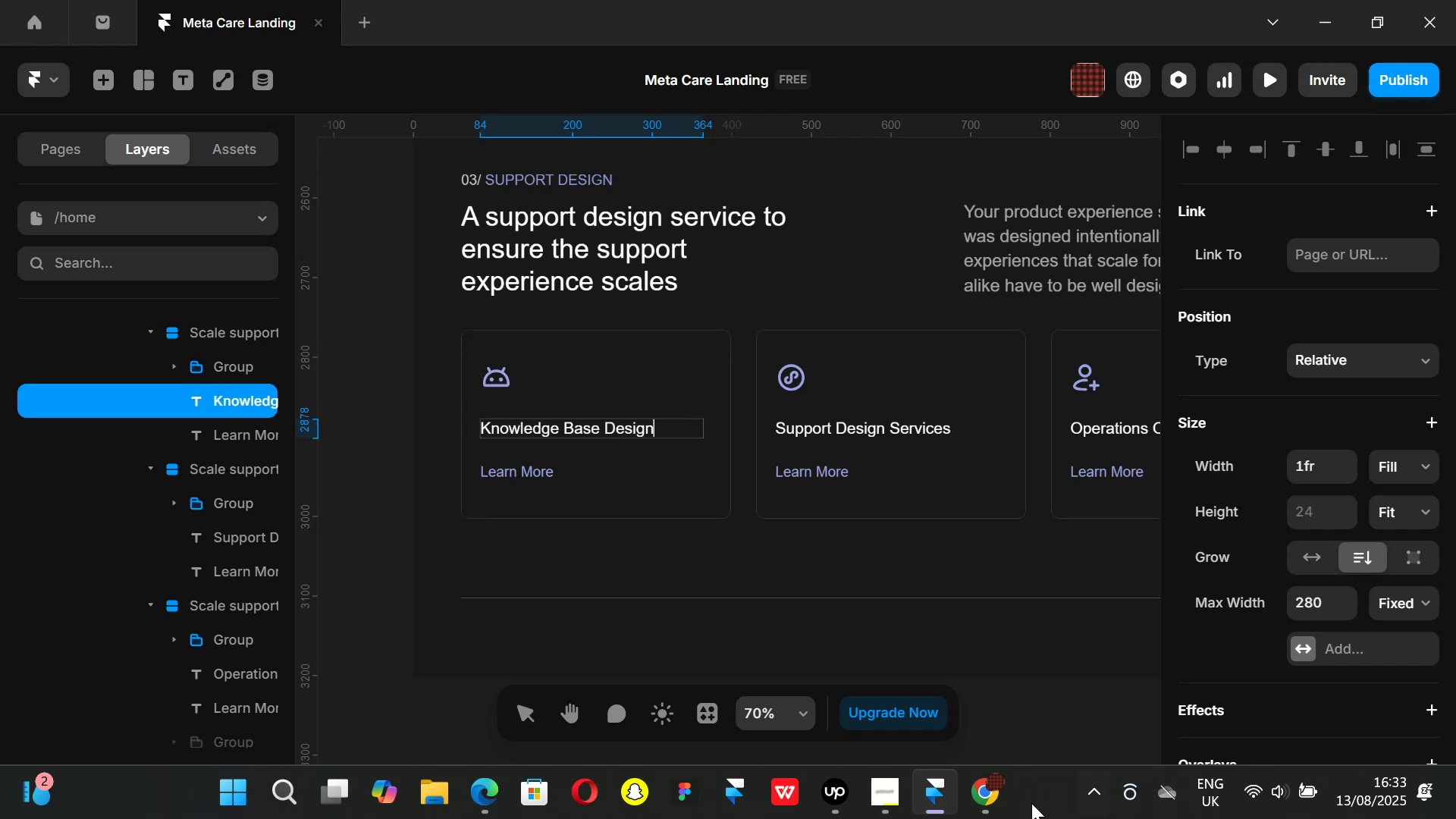 
left_click([990, 786])
 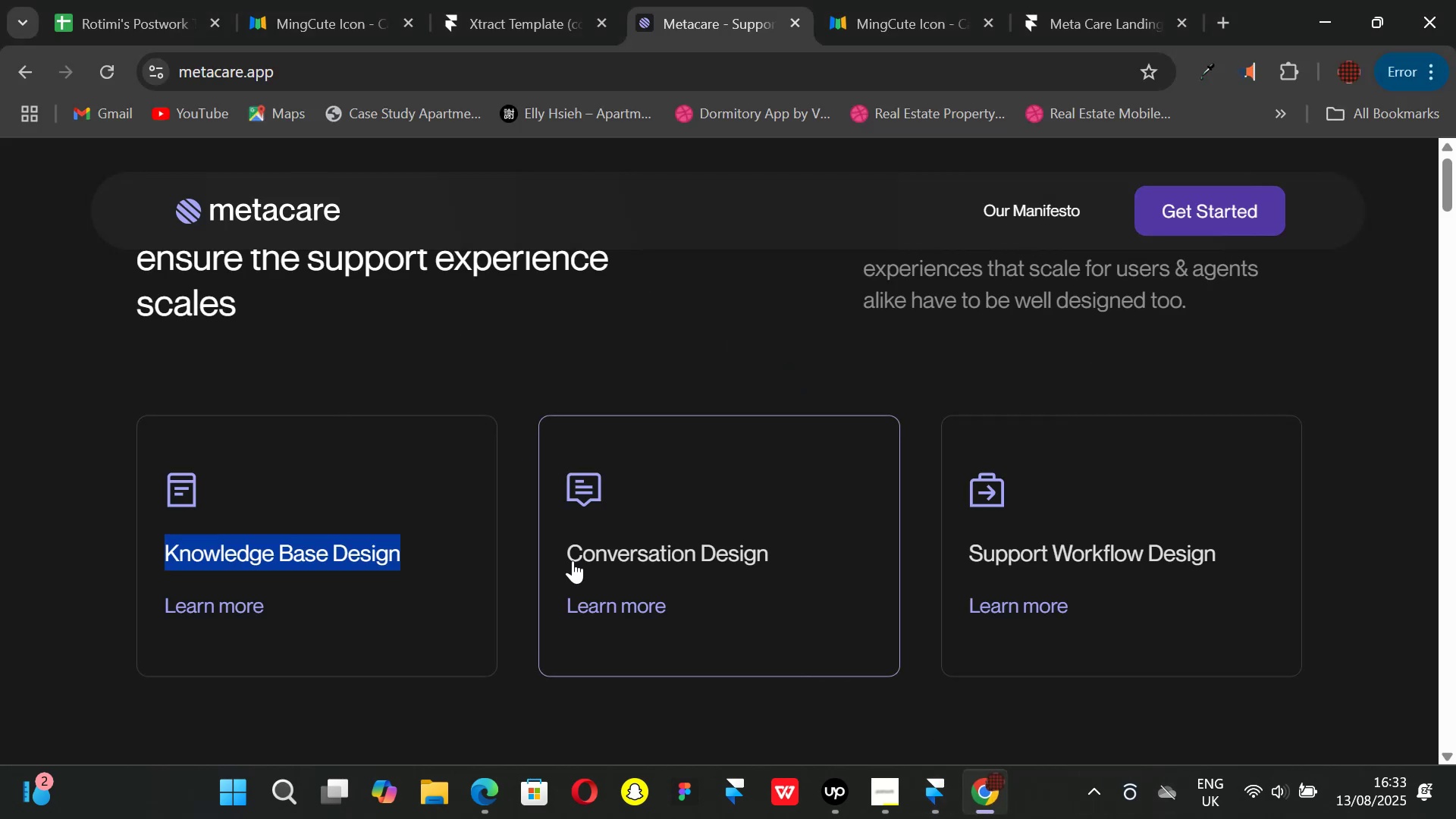 
left_click_drag(start_coordinate=[566, 553], to_coordinate=[824, 566])
 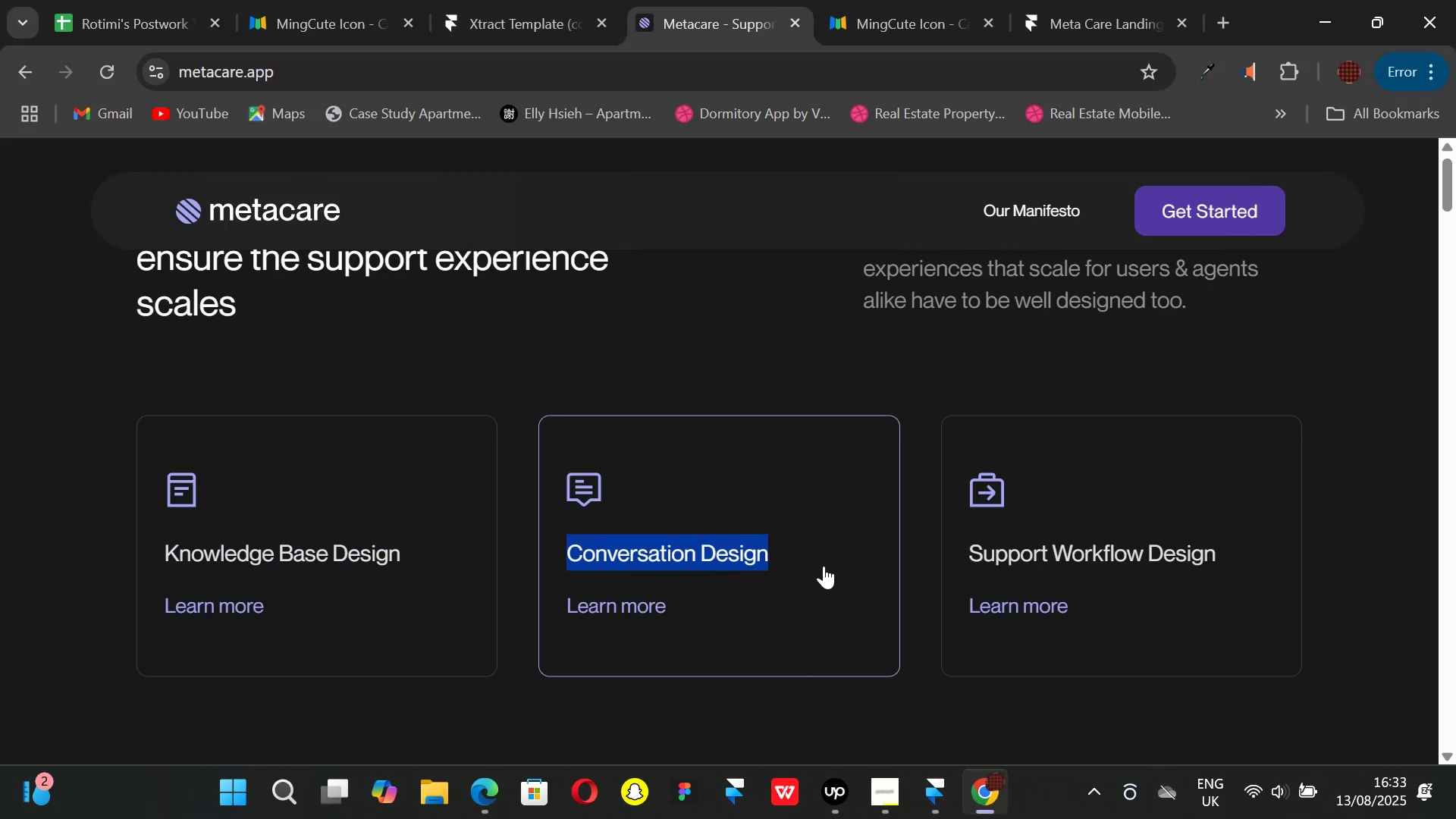 
key(Control+ControlLeft)
 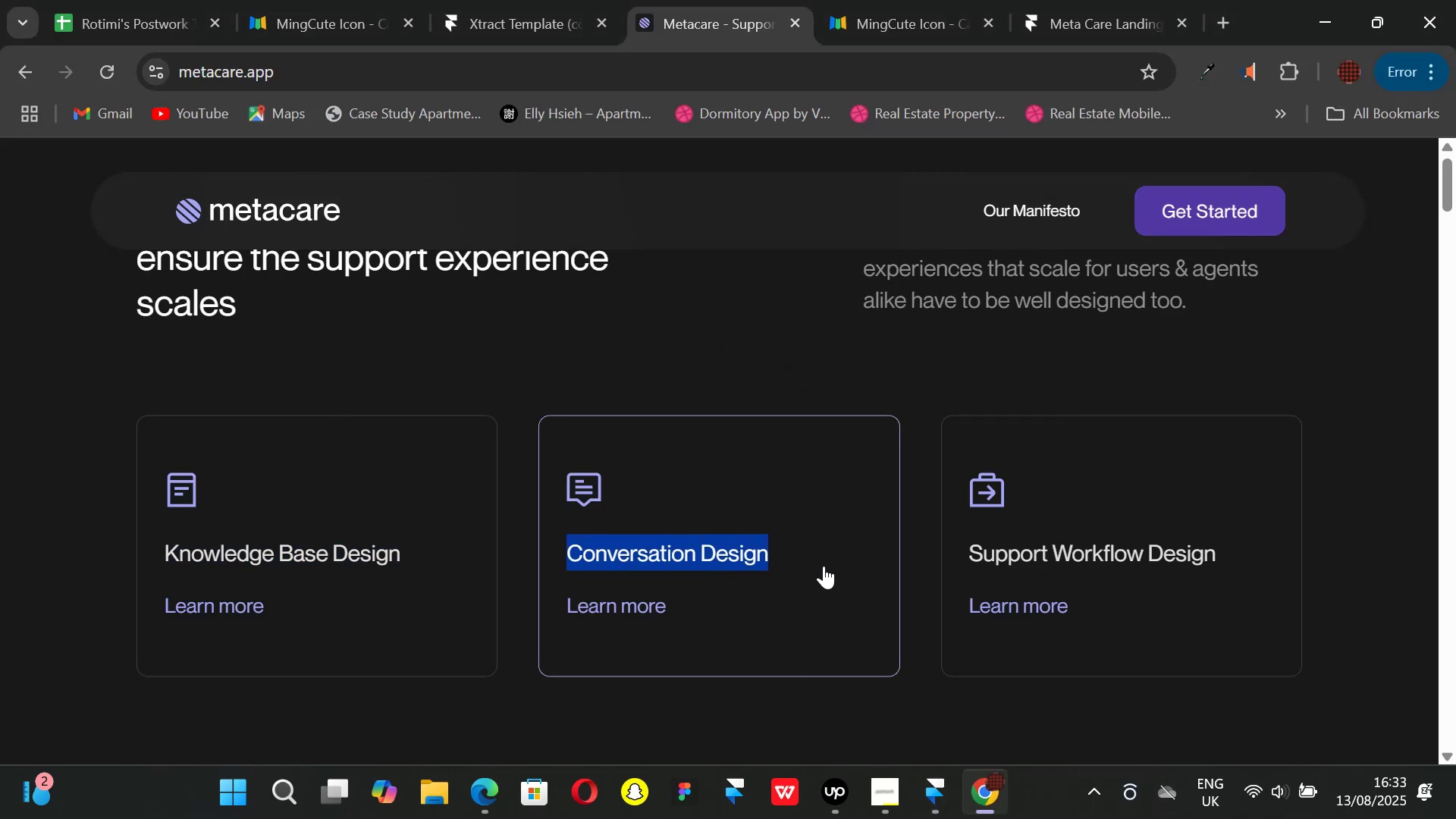 
key(Control+C)
 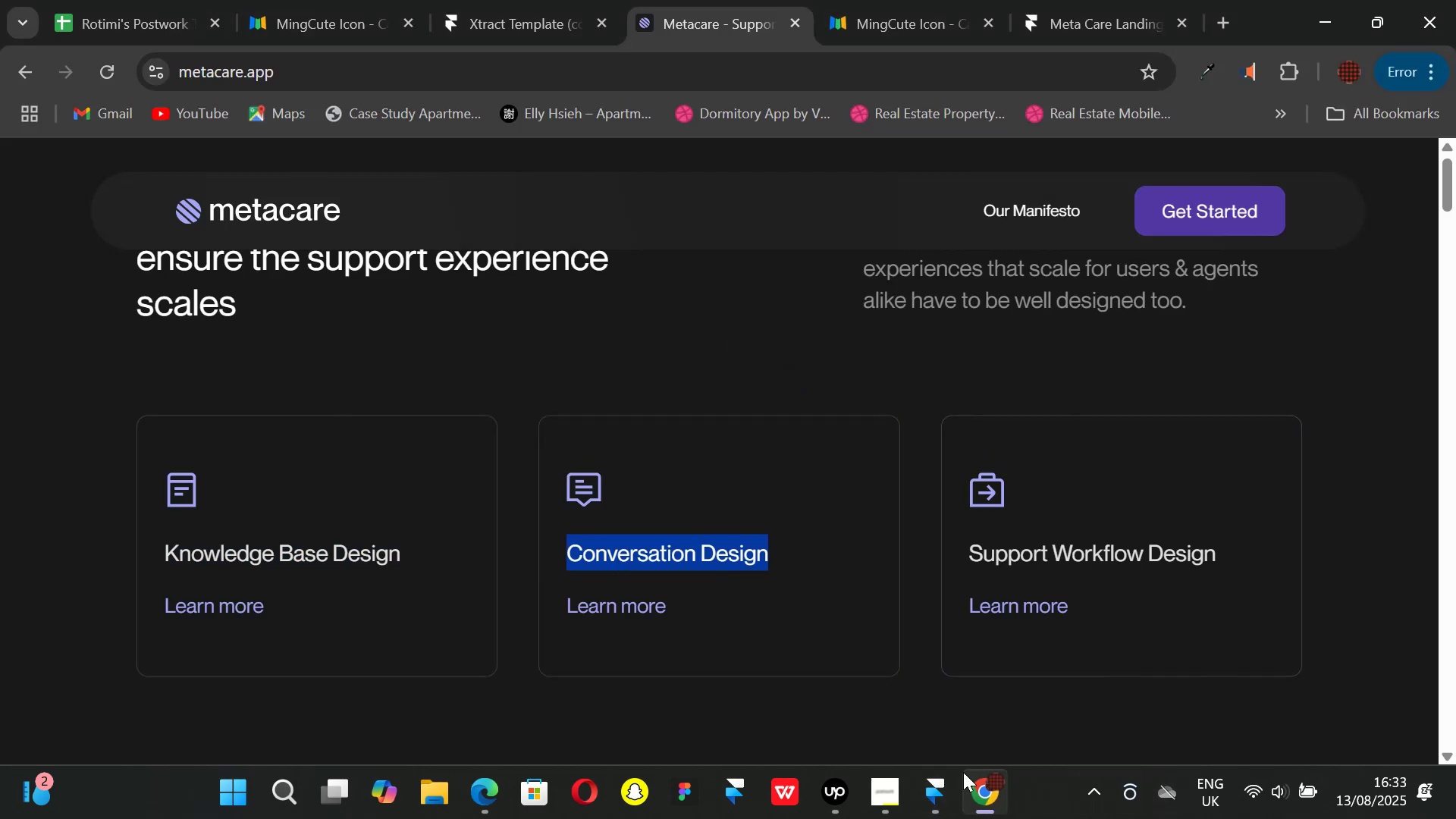 
left_click([945, 808])
 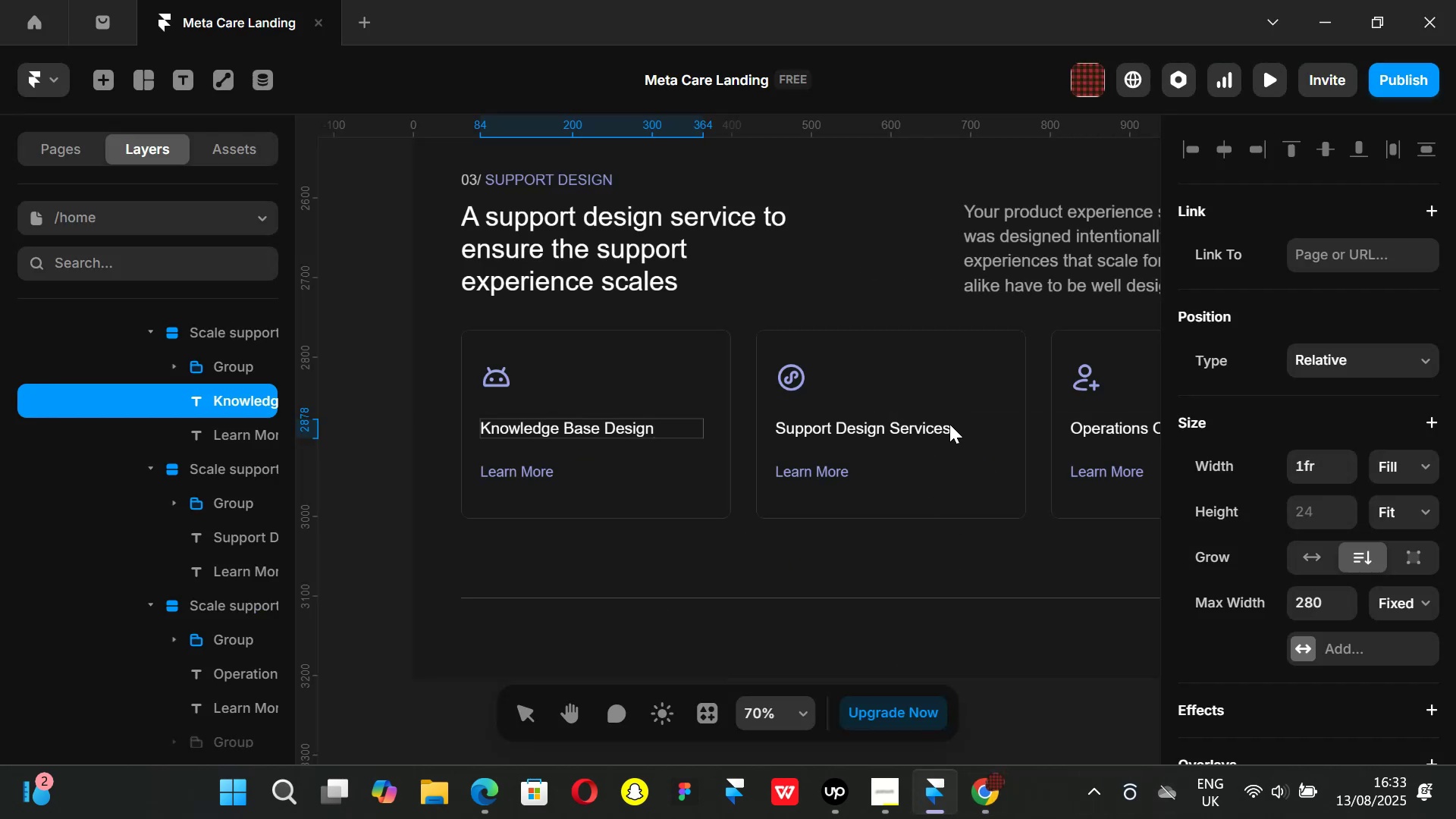 
left_click([951, 424])
 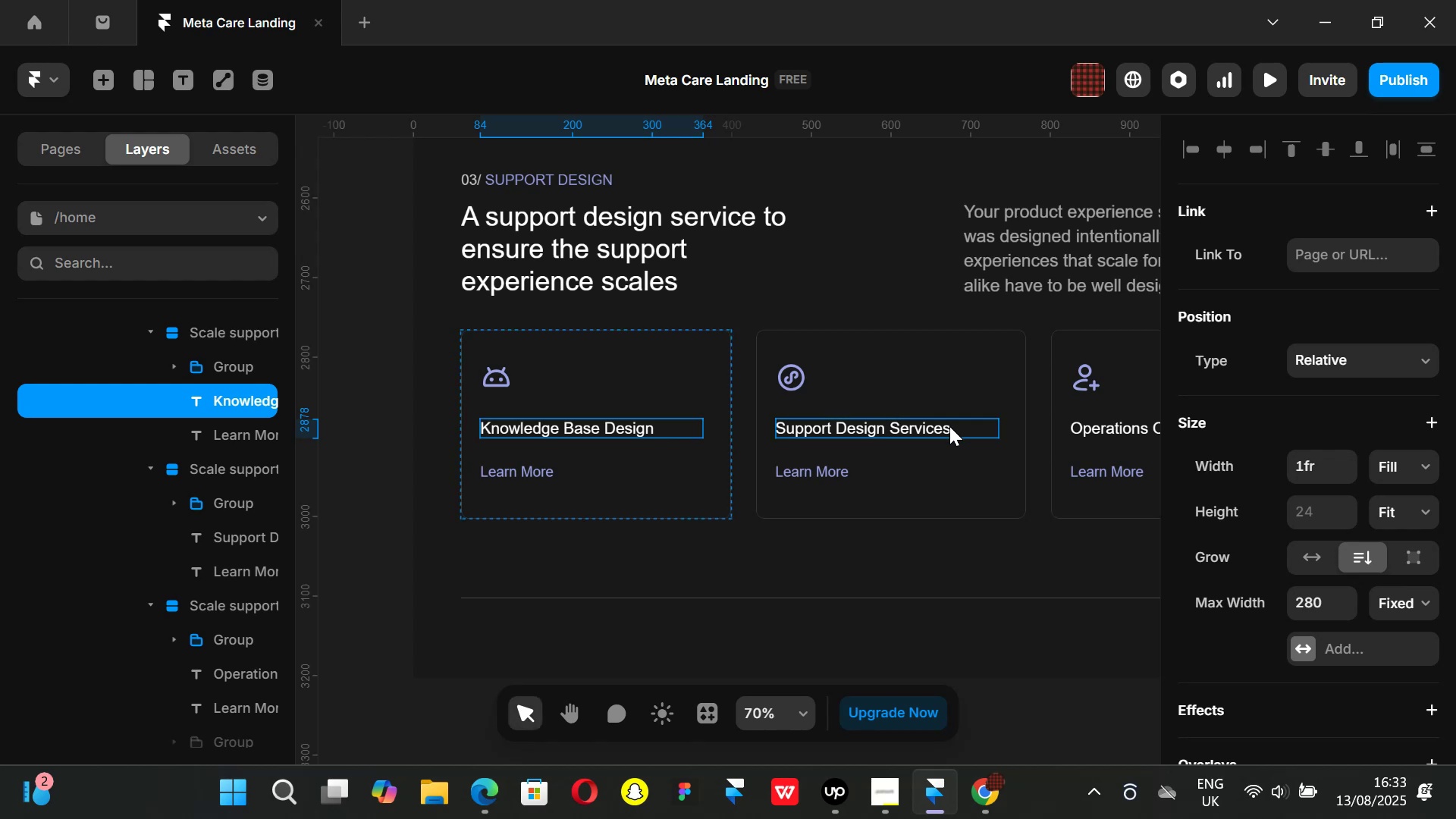 
double_click([949, 426])
 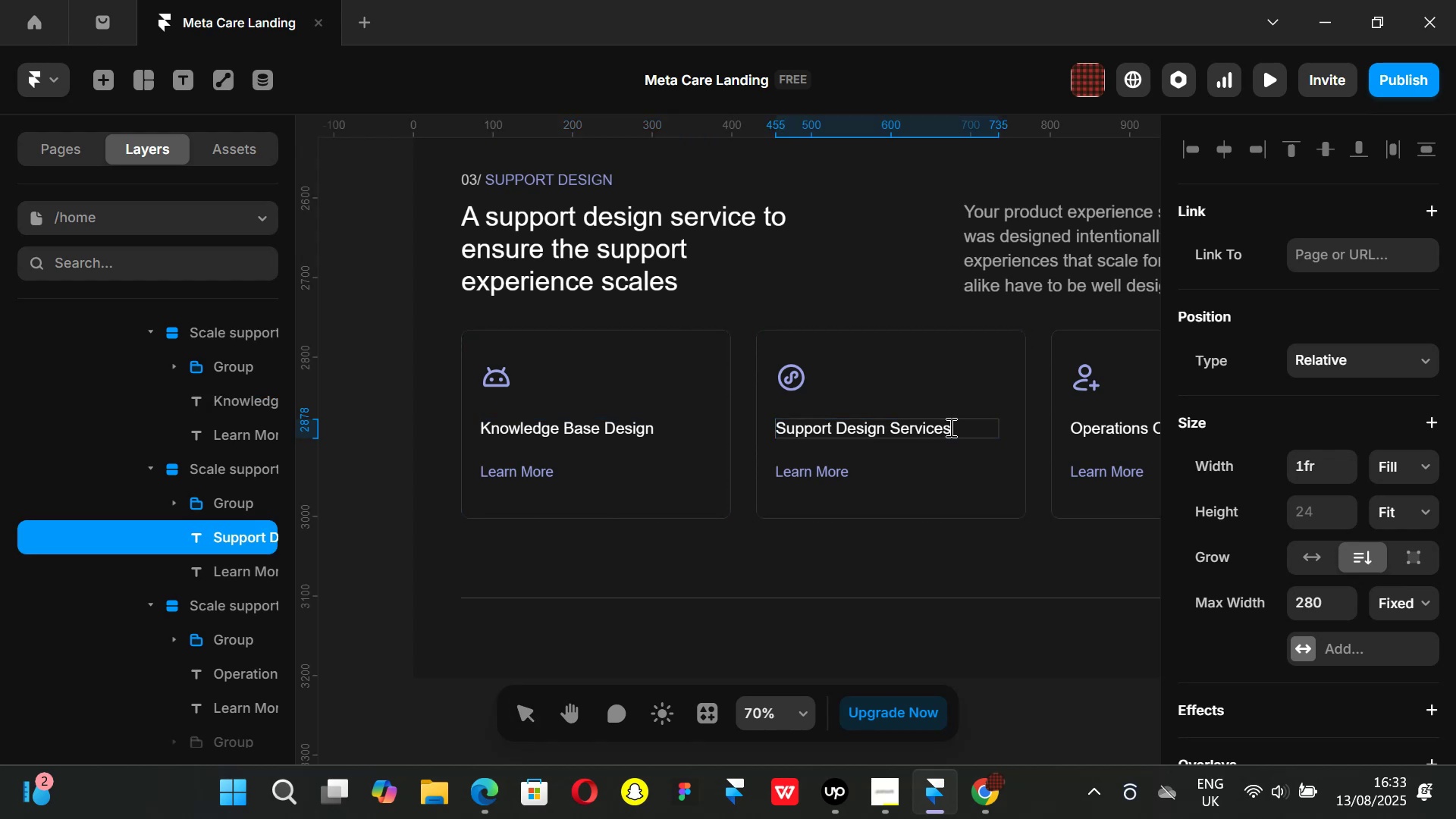 
left_click([949, 427])
 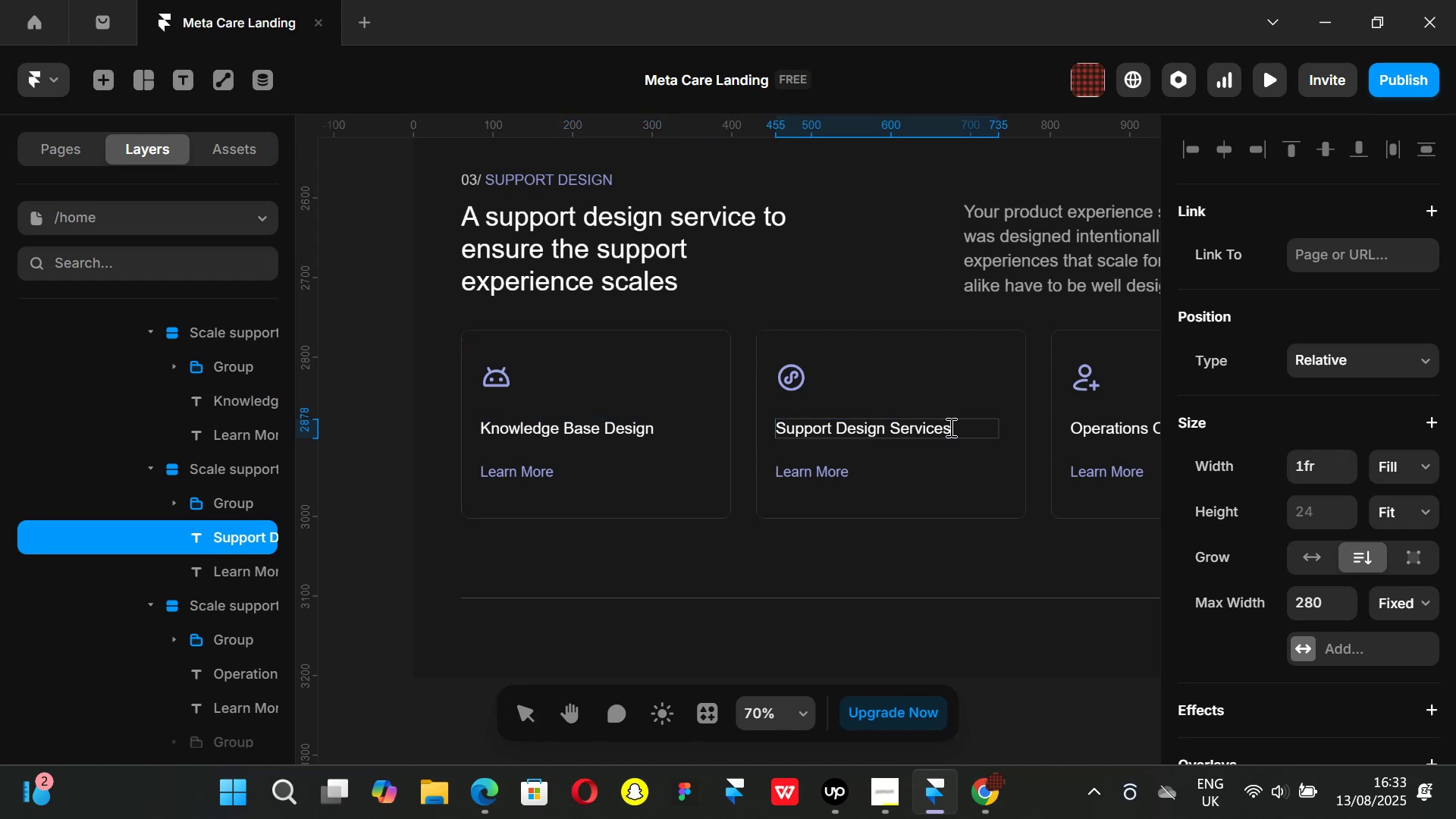 
left_click_drag(start_coordinate=[949, 427], to_coordinate=[786, 423])
 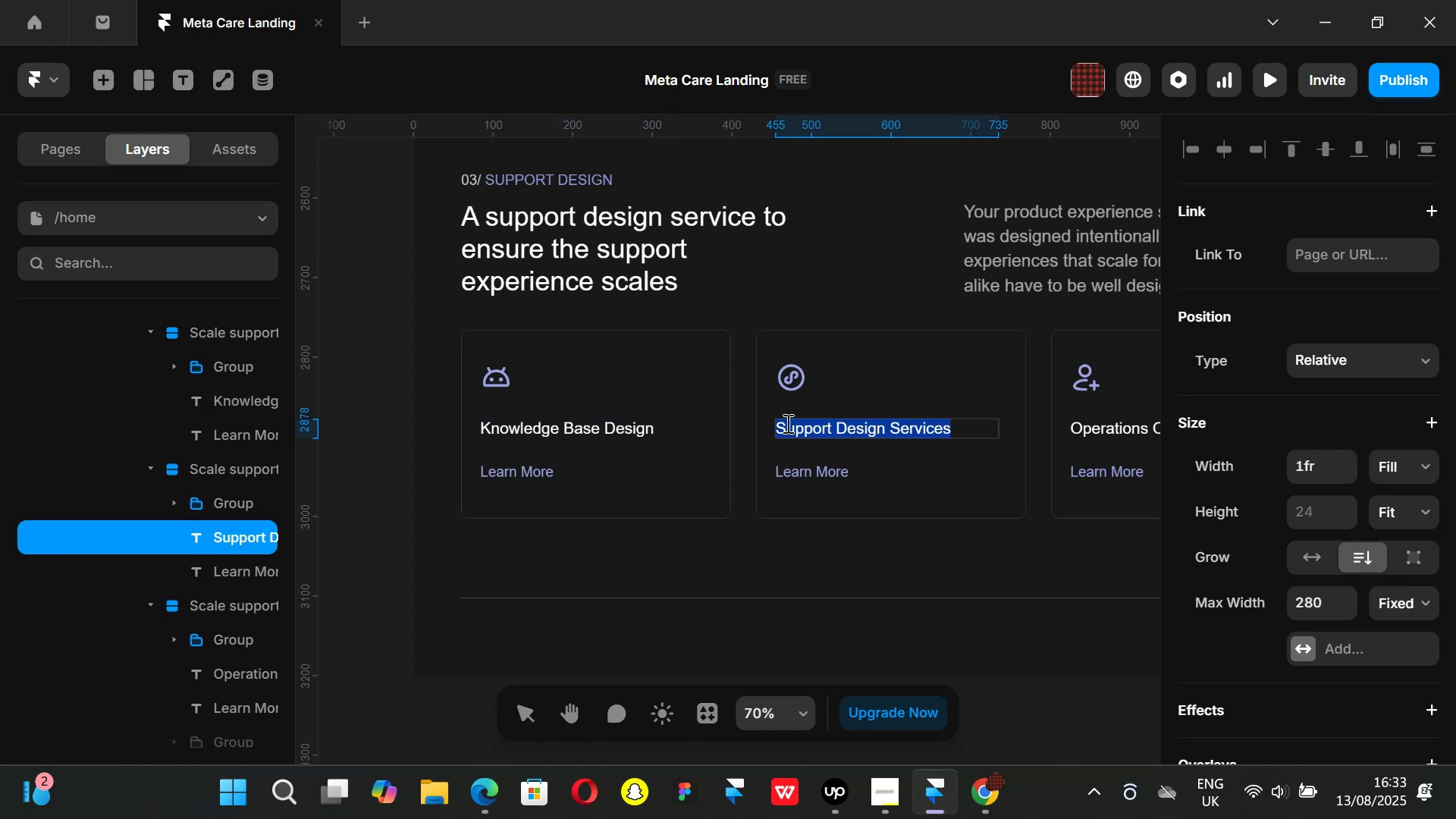 
key(Backspace)
 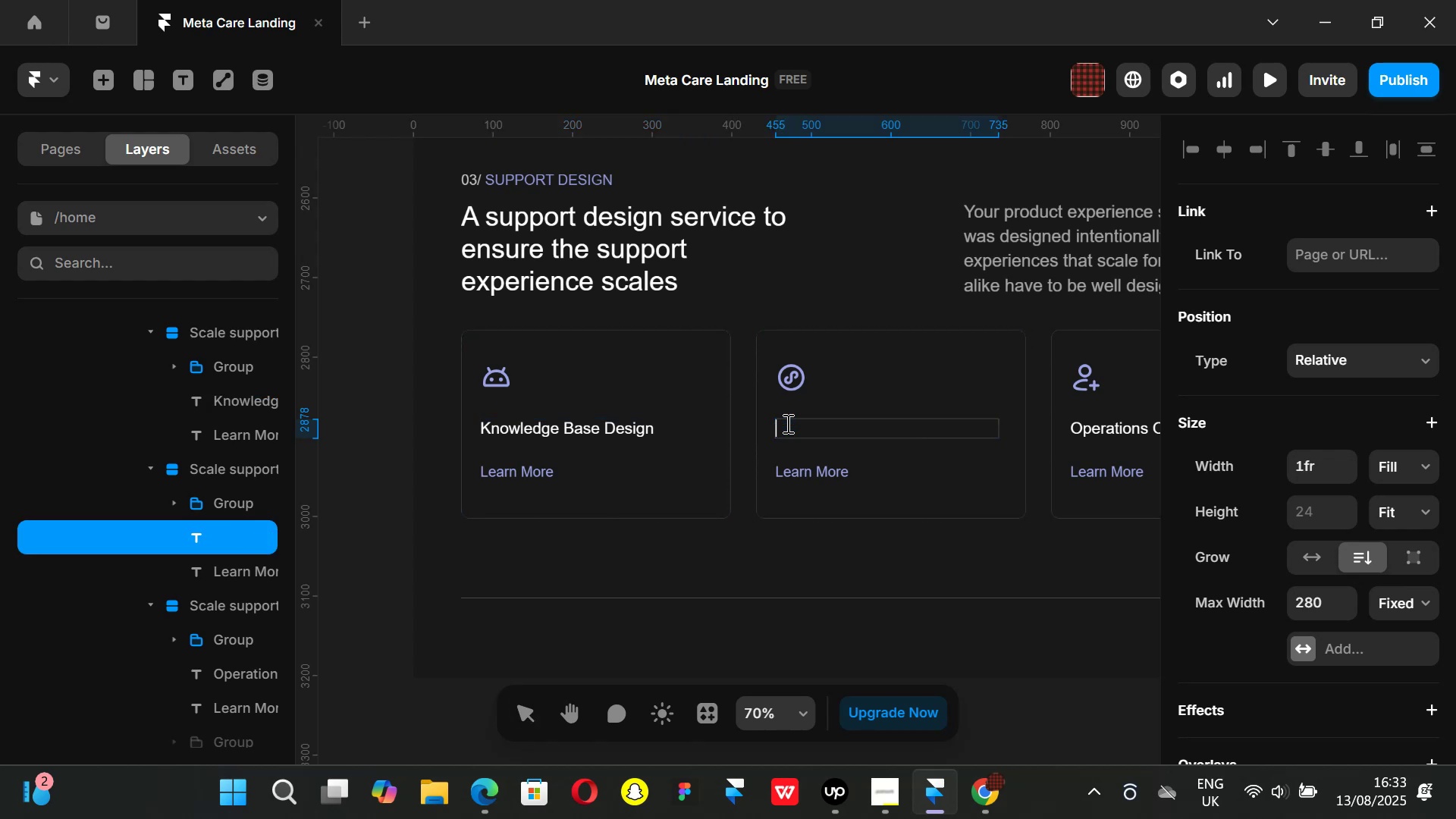 
key(Control+ControlLeft)
 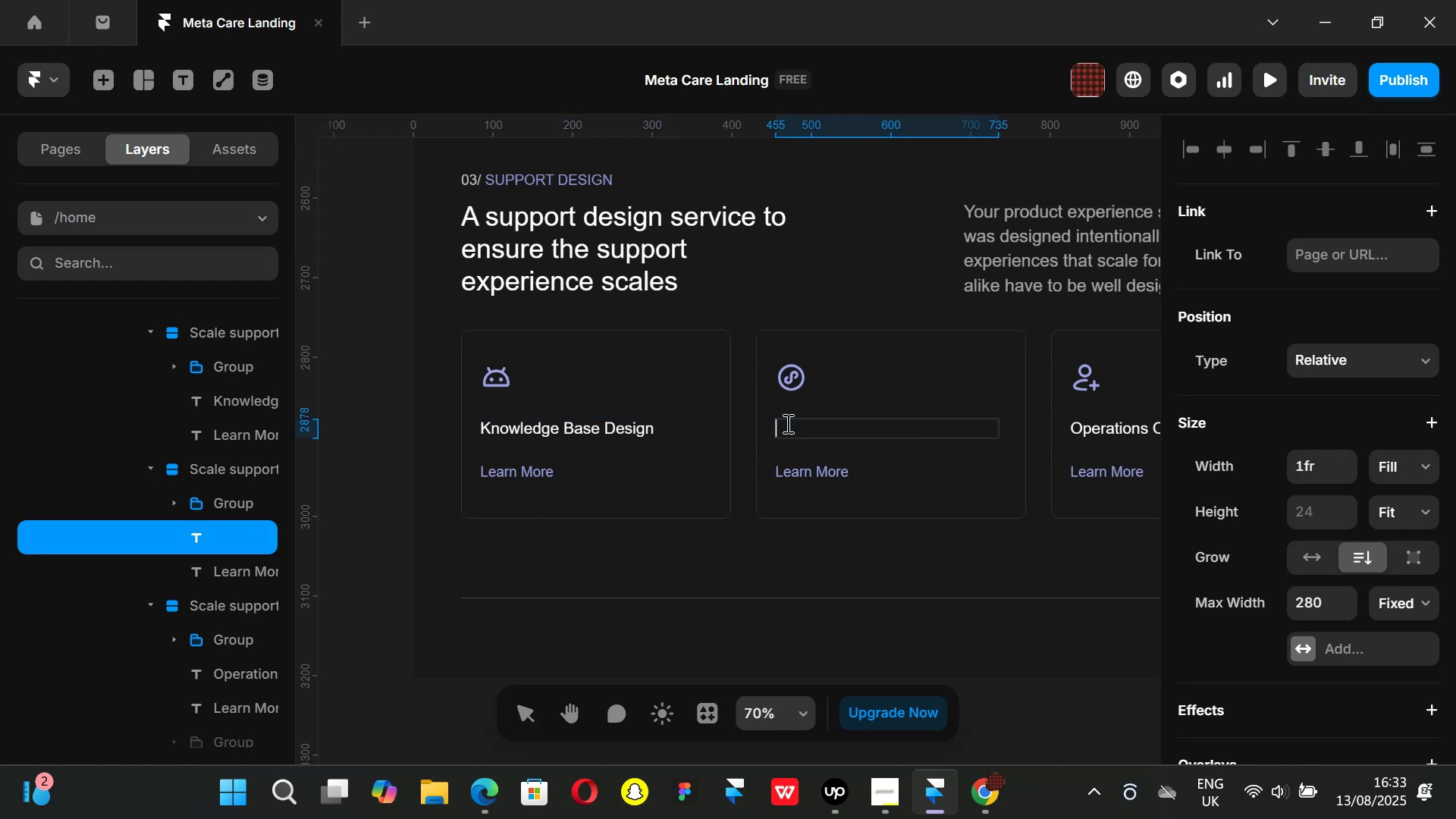 
key(Control+V)
 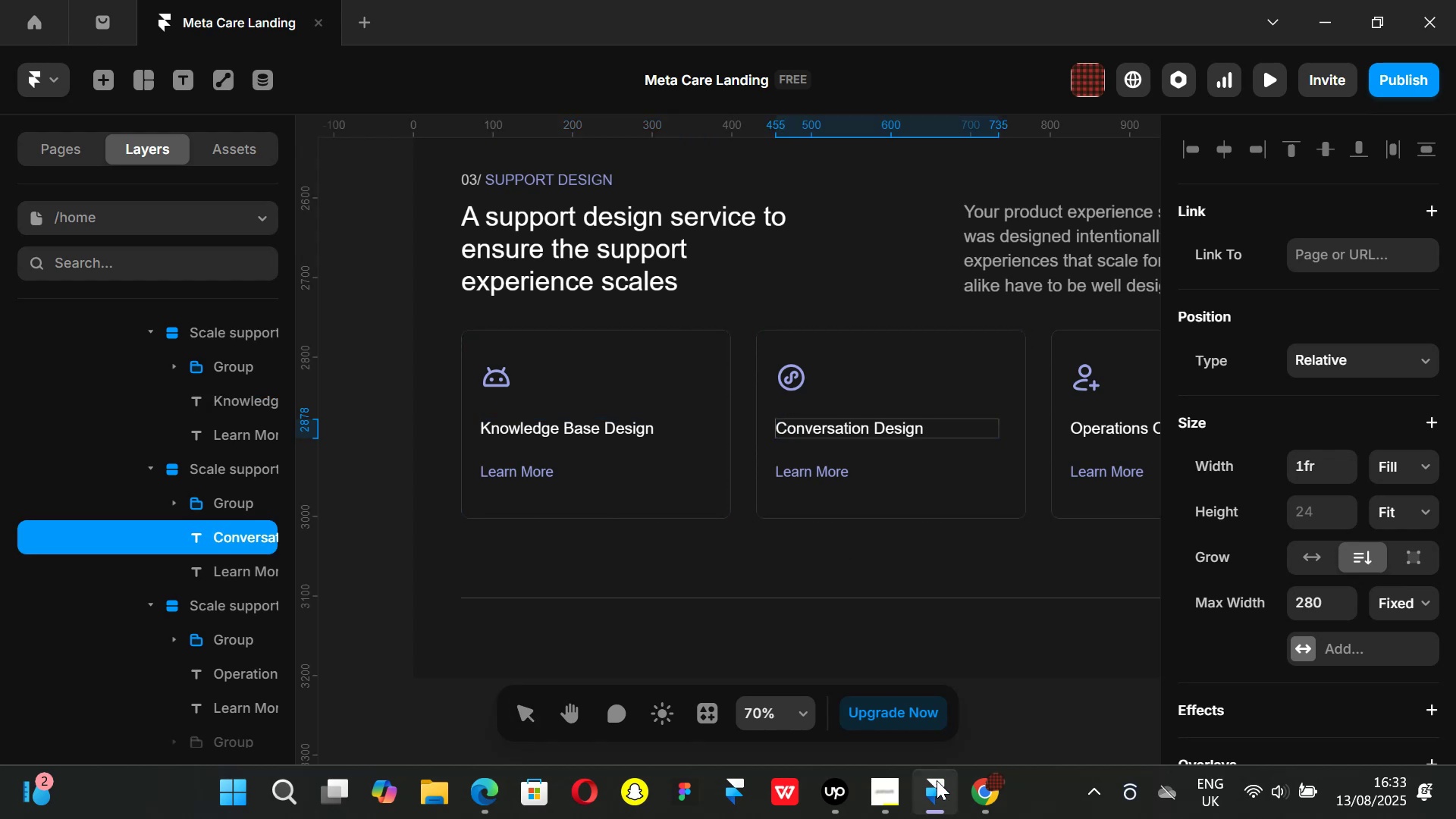 
left_click([988, 818])
 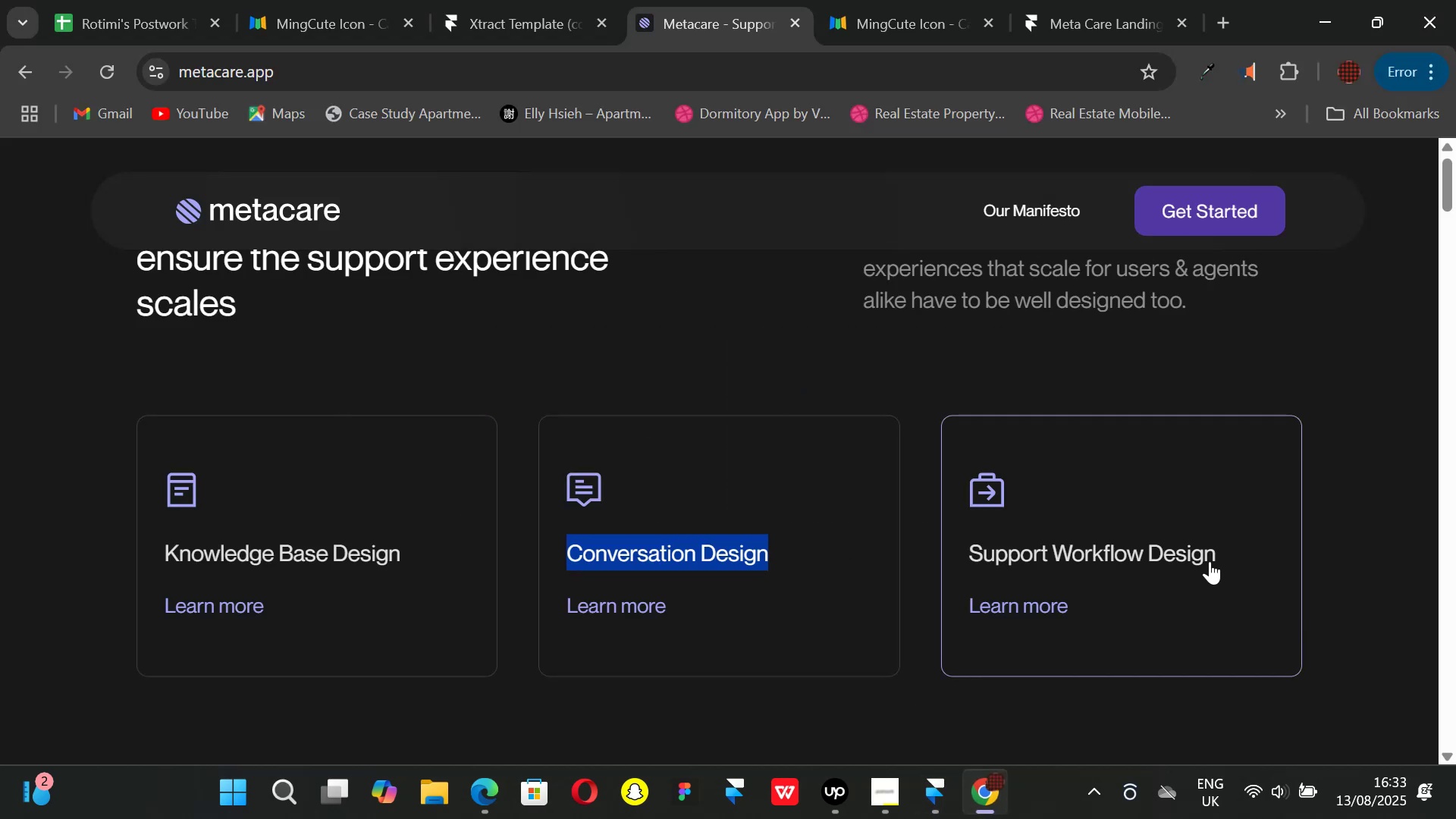 
left_click_drag(start_coordinate=[1220, 556], to_coordinate=[949, 550])
 